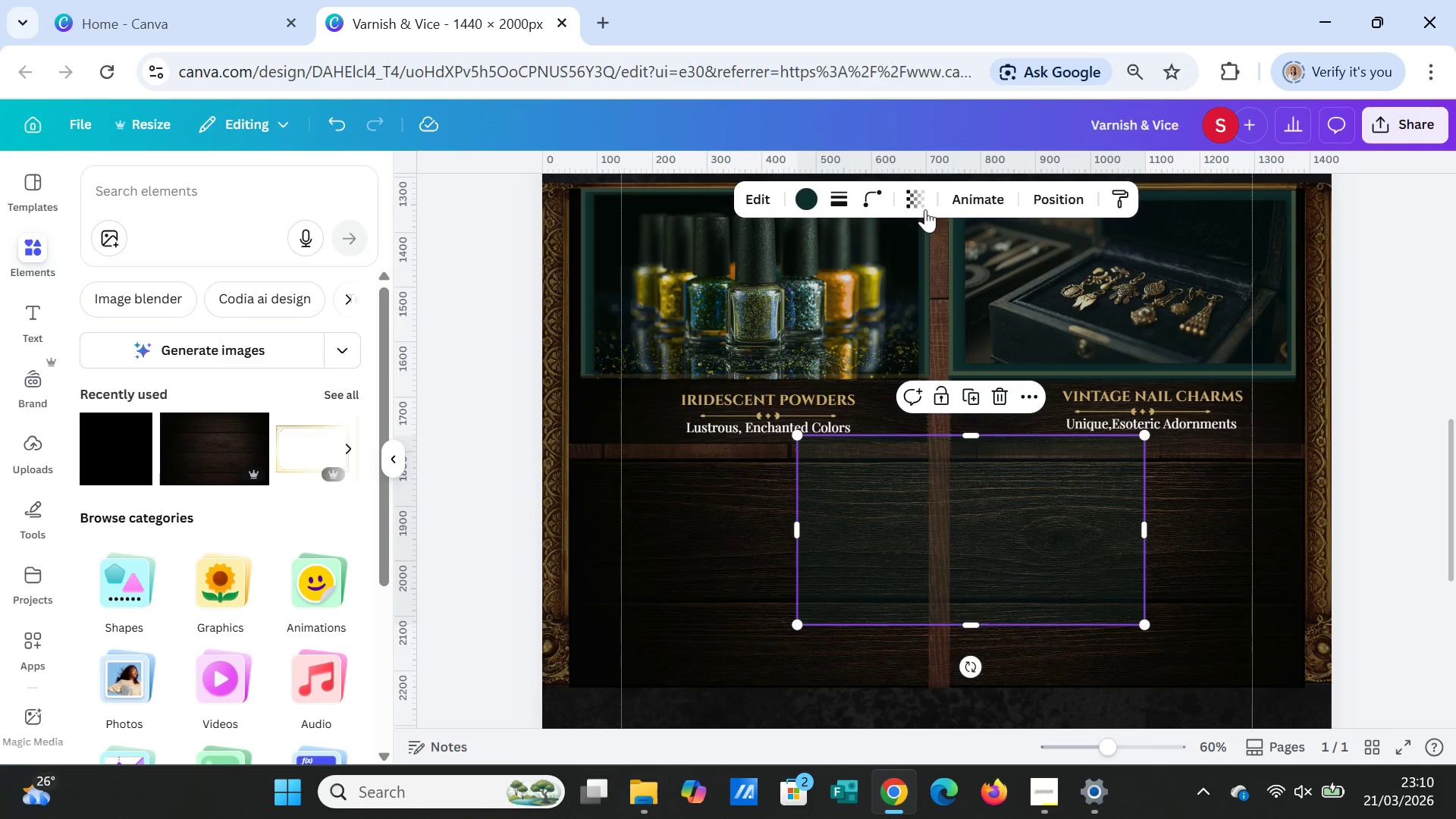 
left_click([922, 196])
 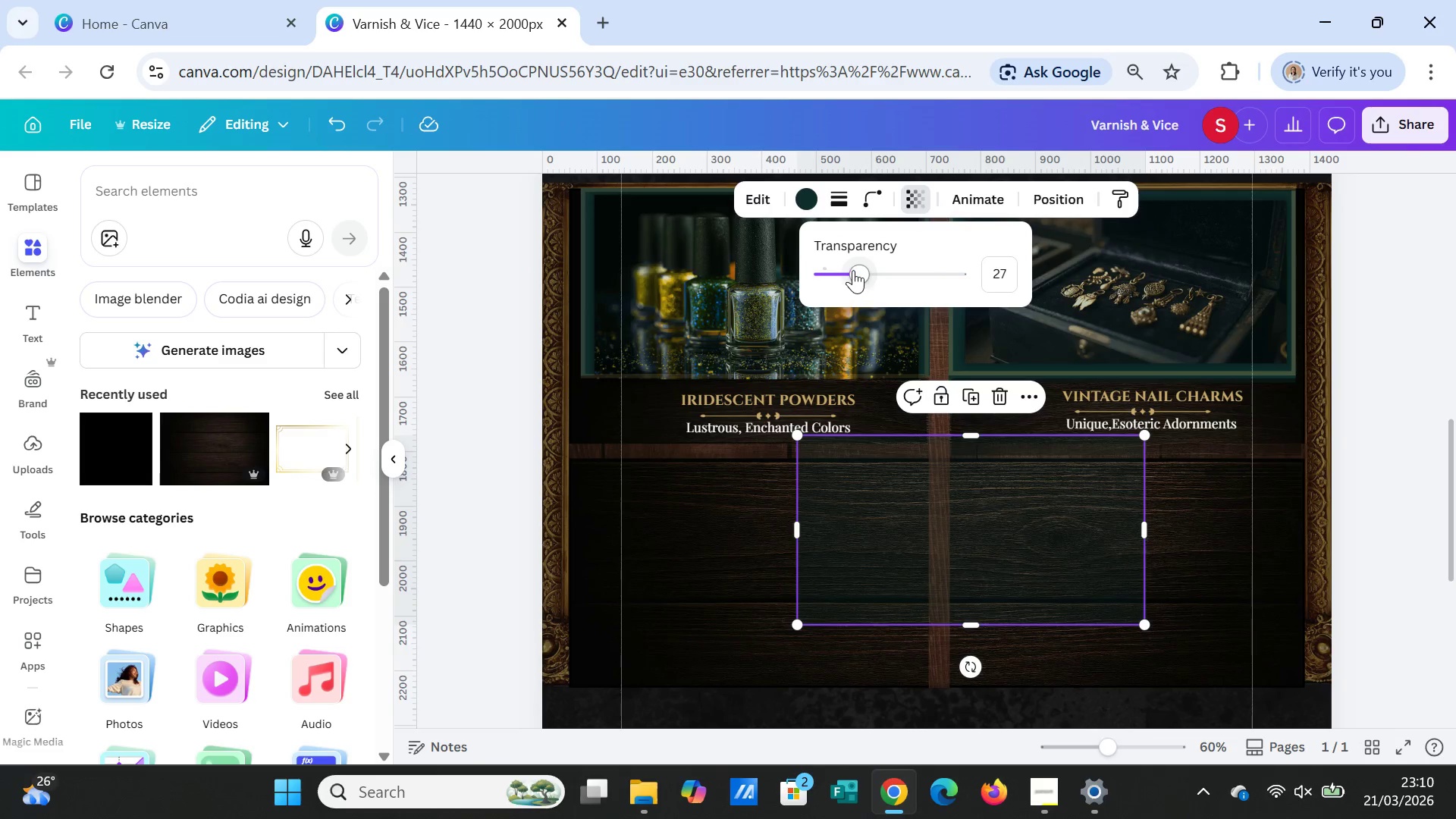 
left_click_drag(start_coordinate=[858, 269], to_coordinate=[971, 271])
 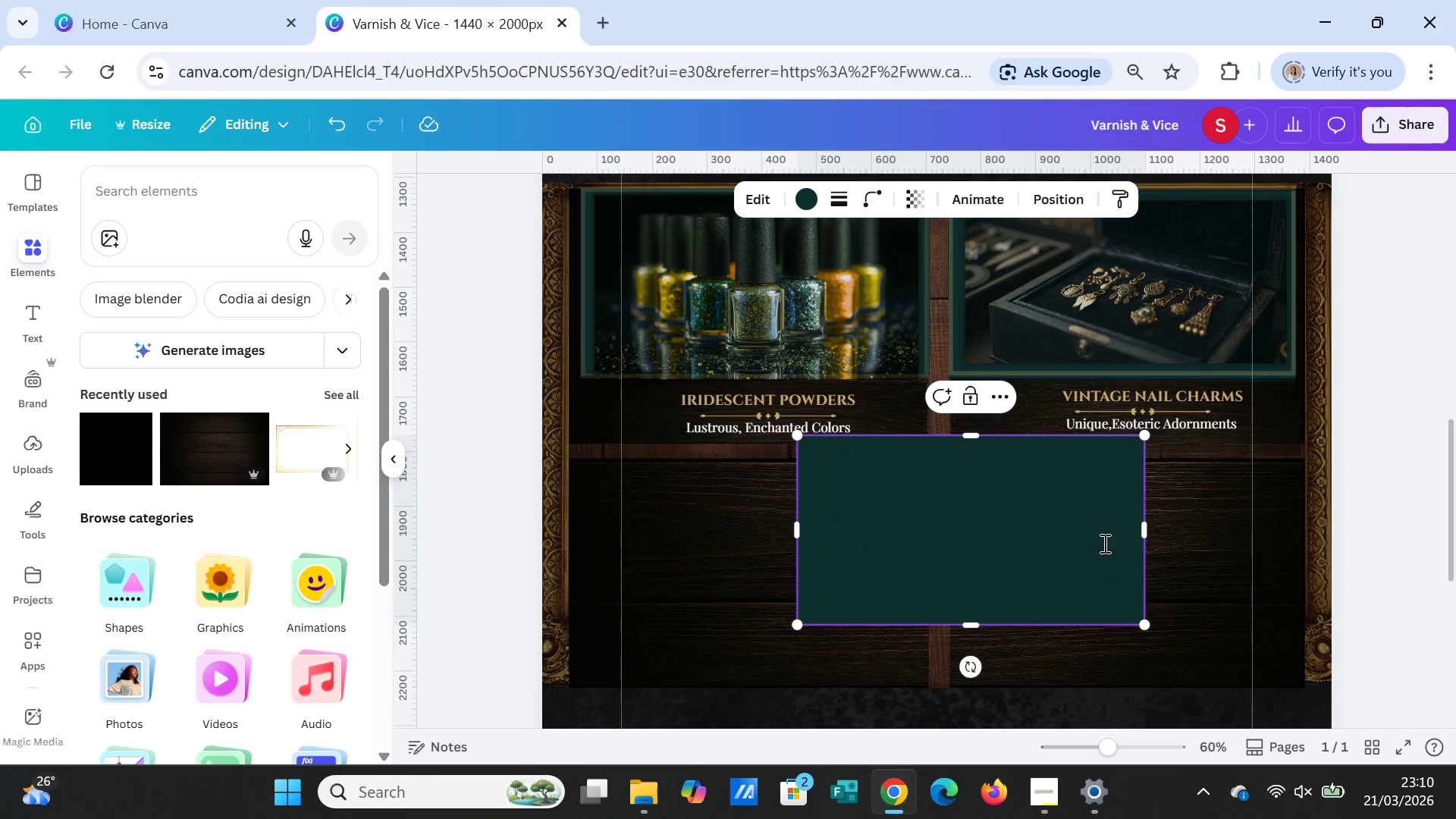 
left_click([1185, 537])
 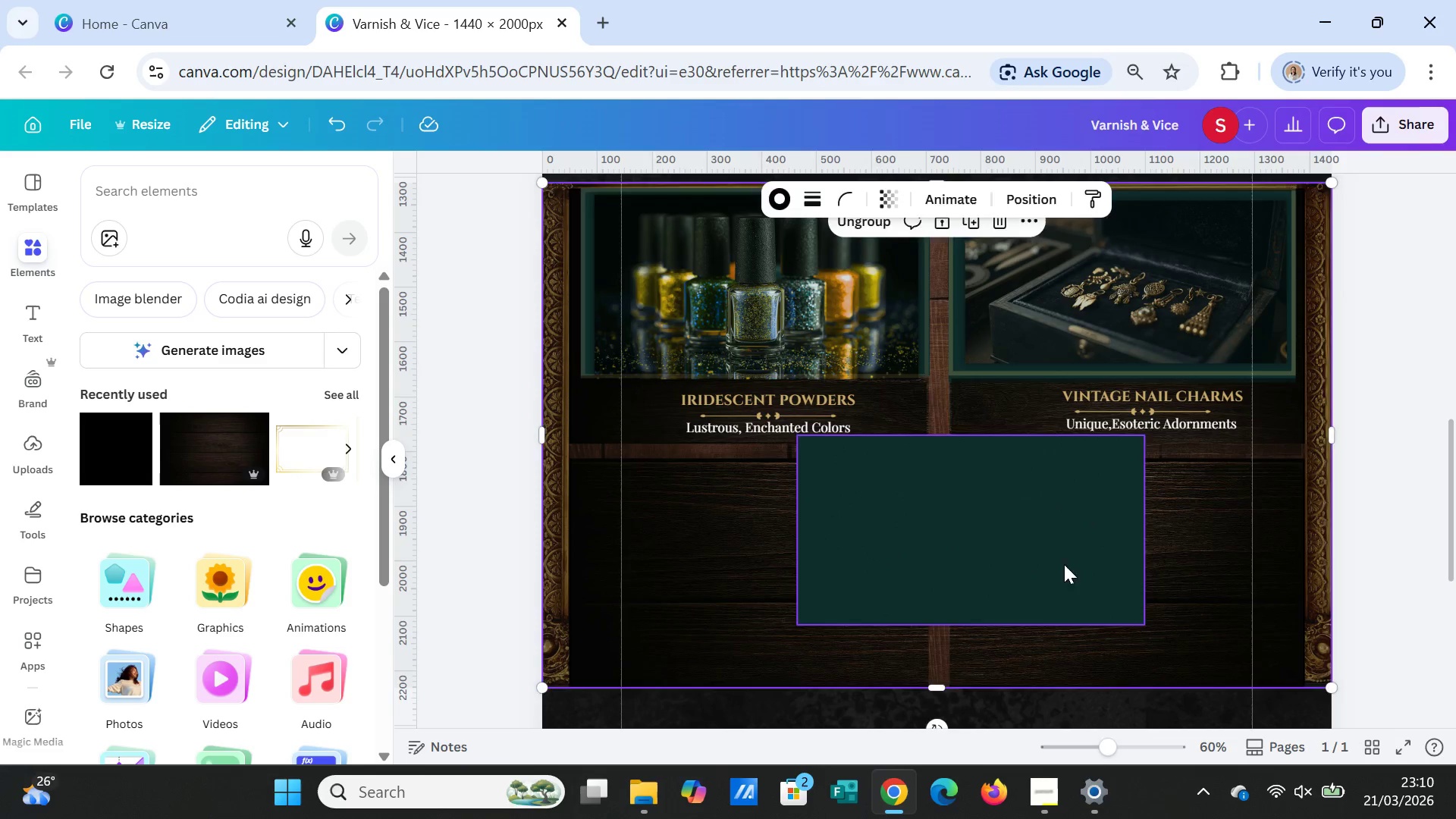 
left_click_drag(start_coordinate=[1065, 564], to_coordinate=[847, 588])
 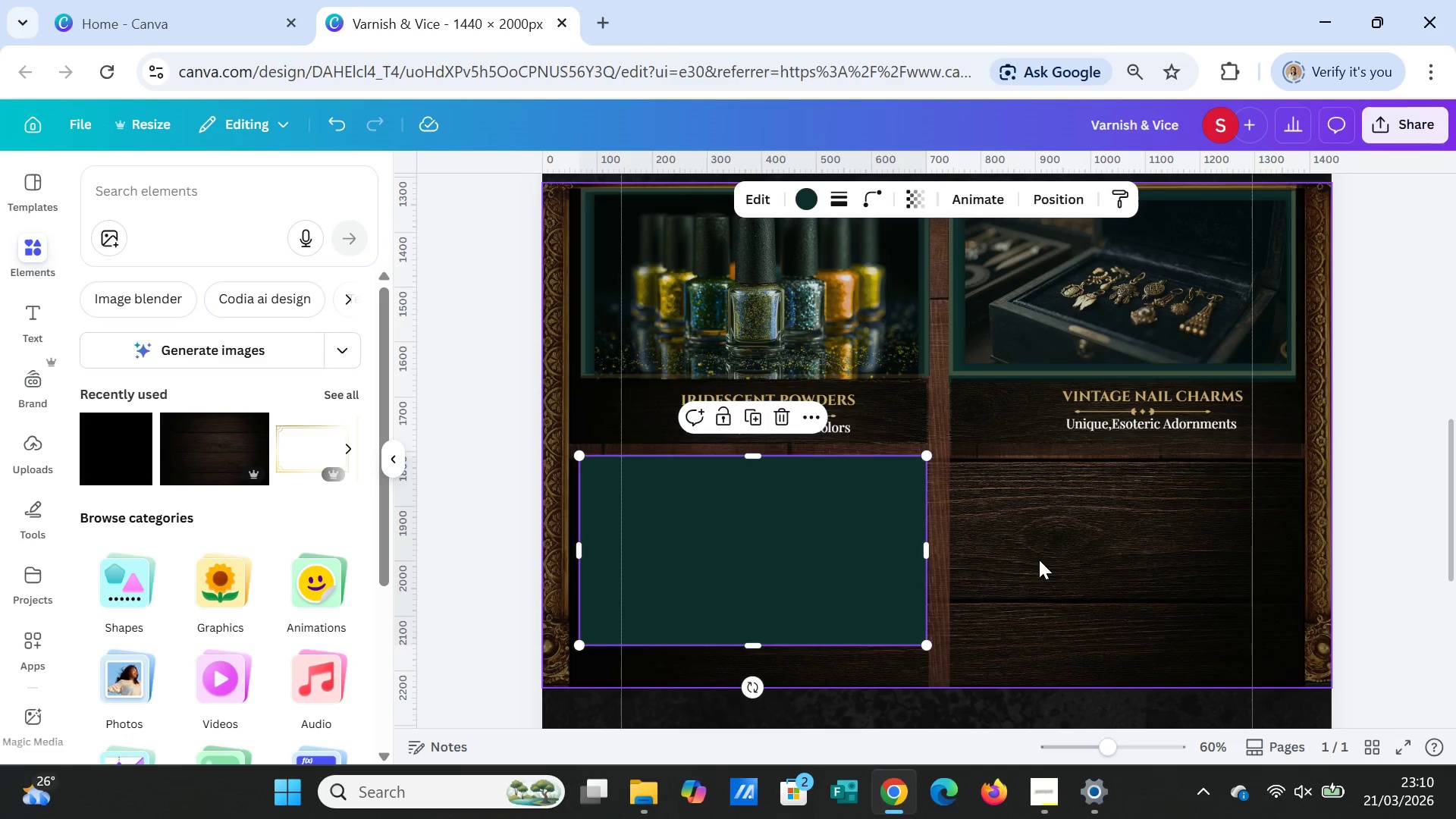 
left_click([1039, 560])
 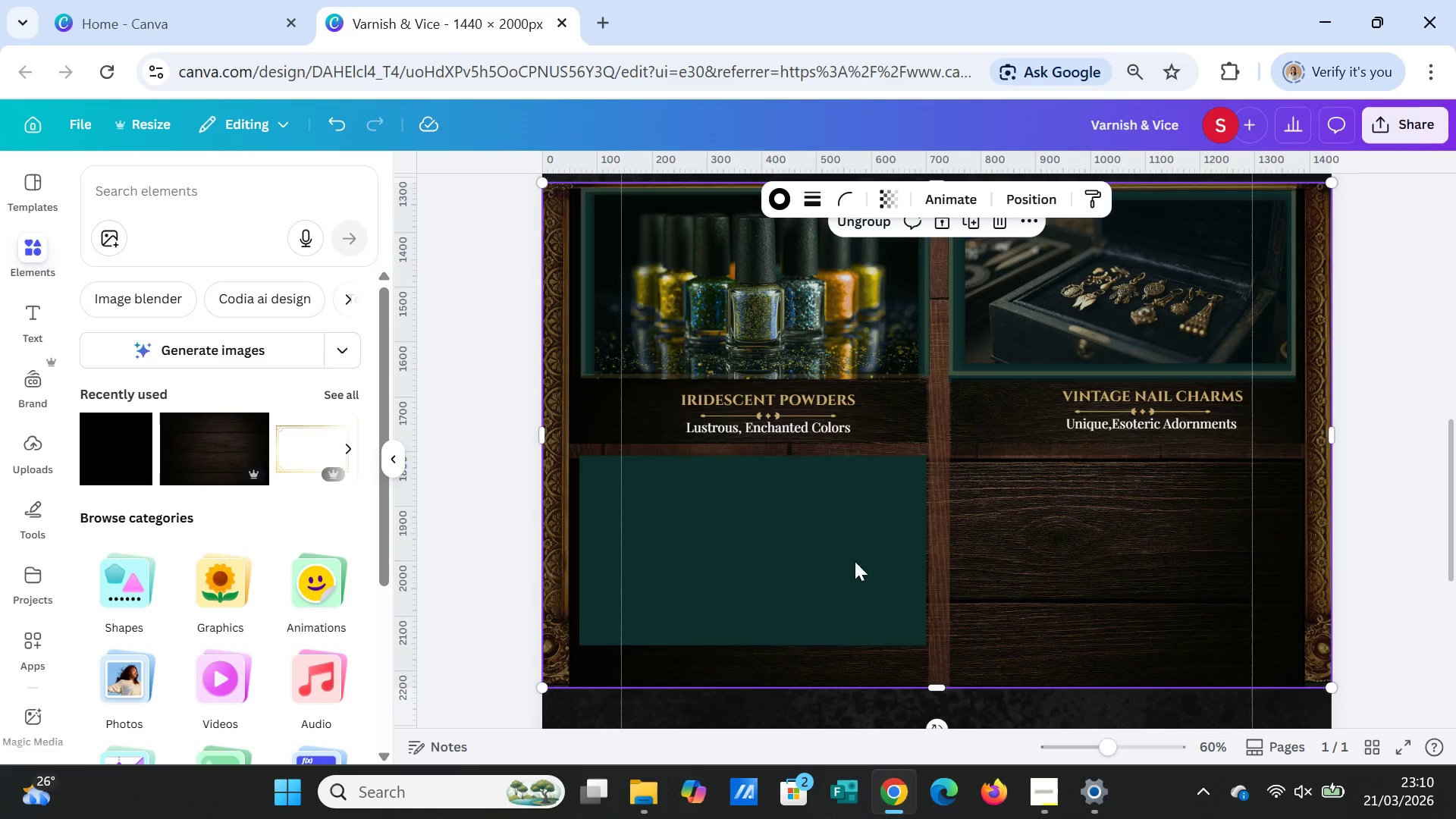 
left_click([832, 562])
 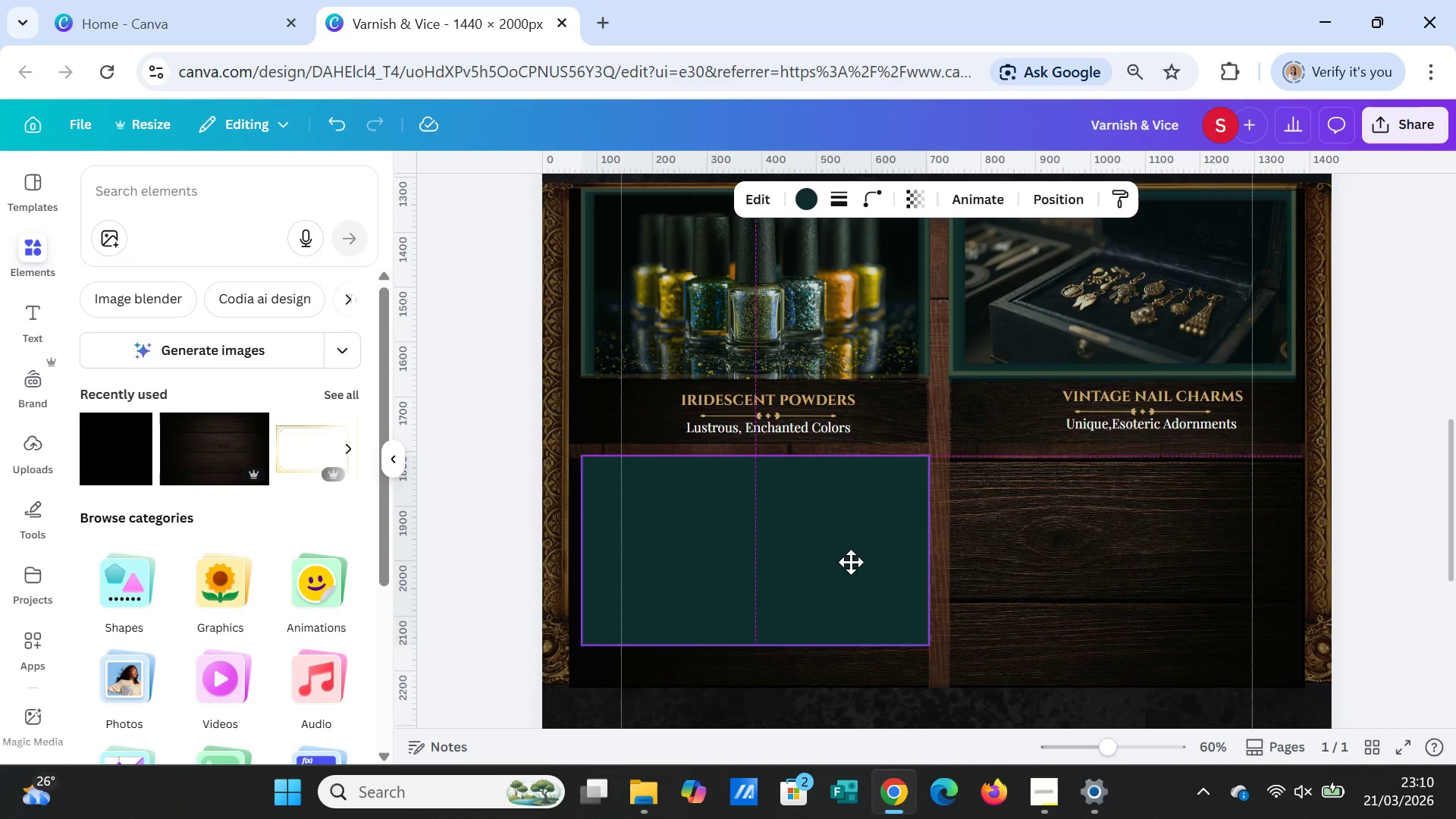 
left_click([1121, 548])
 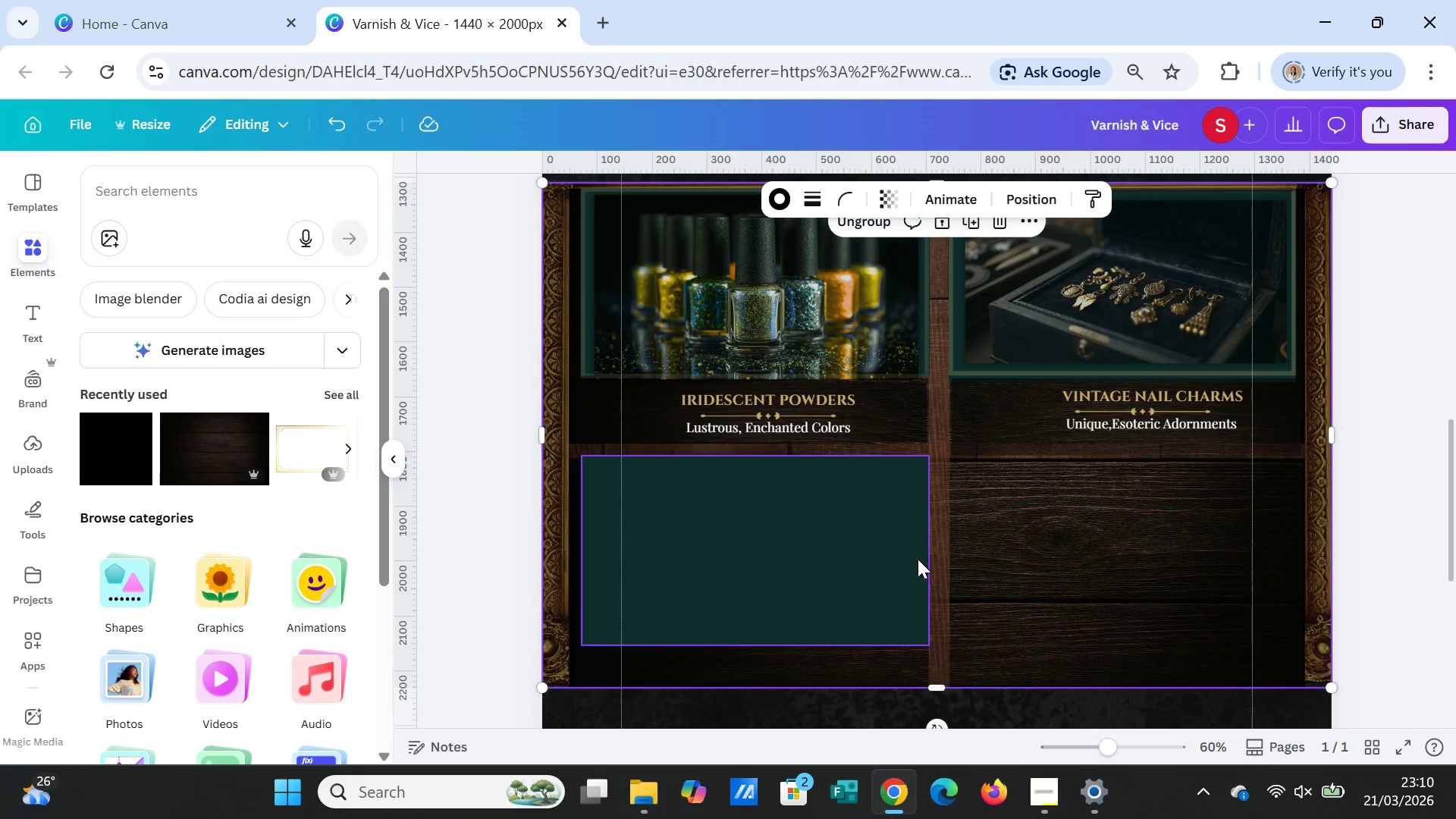 
left_click([1024, 569])
 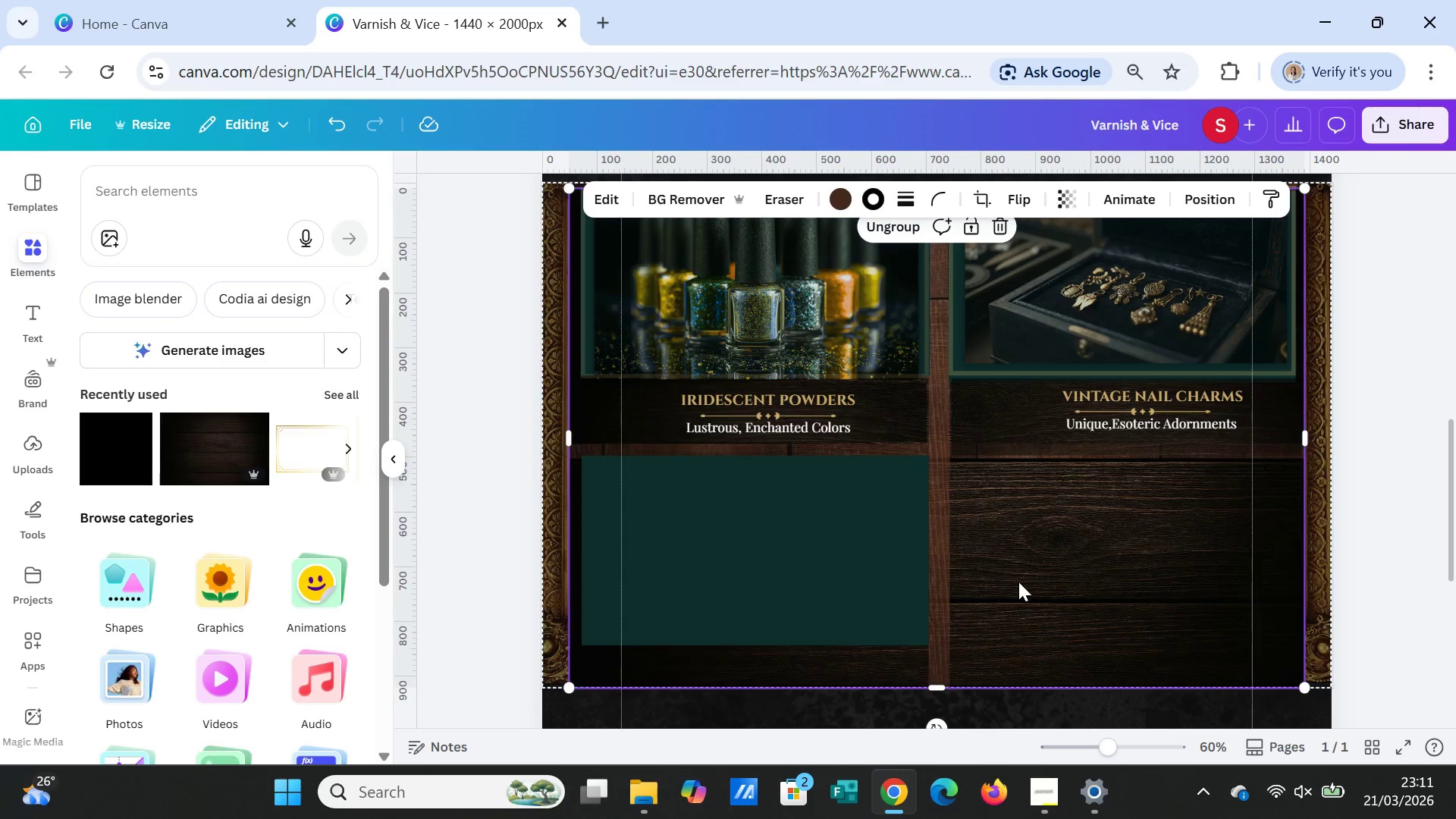 
wait(5.27)
 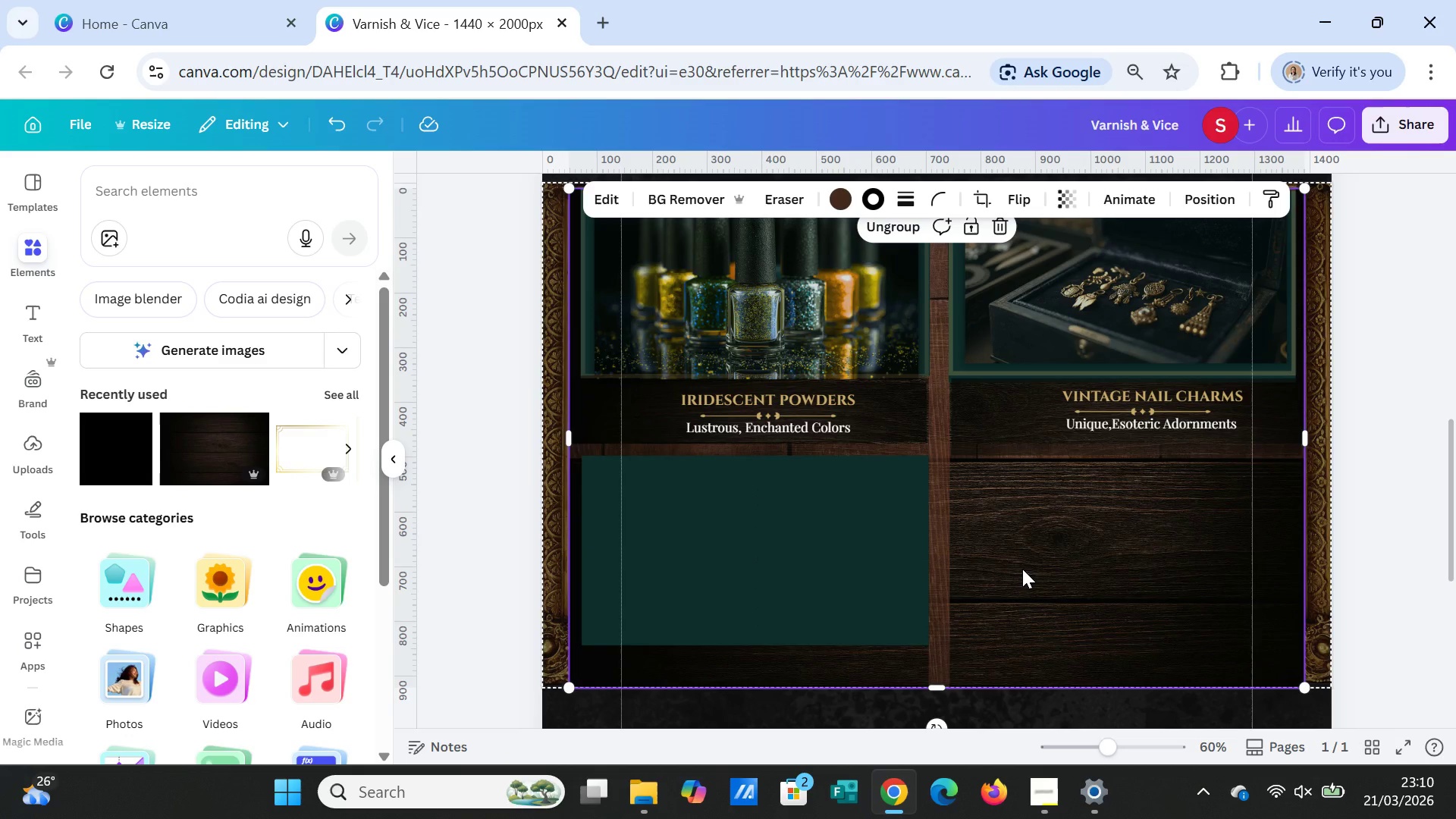 
left_click([197, 191])
 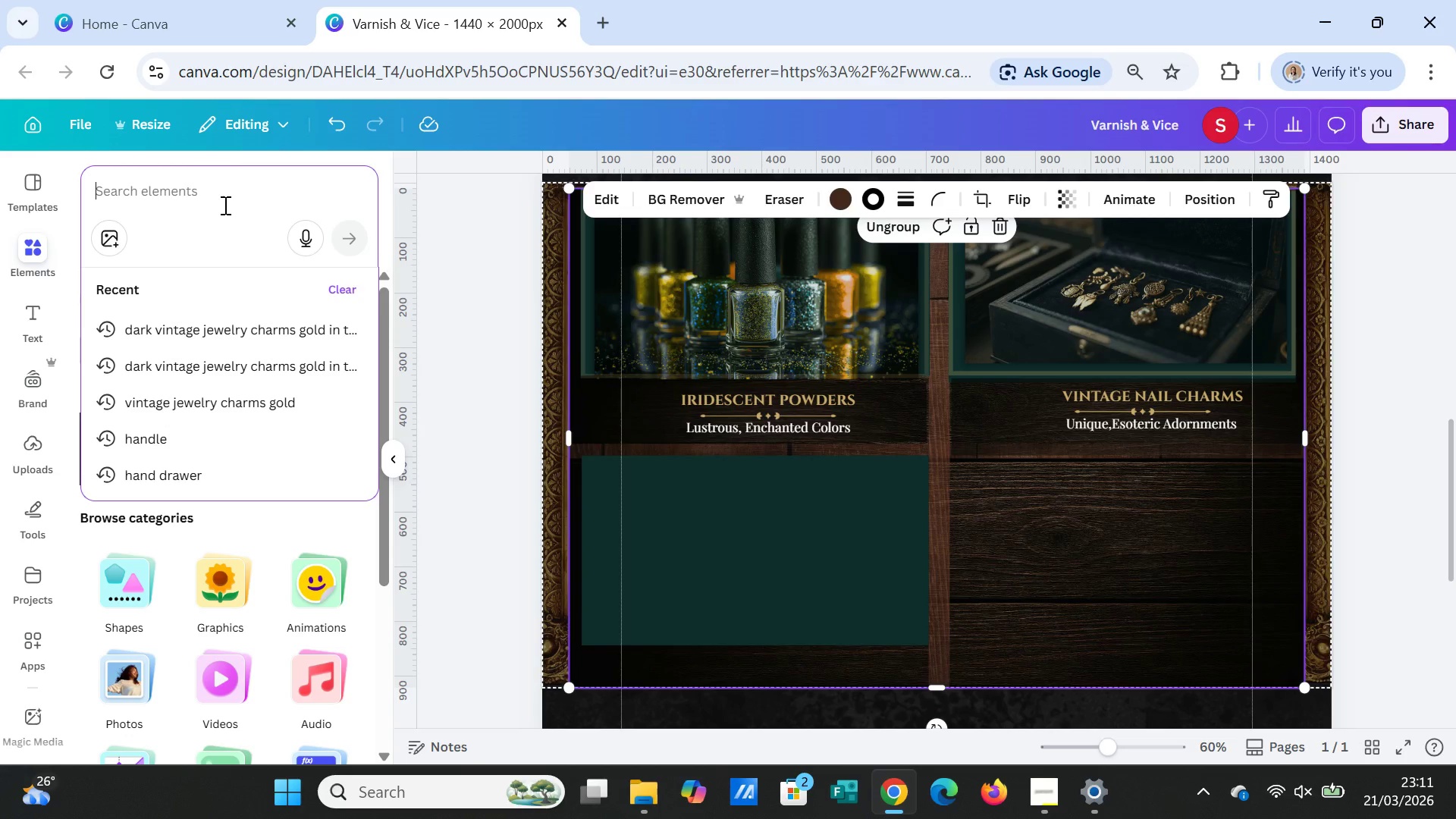 
wait(7.11)
 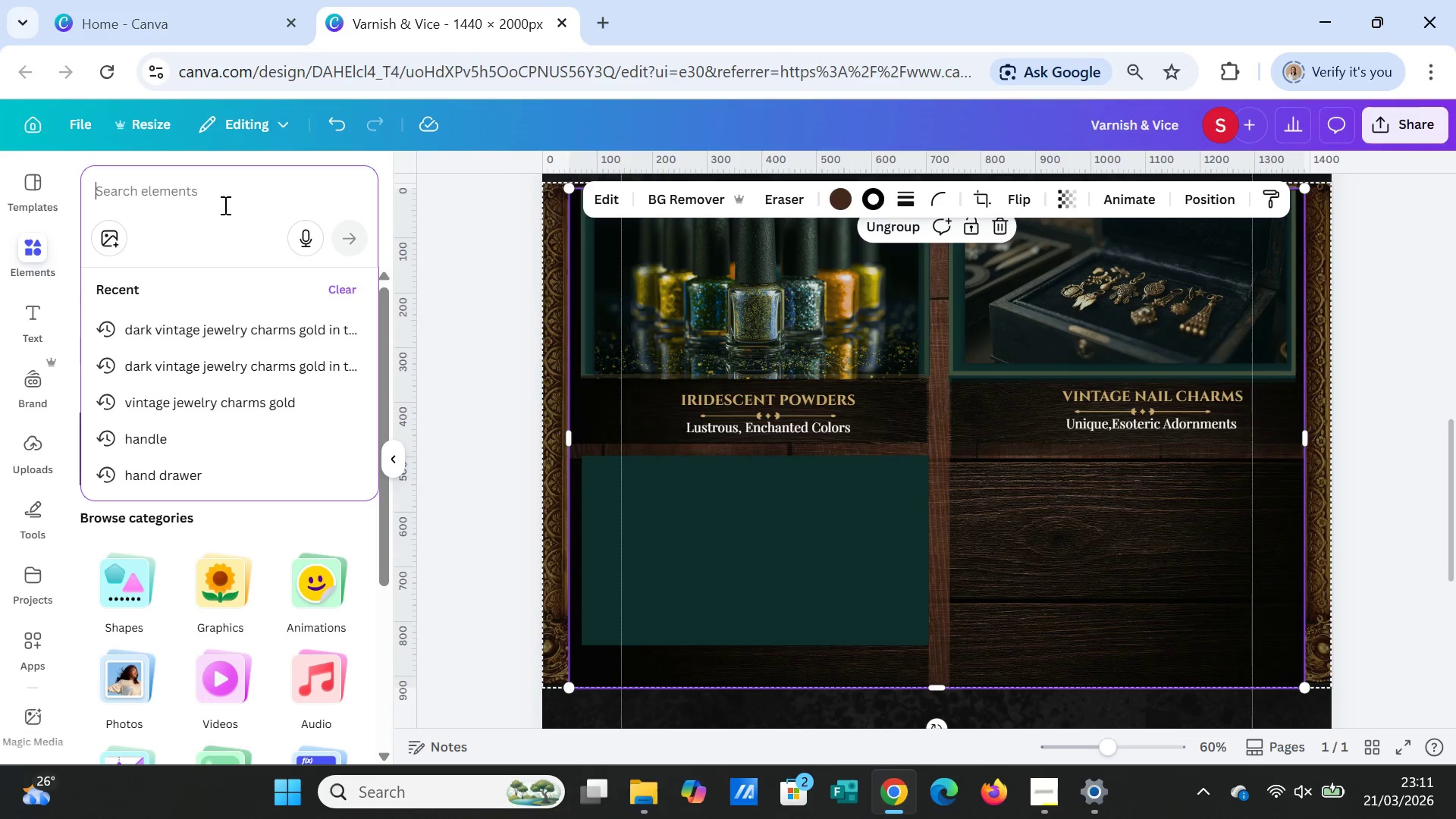 
type(ail tools aesthetic flatlay)
 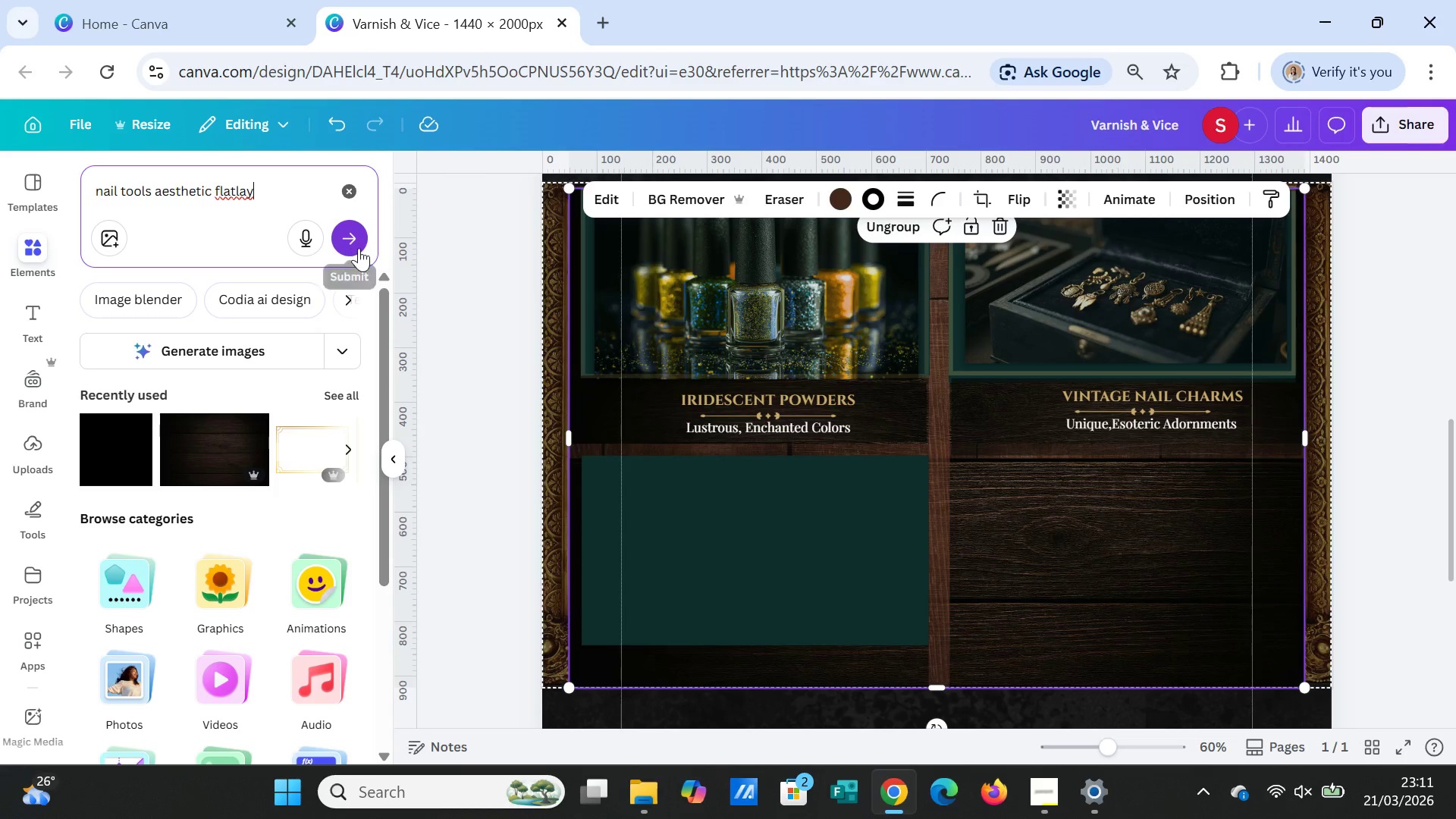 
left_click([359, 246])
 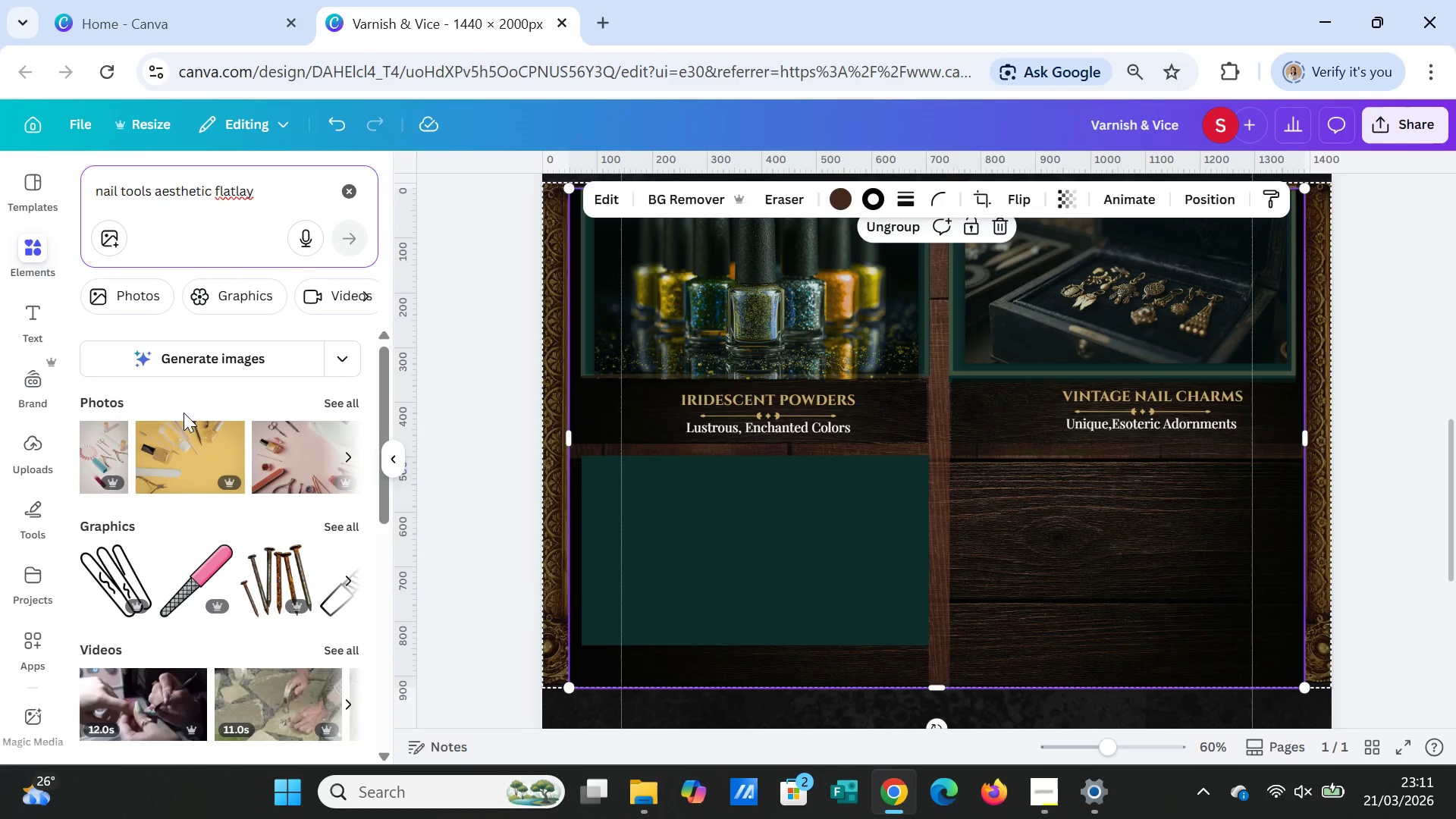 
left_click([174, 362])
 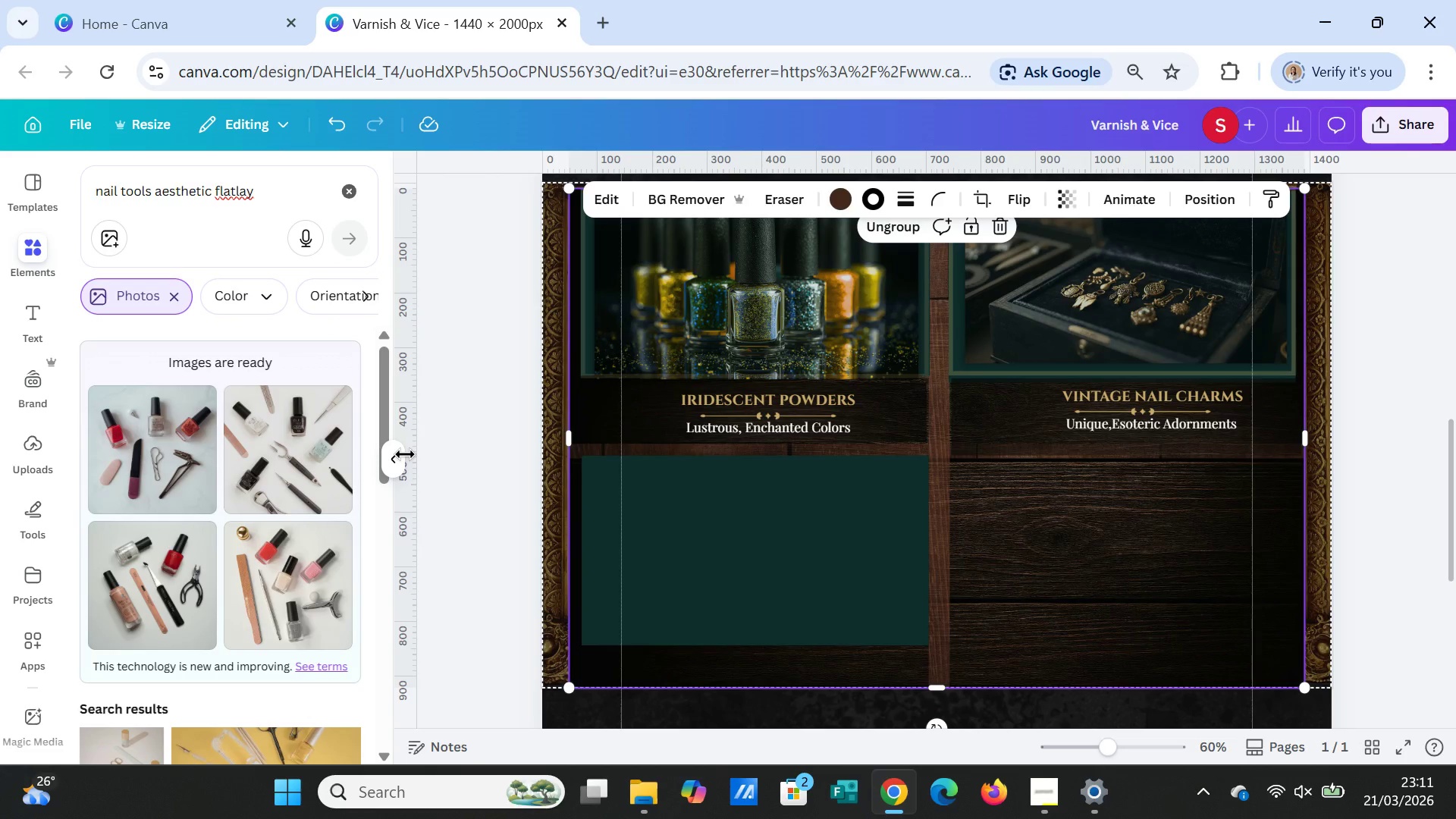 
wait(19.26)
 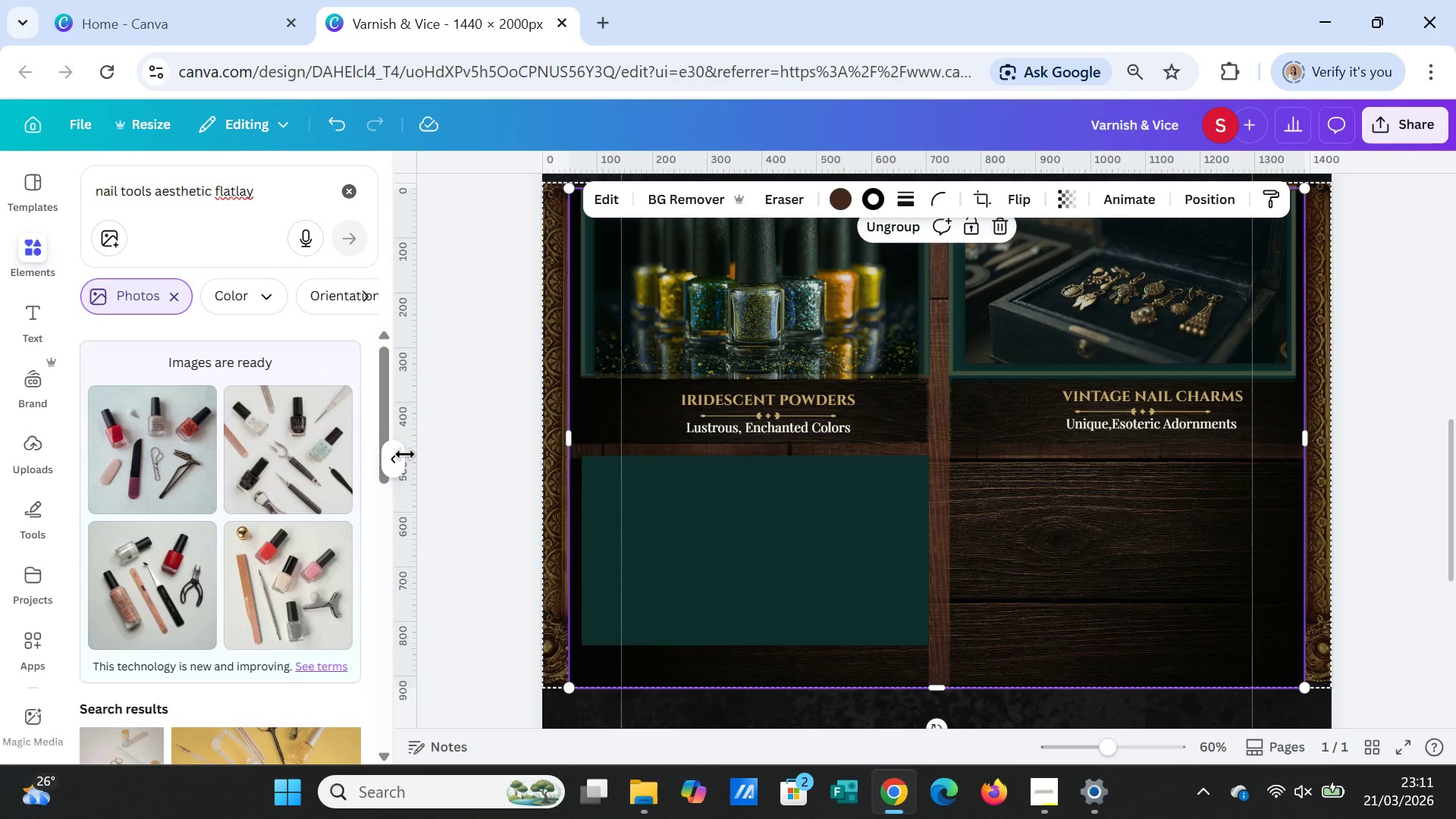 
left_click([97, 188])
 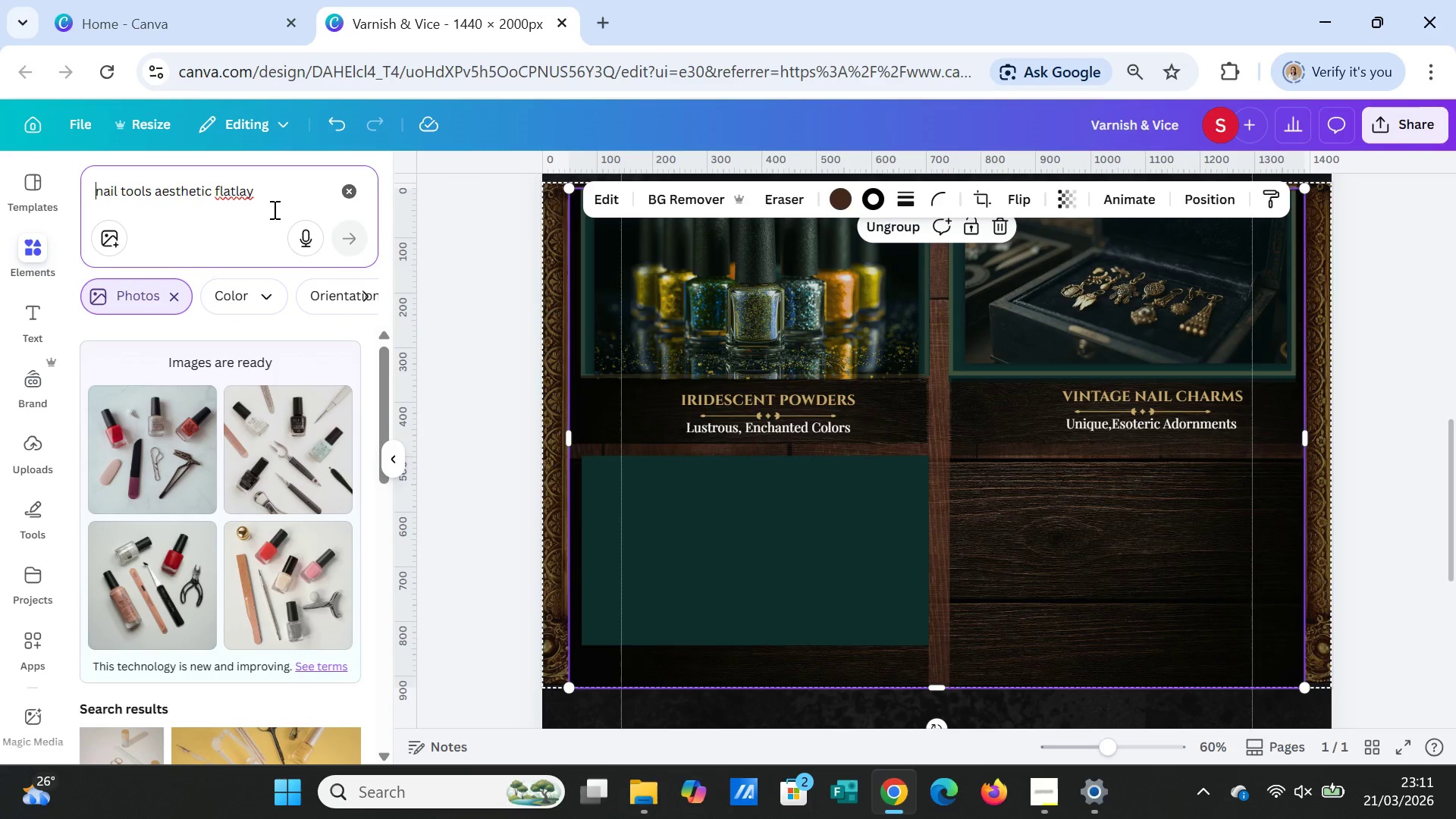 
type(dark )
 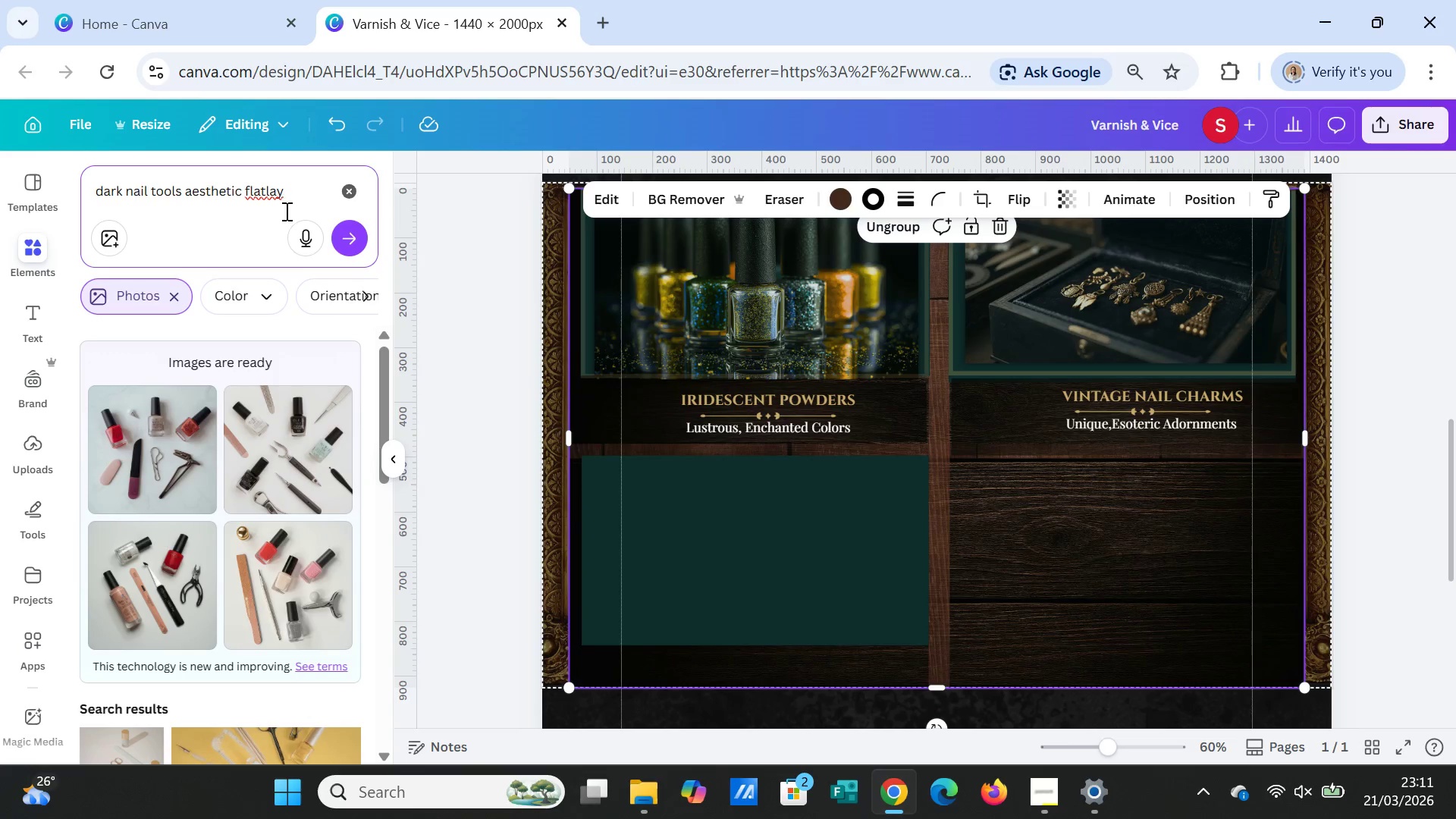 
left_click([286, 192])
 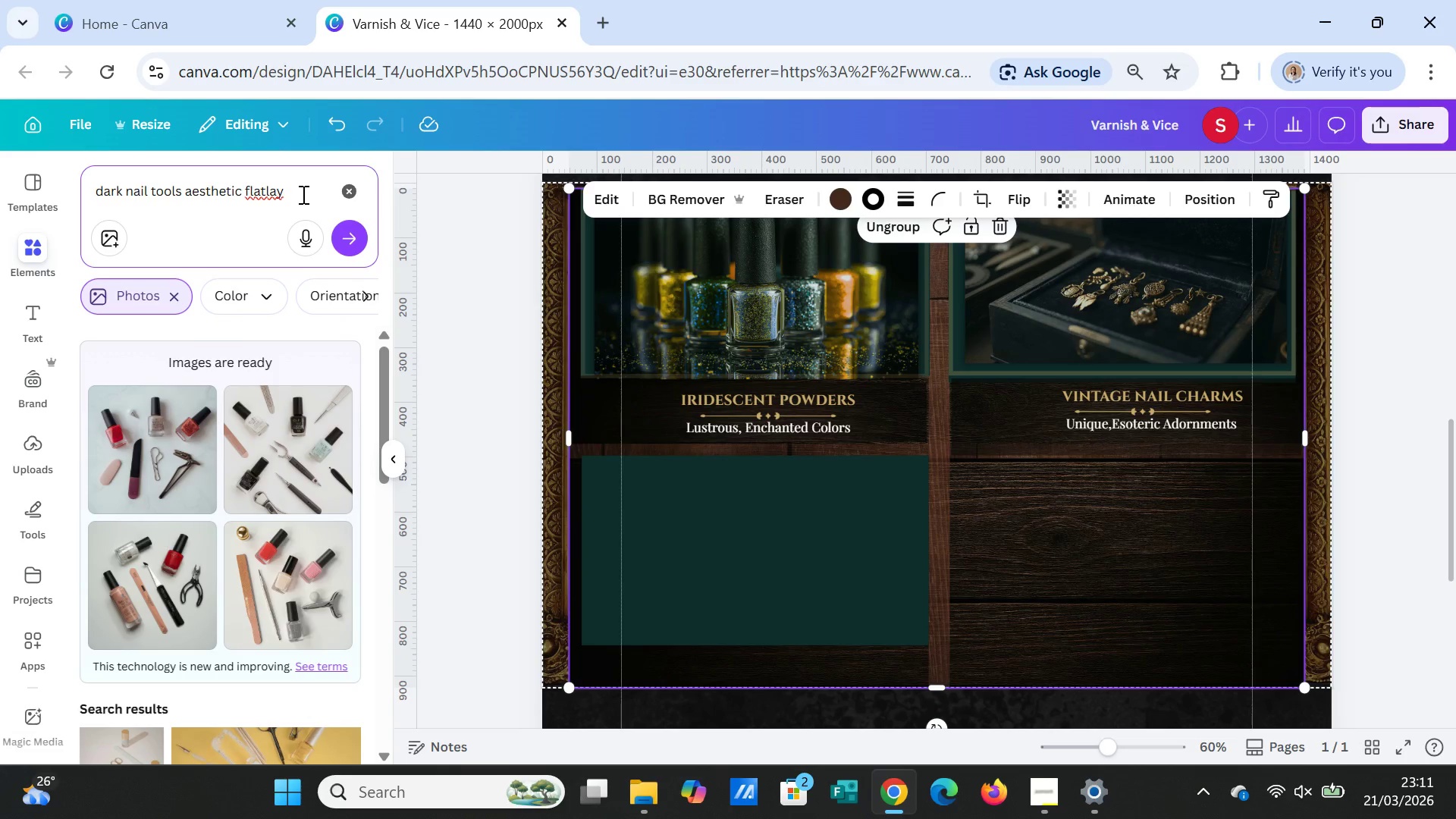 
type(, backgorund )
key(Backspace)
key(Backspace)
key(Backspace)
key(Backspace)
key(Backspace)
key(Backspace)
key(Backspace)
key(Backspace)
key(Backspace)
key(Backspace)
key(Backspace)
type(dark background)
 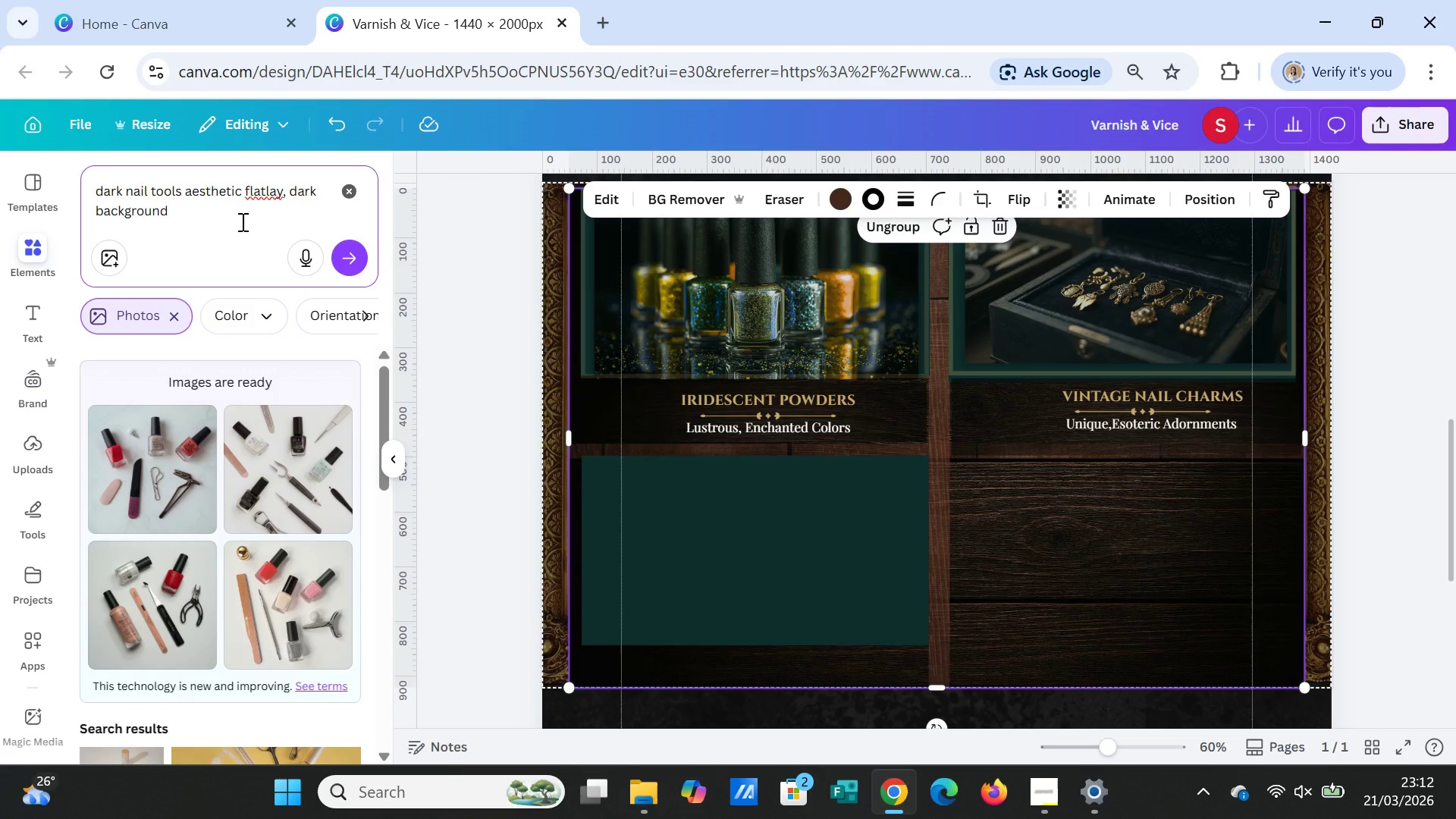 
type(, 19x6)
 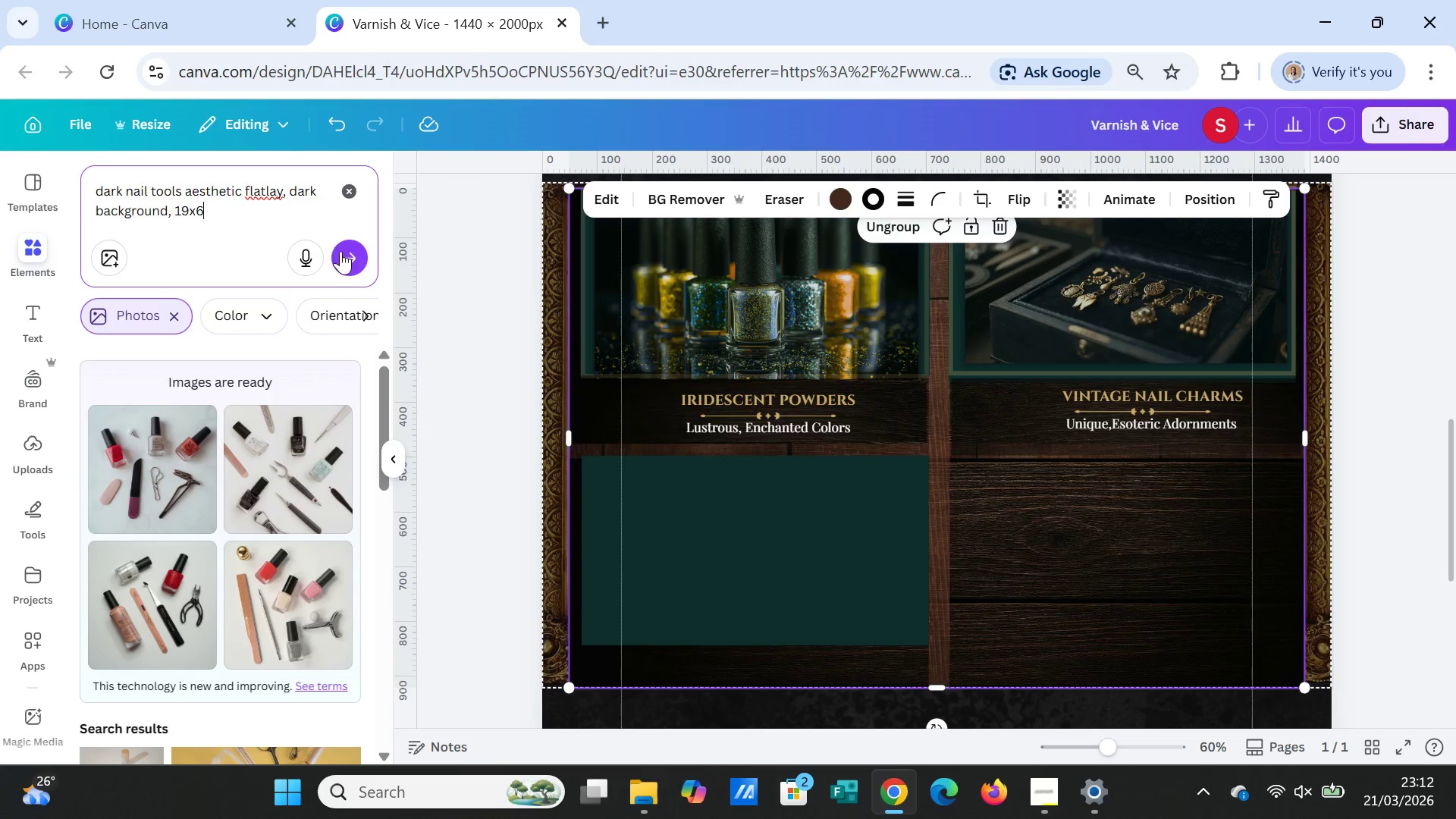 
left_click([342, 253])
 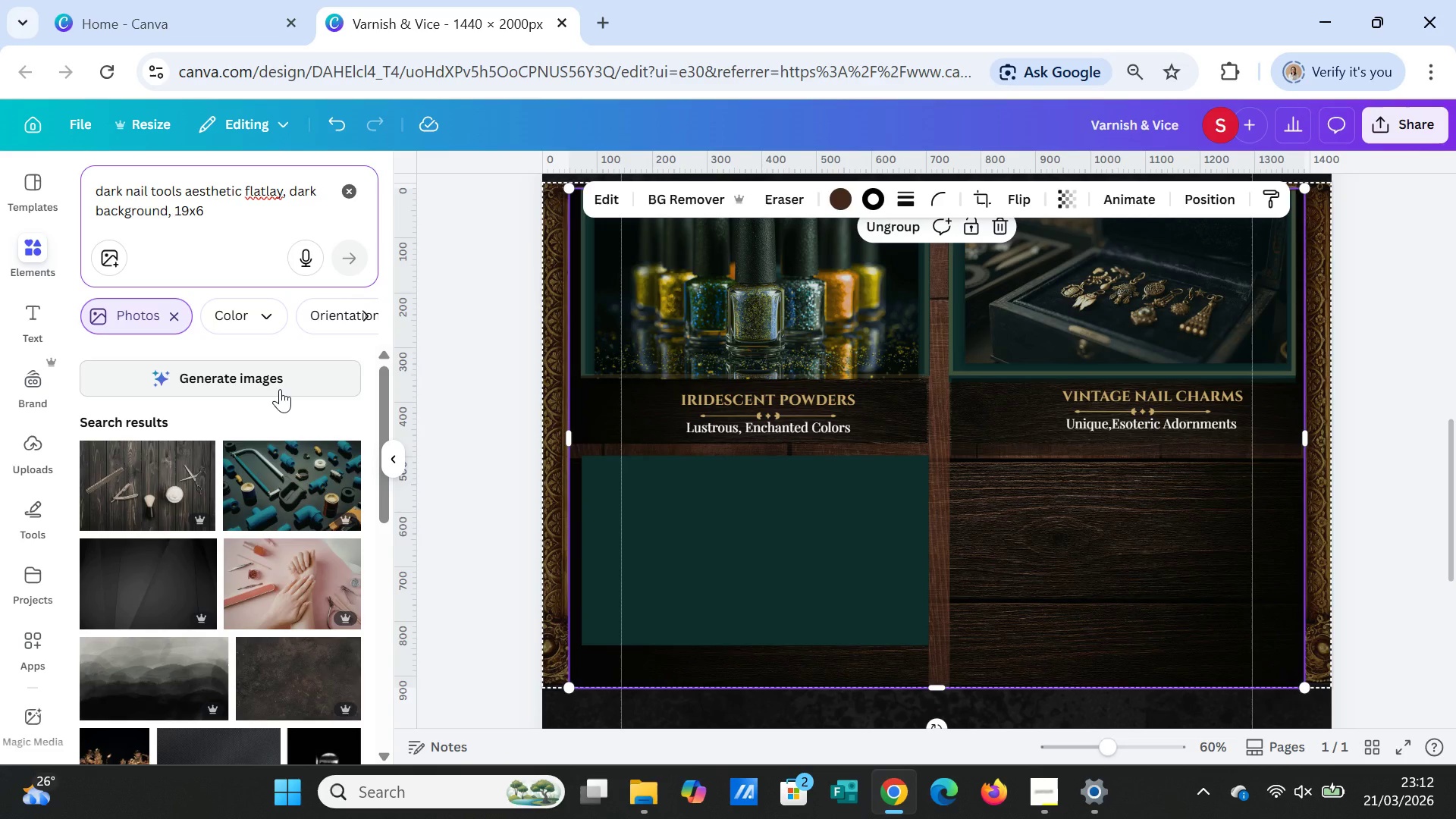 
left_click([268, 379])
 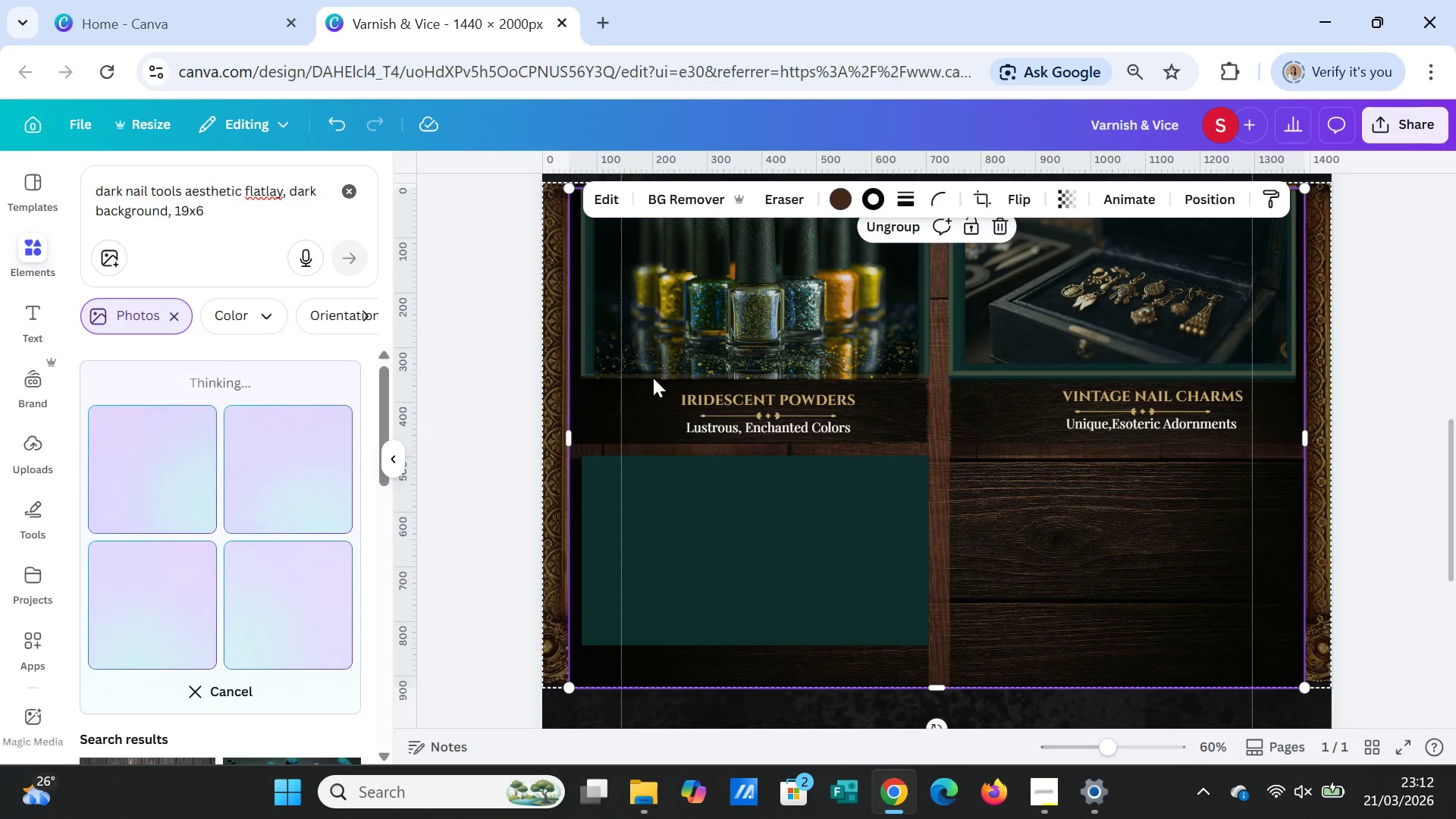 
wait(8.53)
 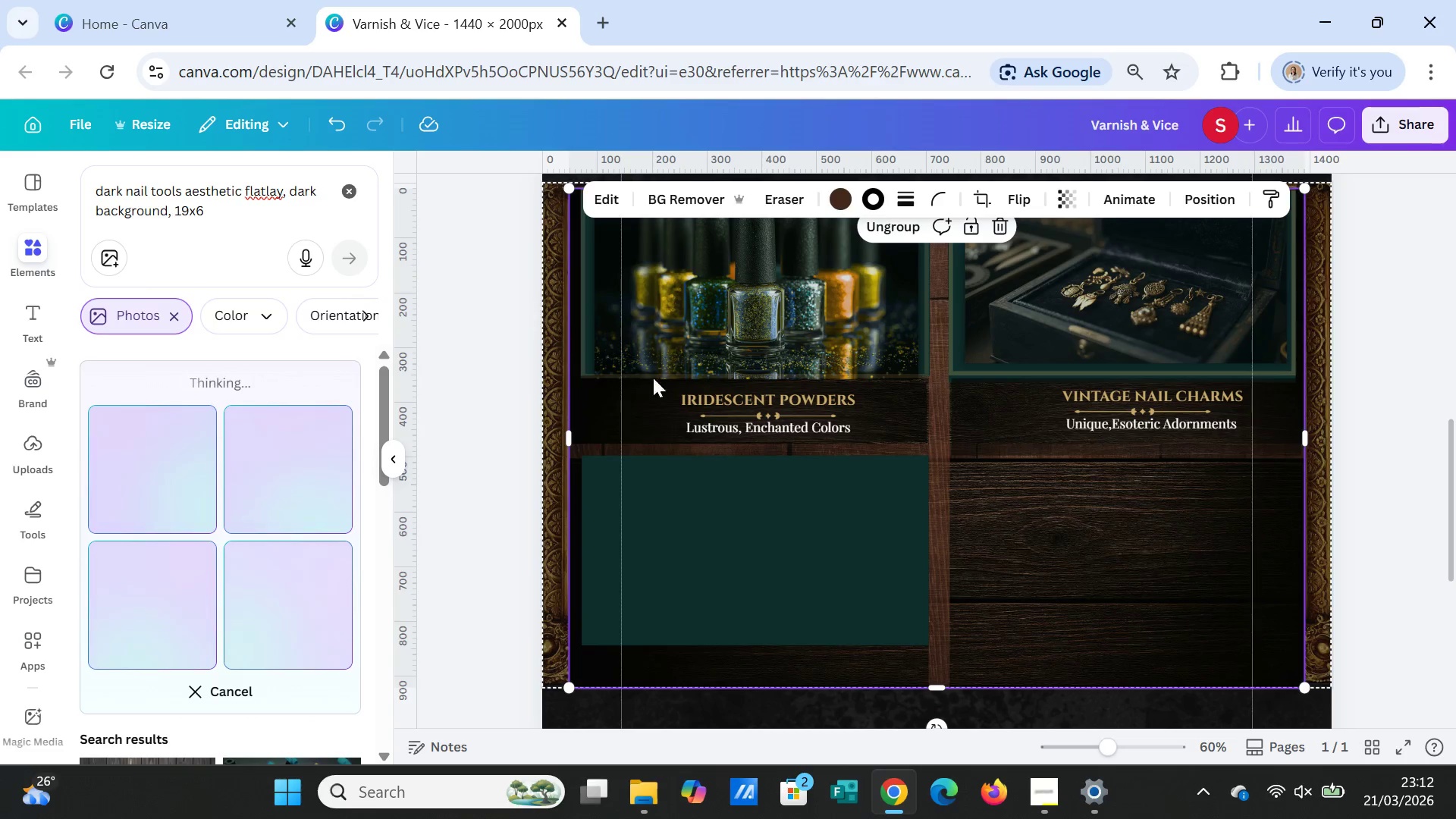 
scroll: coordinate [1153, 541], scroll_direction: up, amount: 3.0
 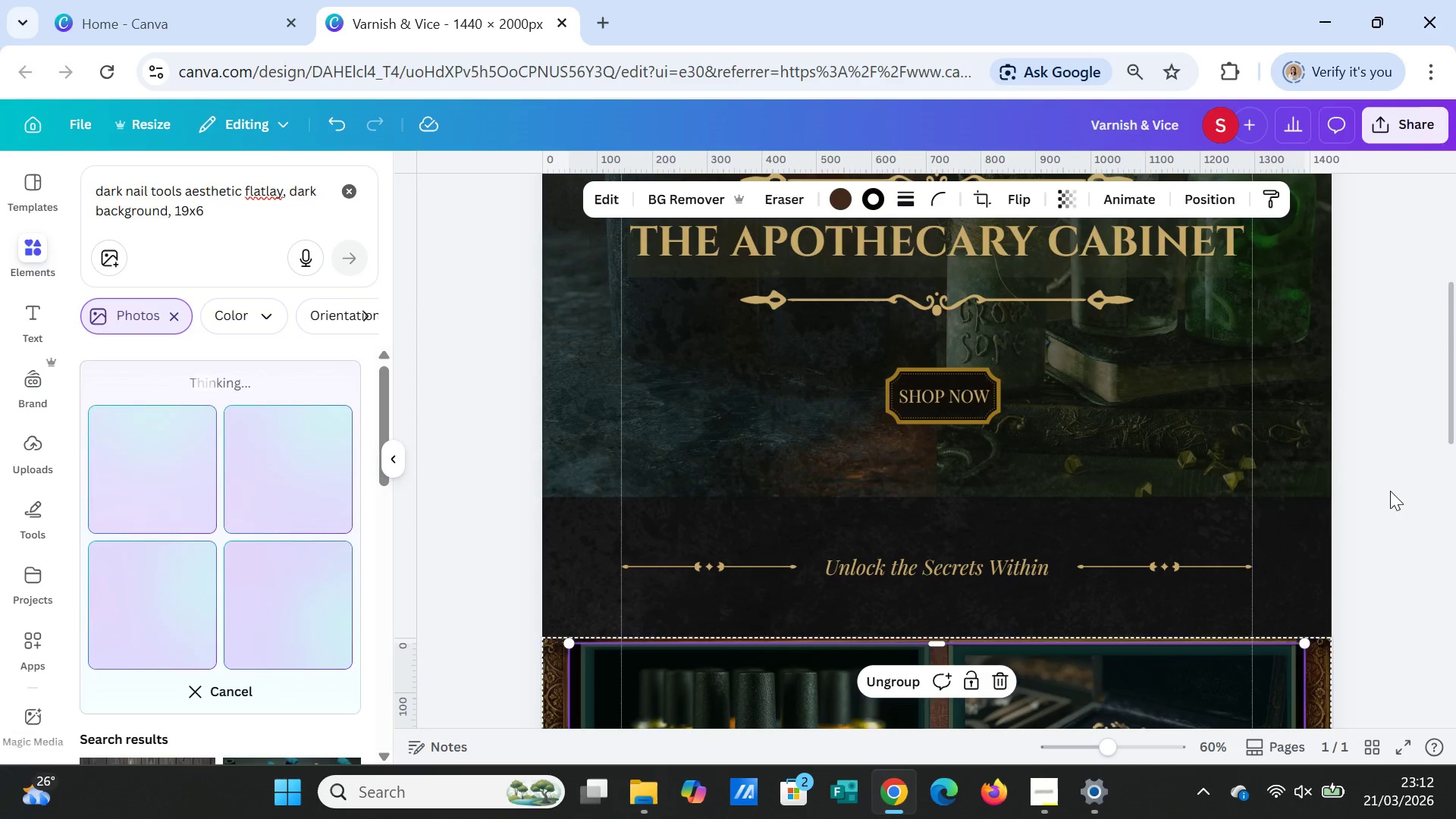 
left_click([1392, 491])
 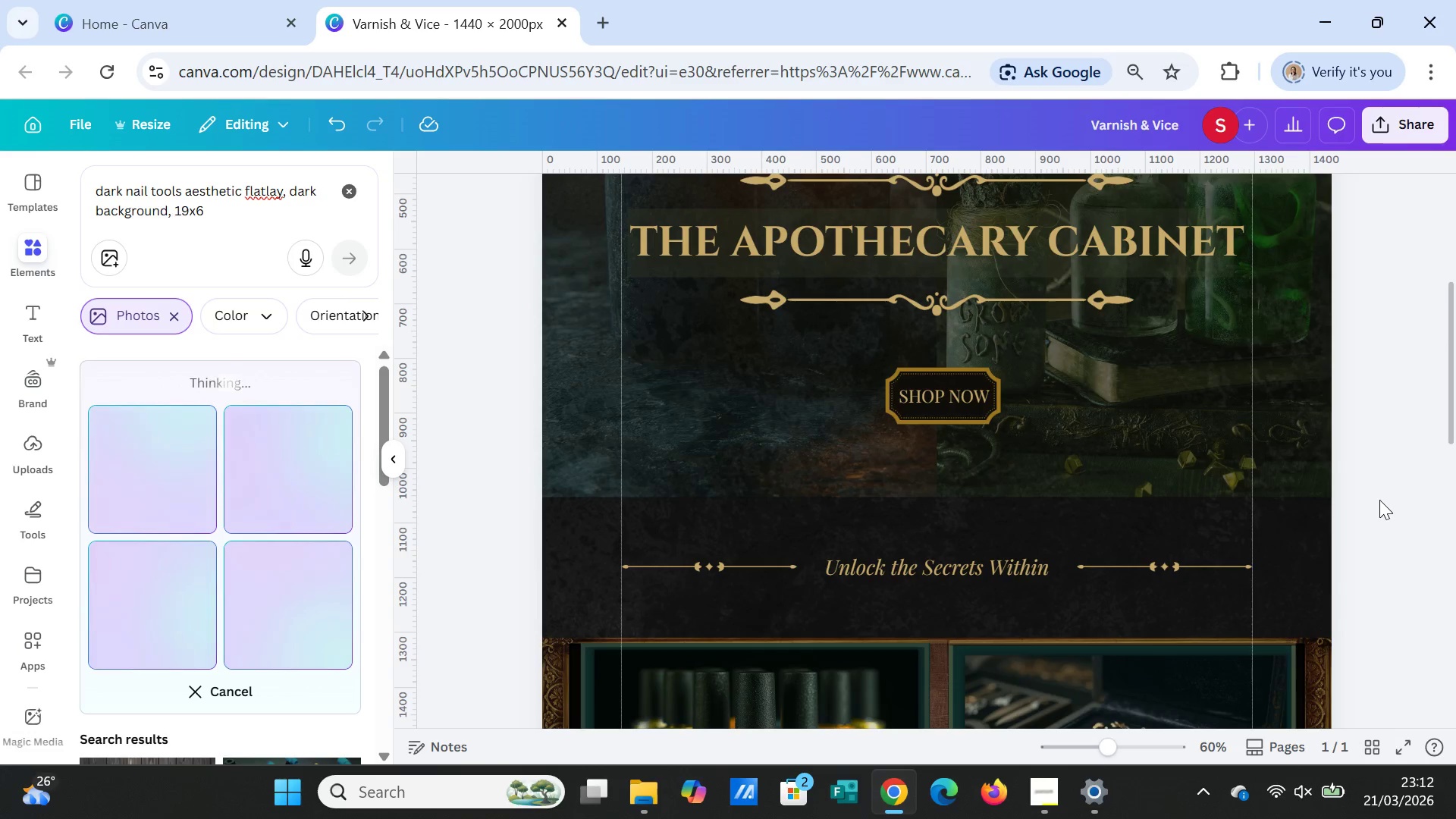 
scroll: coordinate [1379, 507], scroll_direction: down, amount: 4.0
 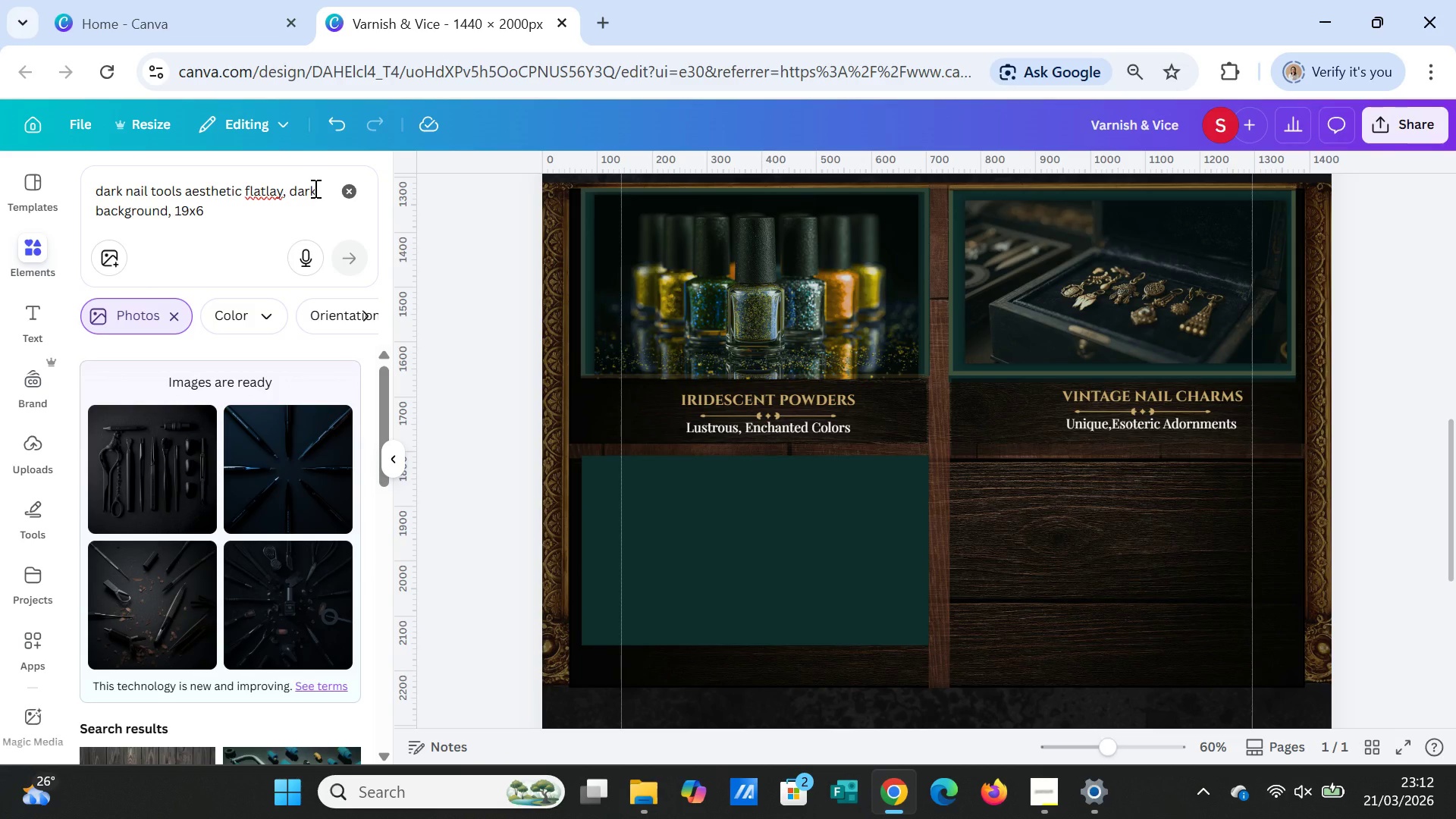 
wait(25.06)
 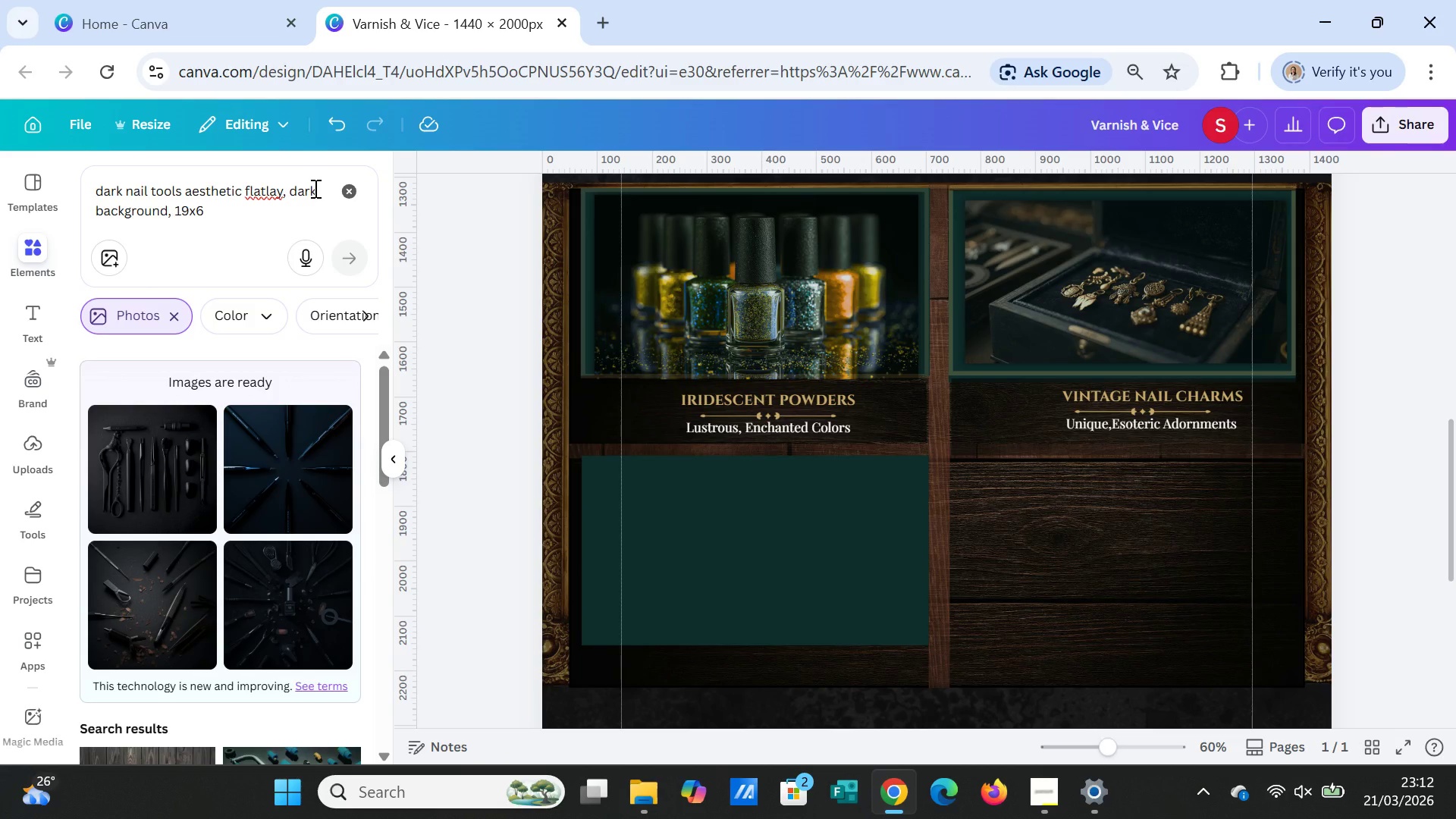 
left_click_drag(start_coordinate=[315, 190], to_coordinate=[319, 190])
 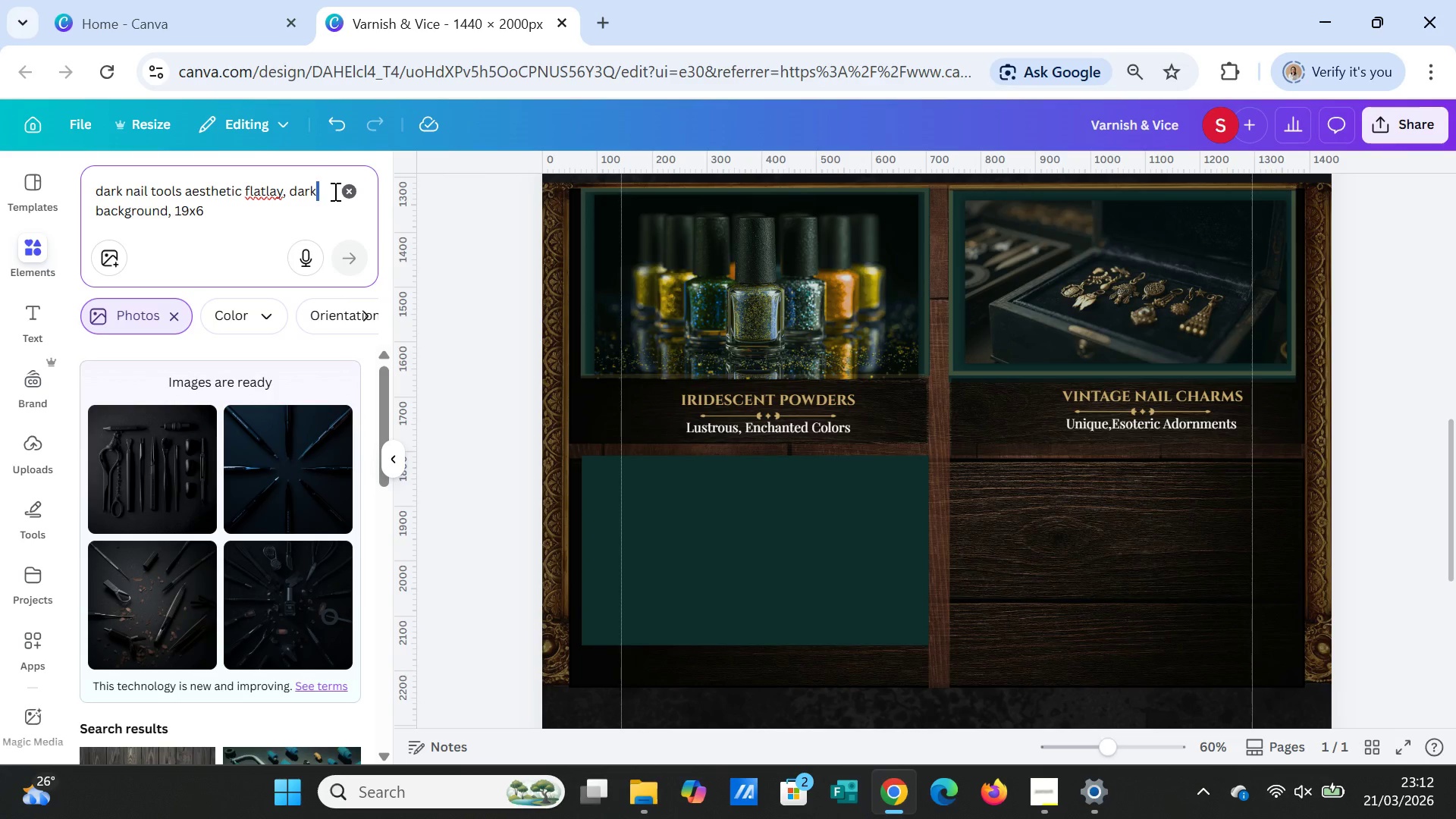 
type( and gold )
 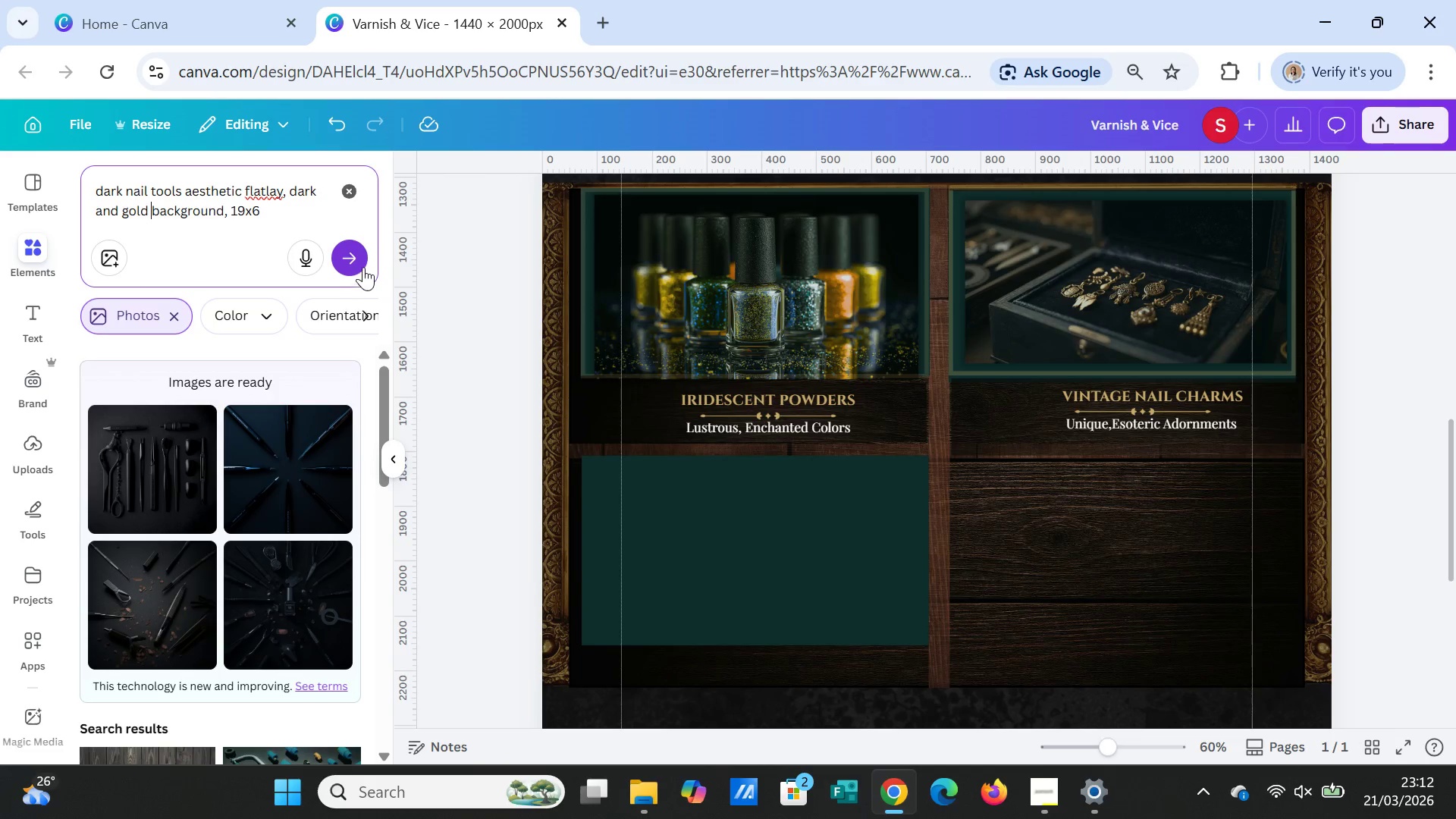 
left_click([357, 256])
 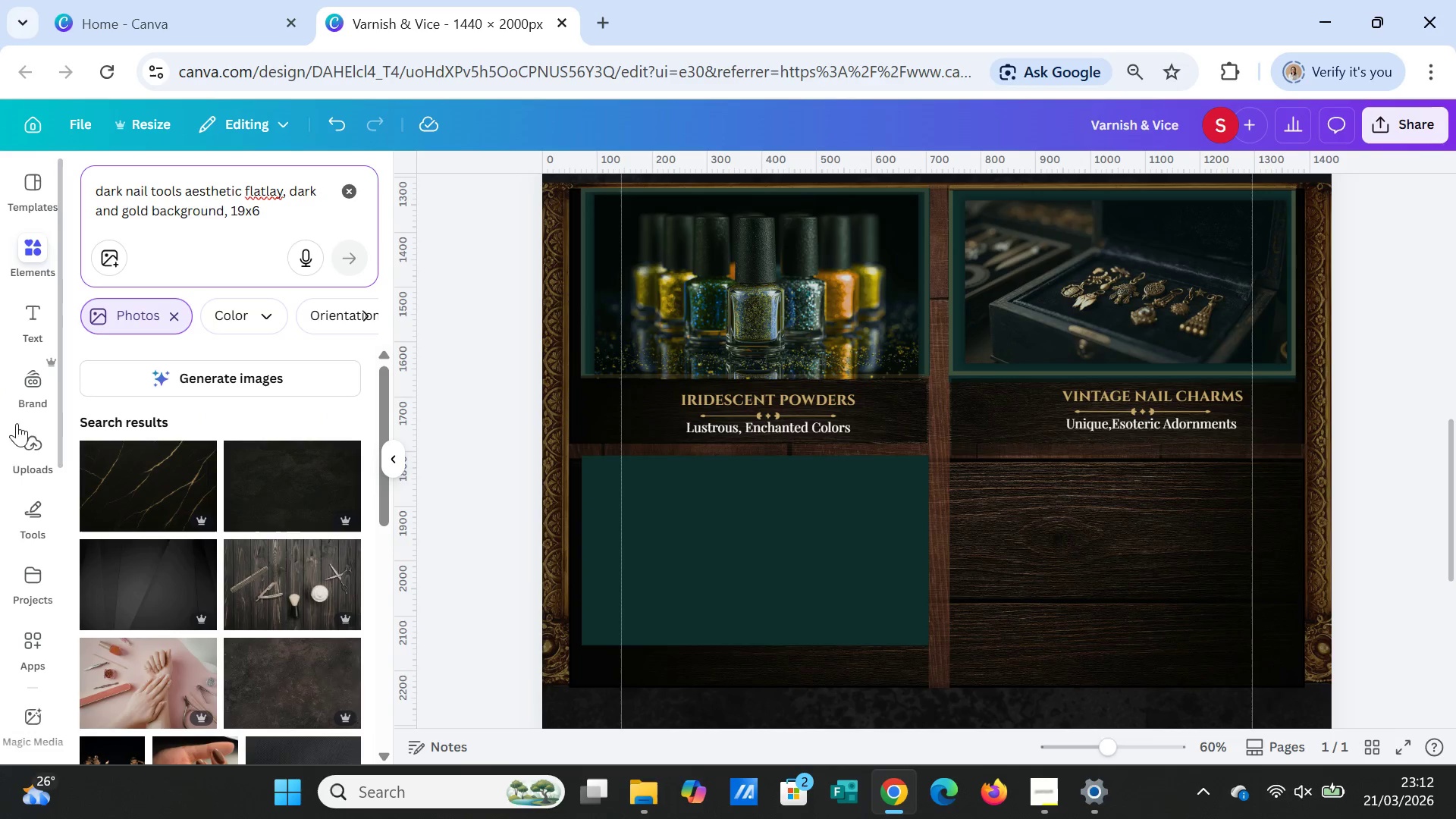 
left_click([206, 381])
 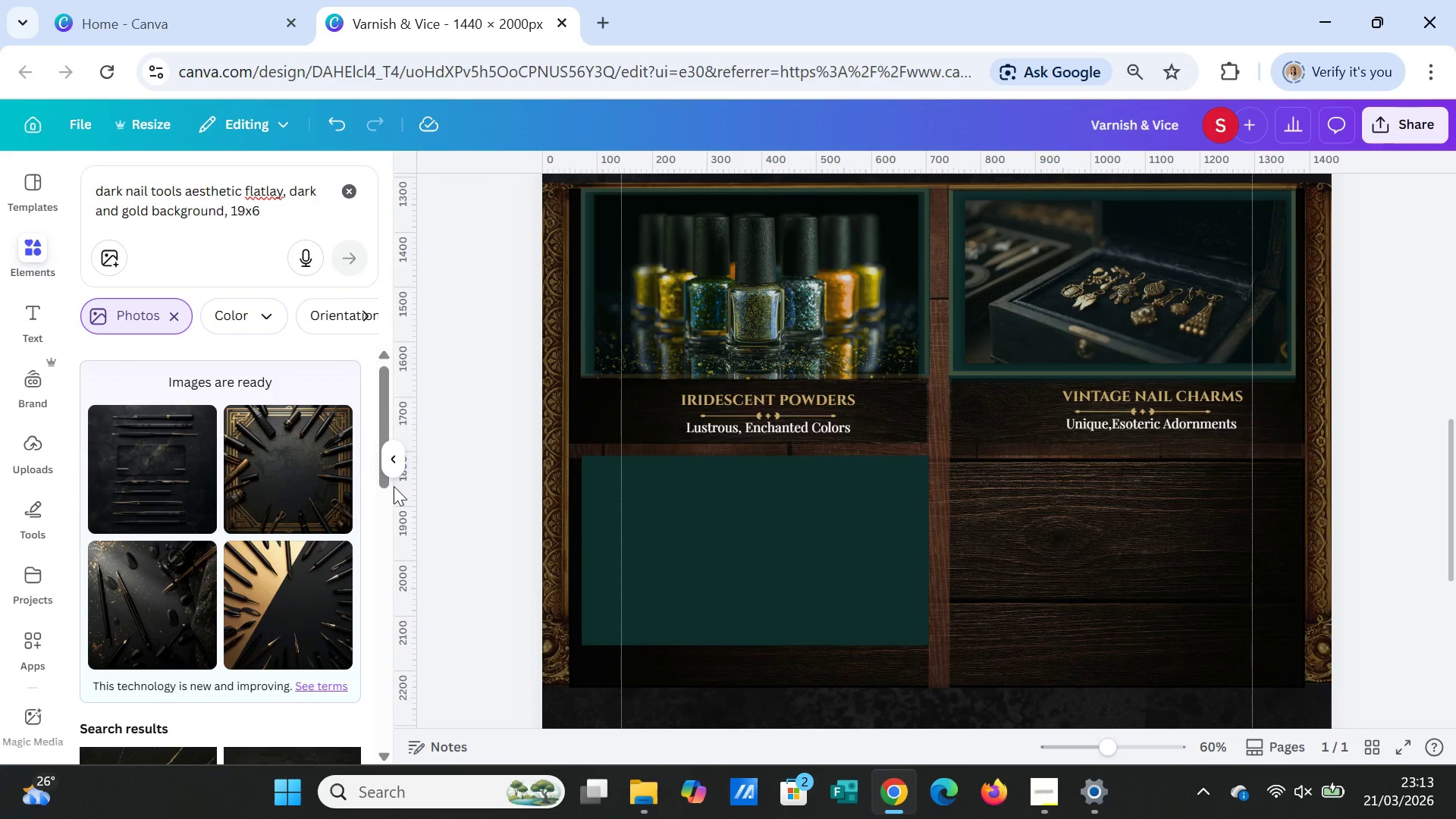 
wait(31.19)
 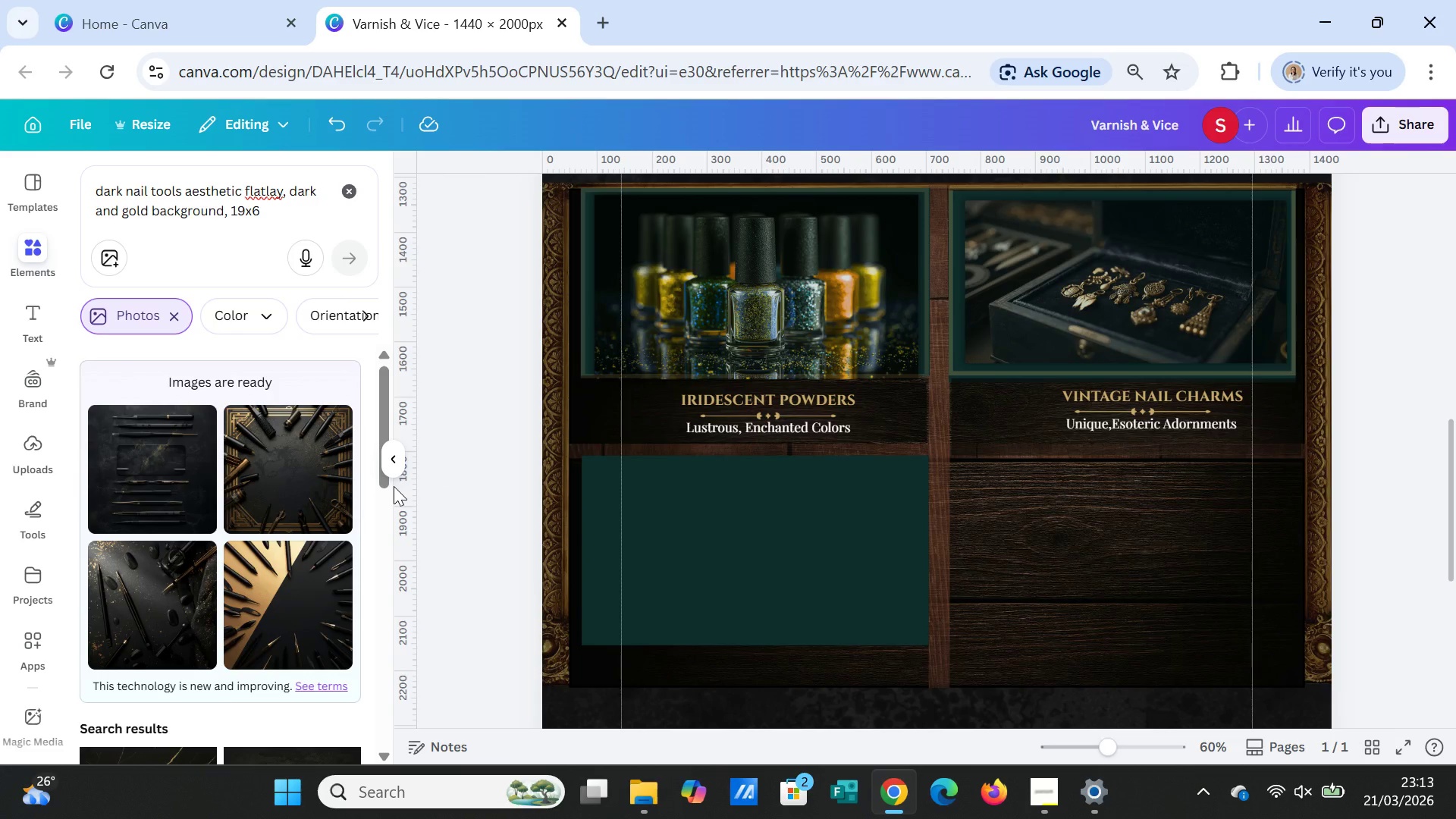 
left_click_drag(start_coordinate=[96, 190], to_coordinate=[283, 192])
 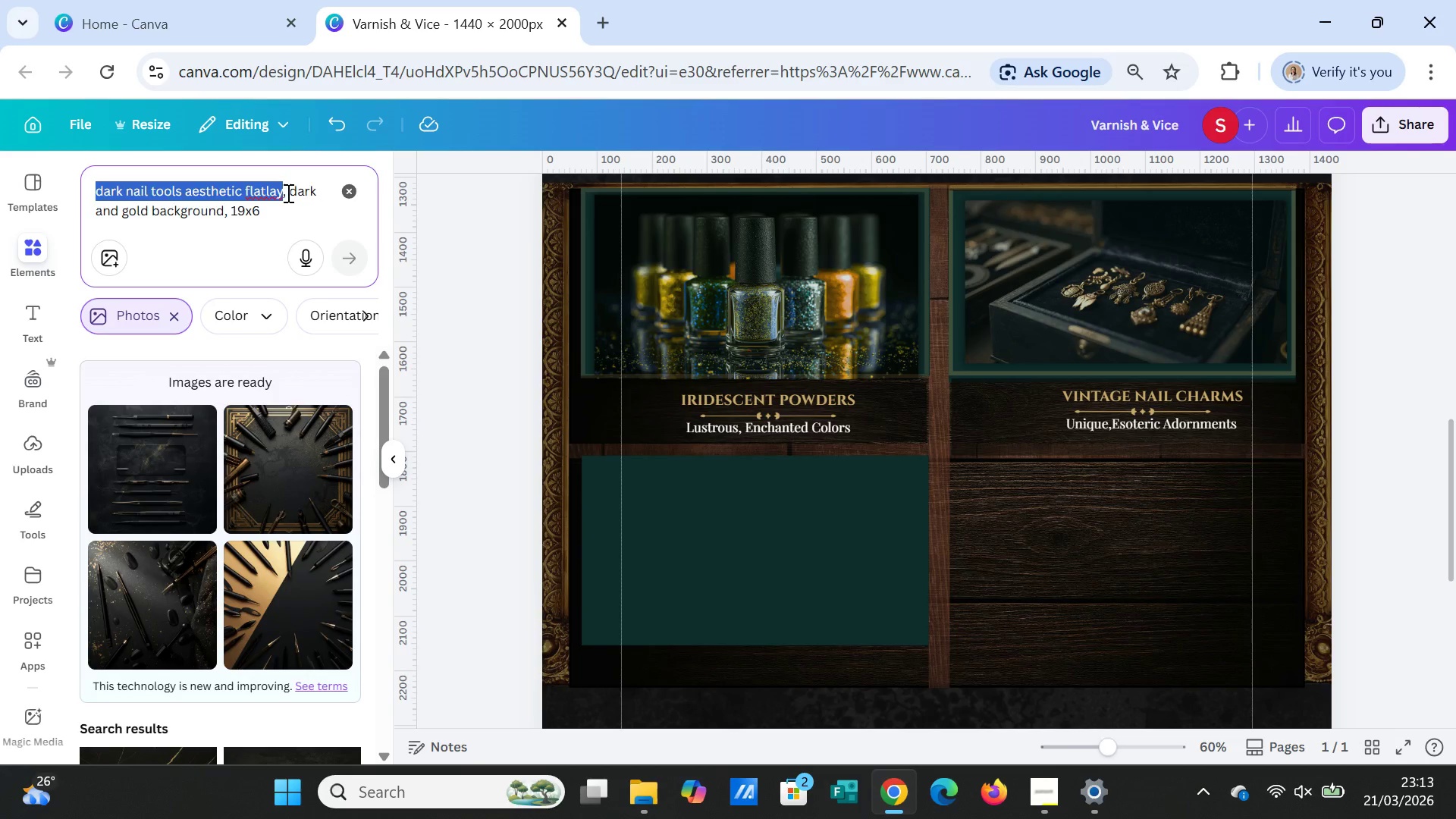 
type(brush set luxury dark)
 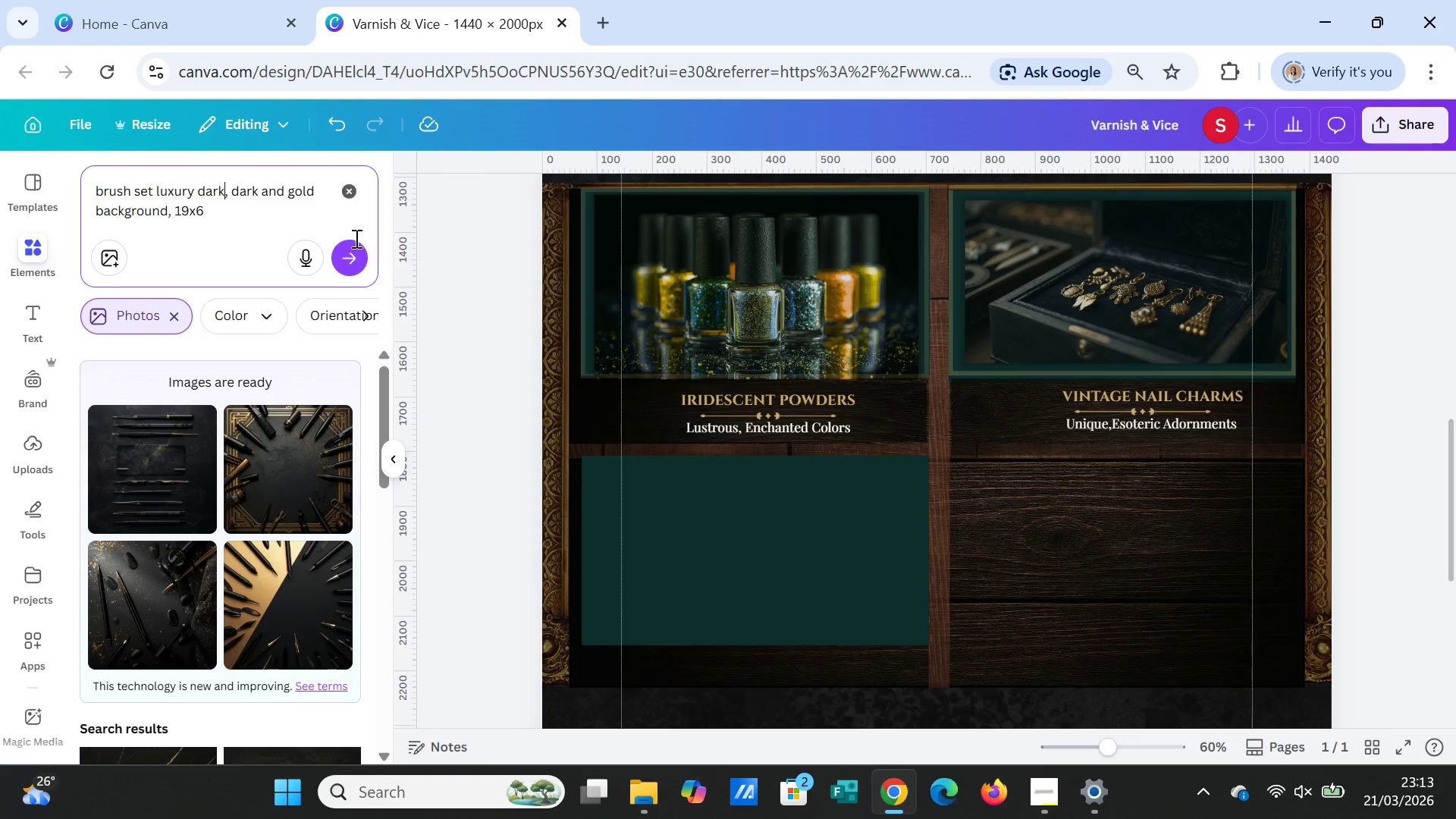 
left_click([355, 248])
 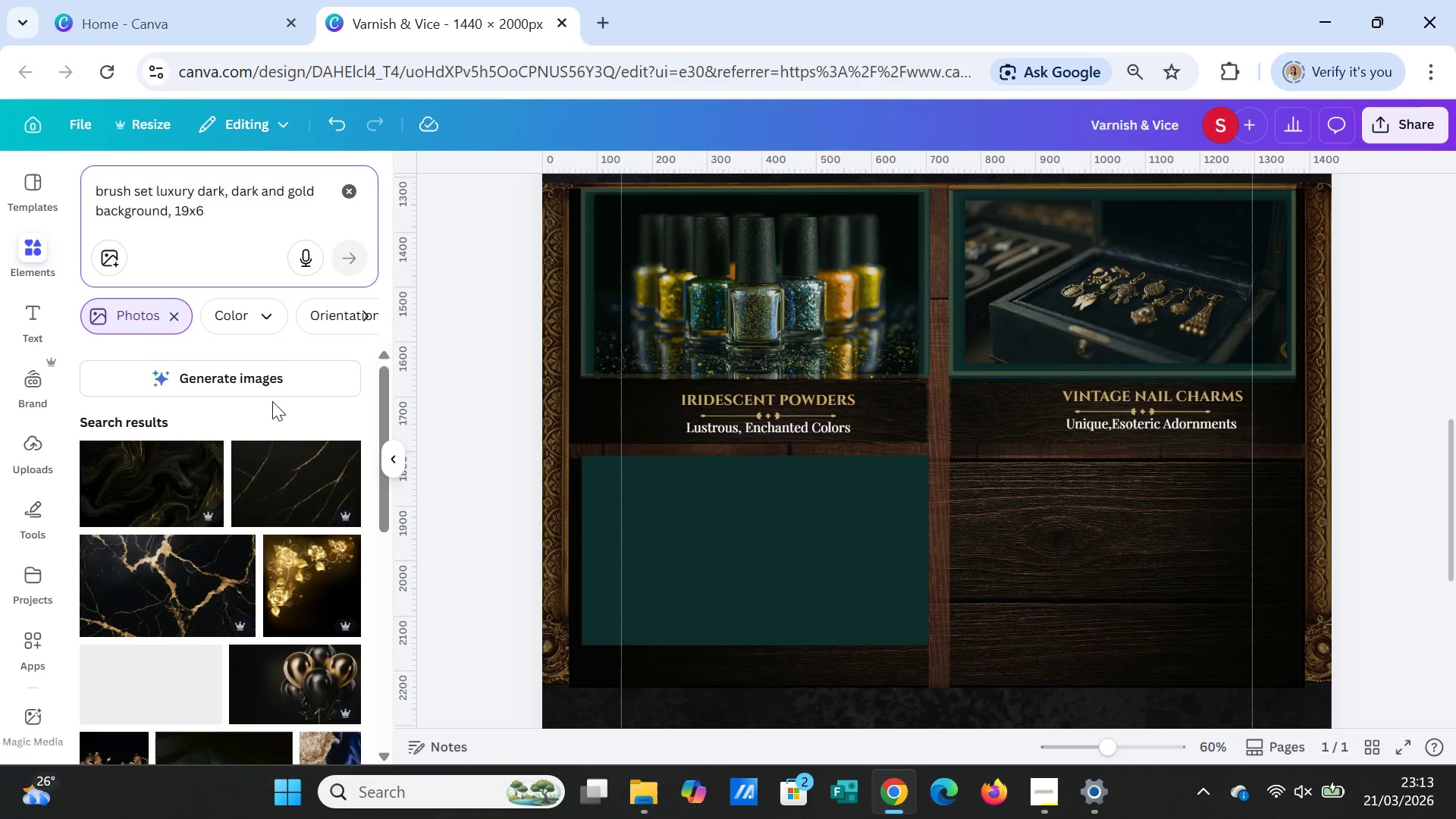 
left_click([265, 386])
 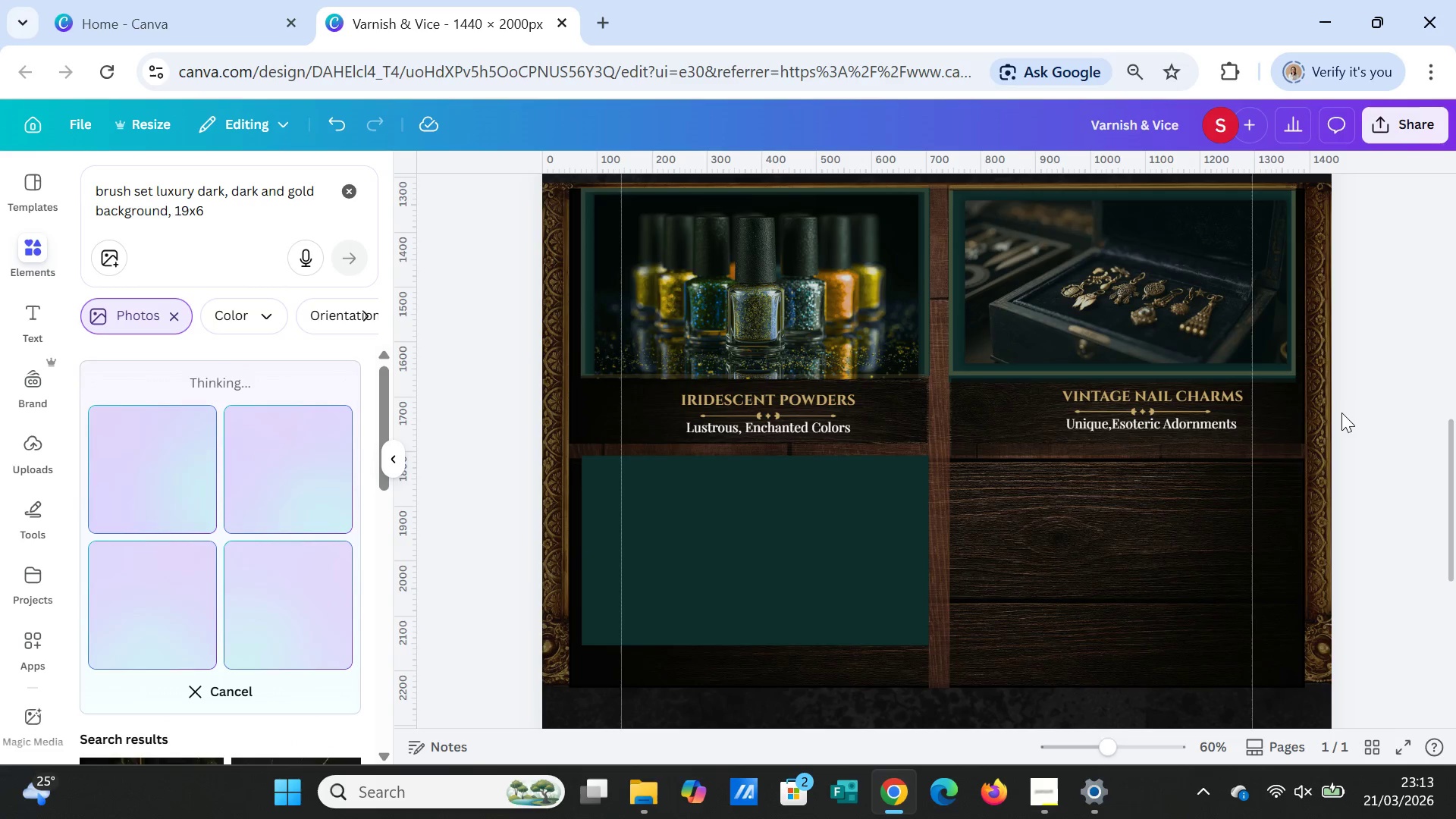 
wait(8.25)
 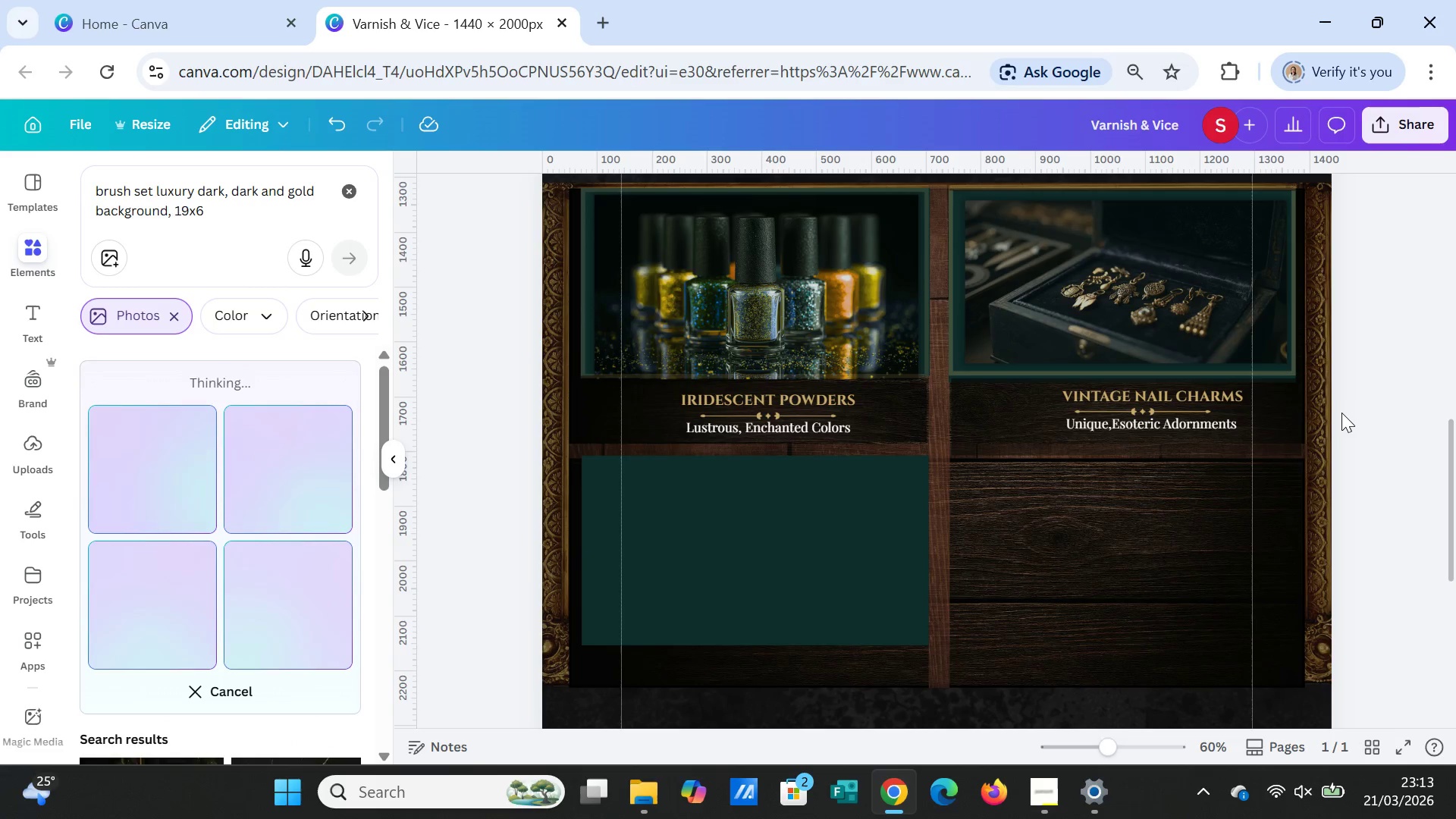 
left_click([1188, 400])
 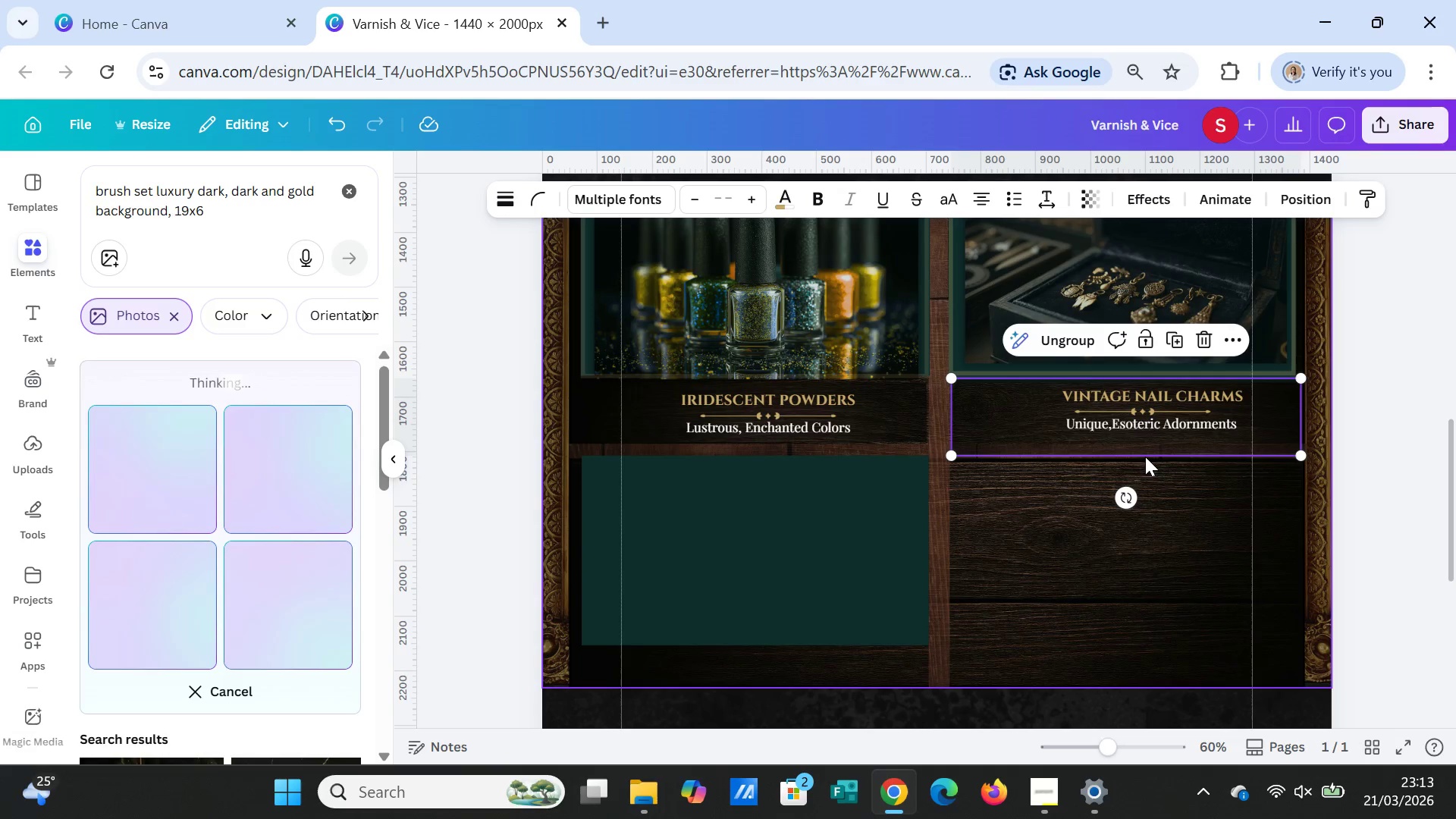 
left_click([1145, 452])
 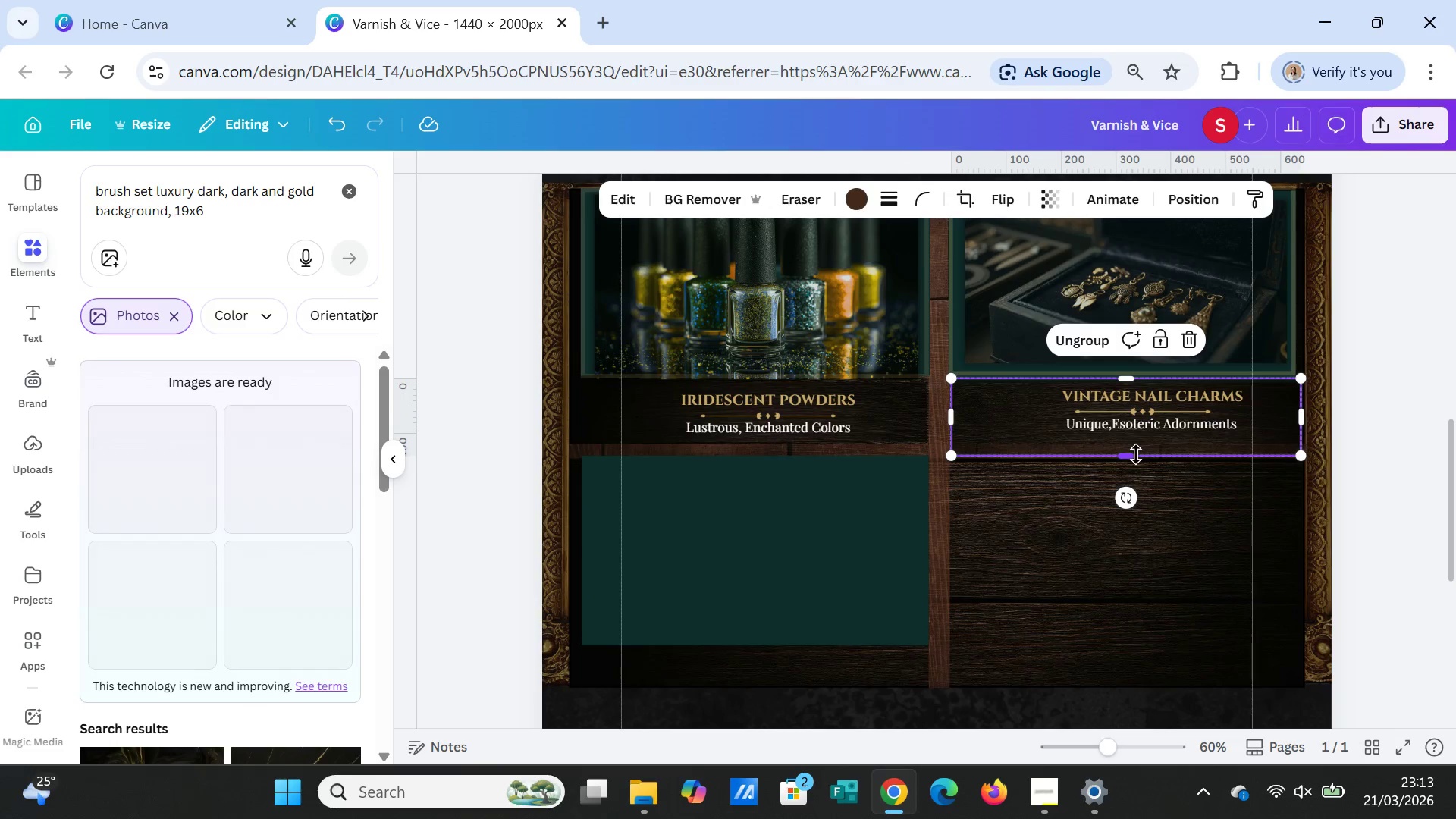 
left_click_drag(start_coordinate=[1133, 456], to_coordinate=[1131, 441])
 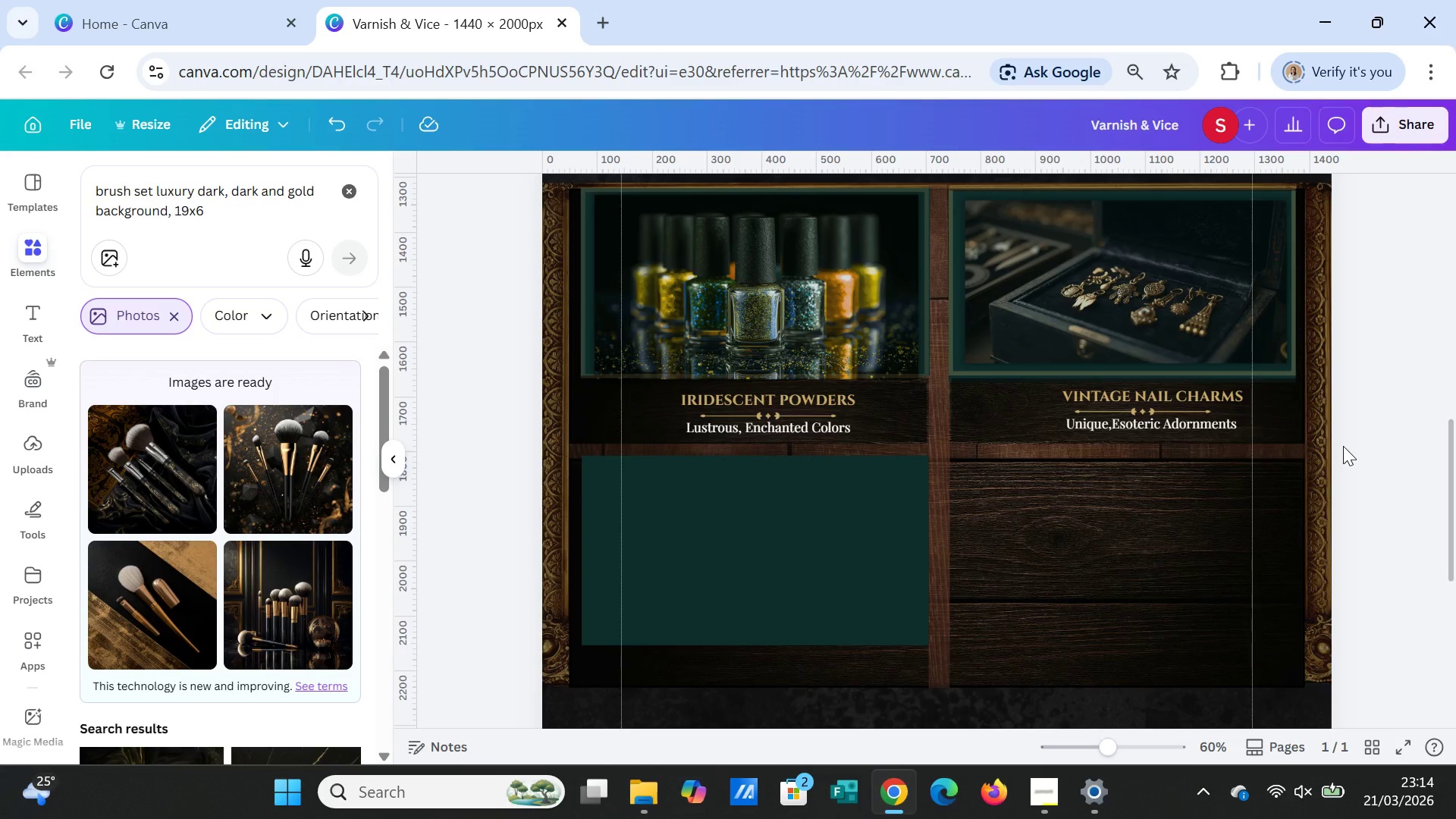 
wait(6.02)
 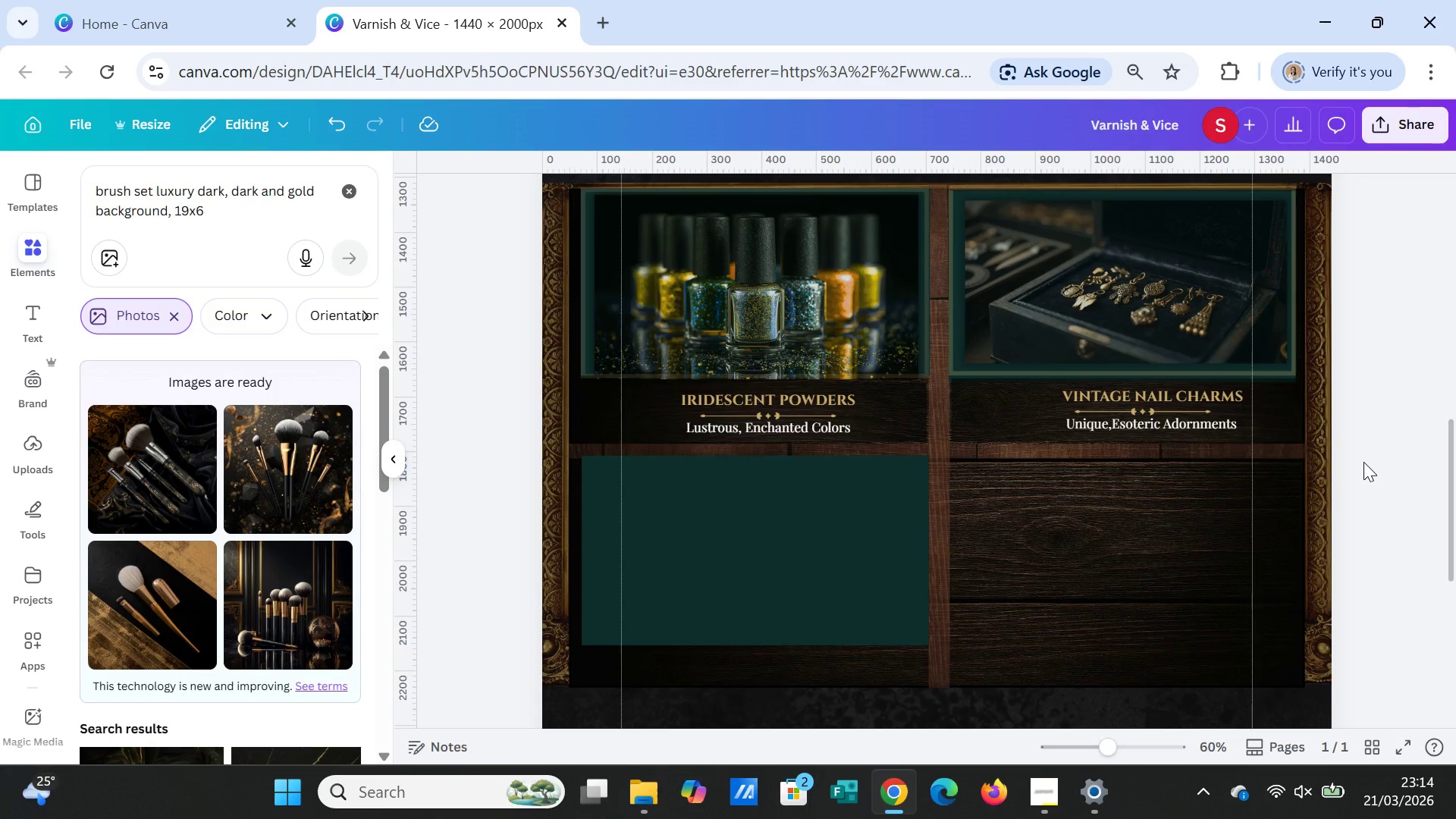 
left_click([1164, 404])
 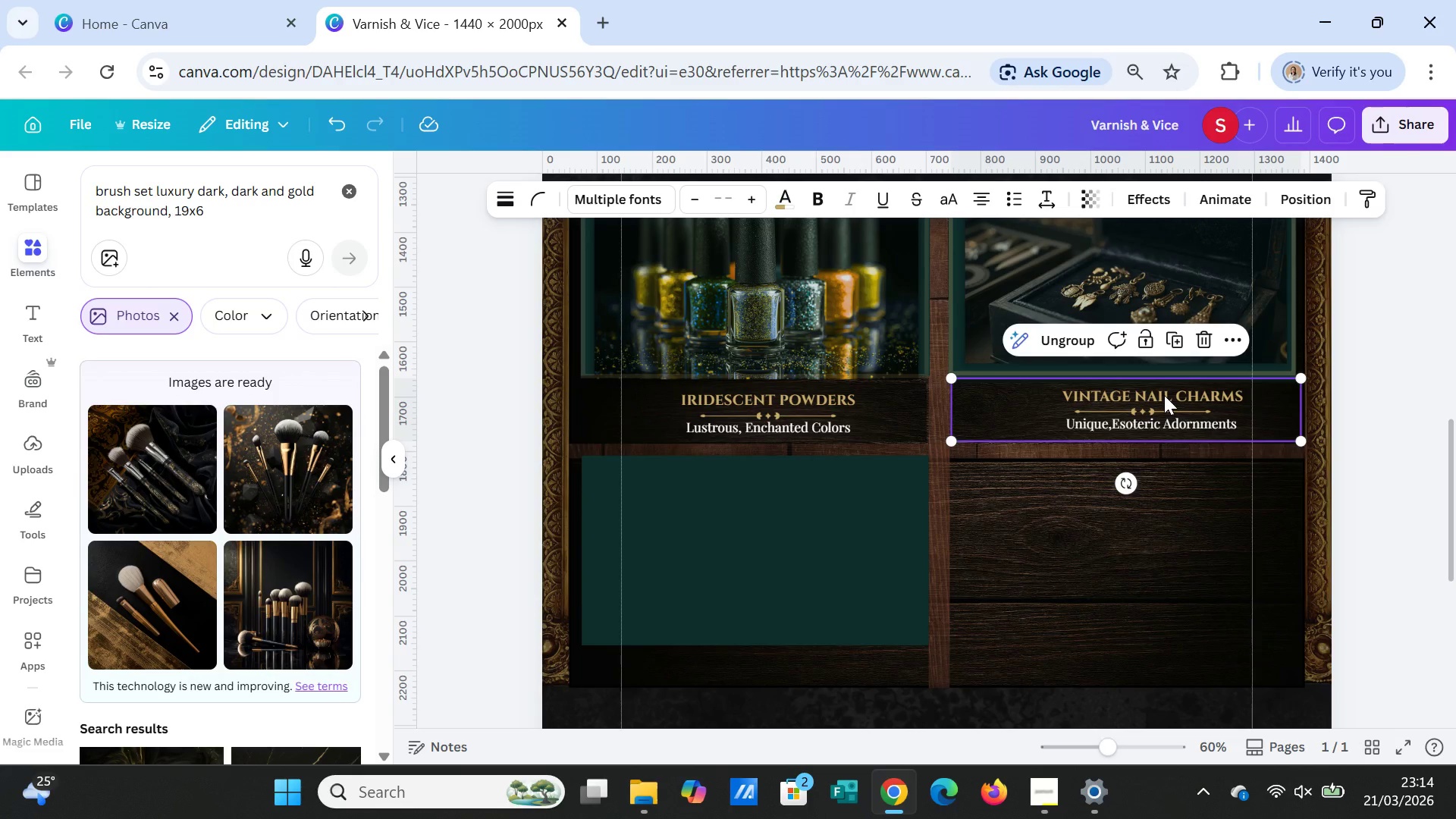 
left_click([1164, 395])
 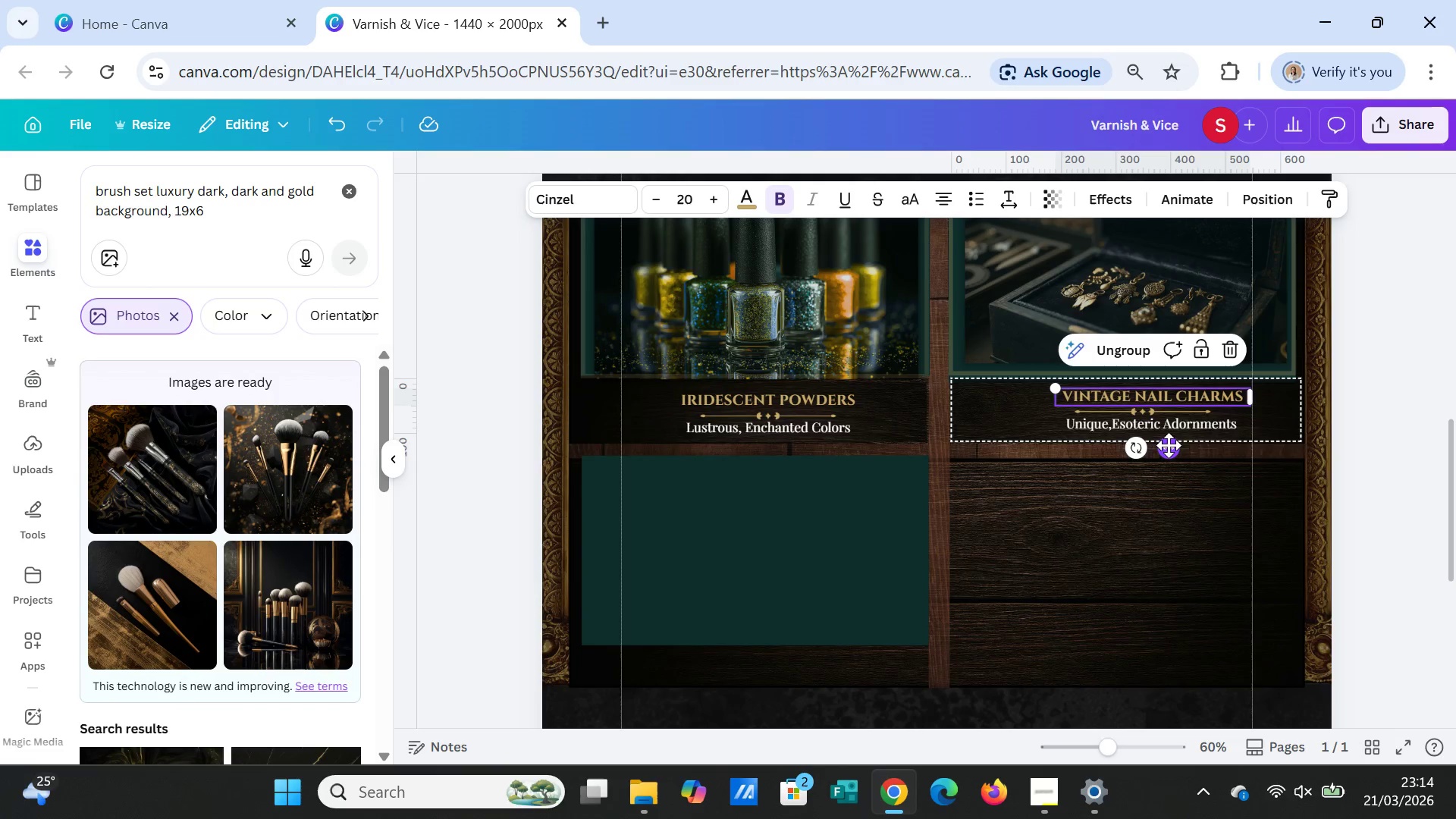 
left_click_drag(start_coordinate=[1169, 447], to_coordinate=[1162, 444])
 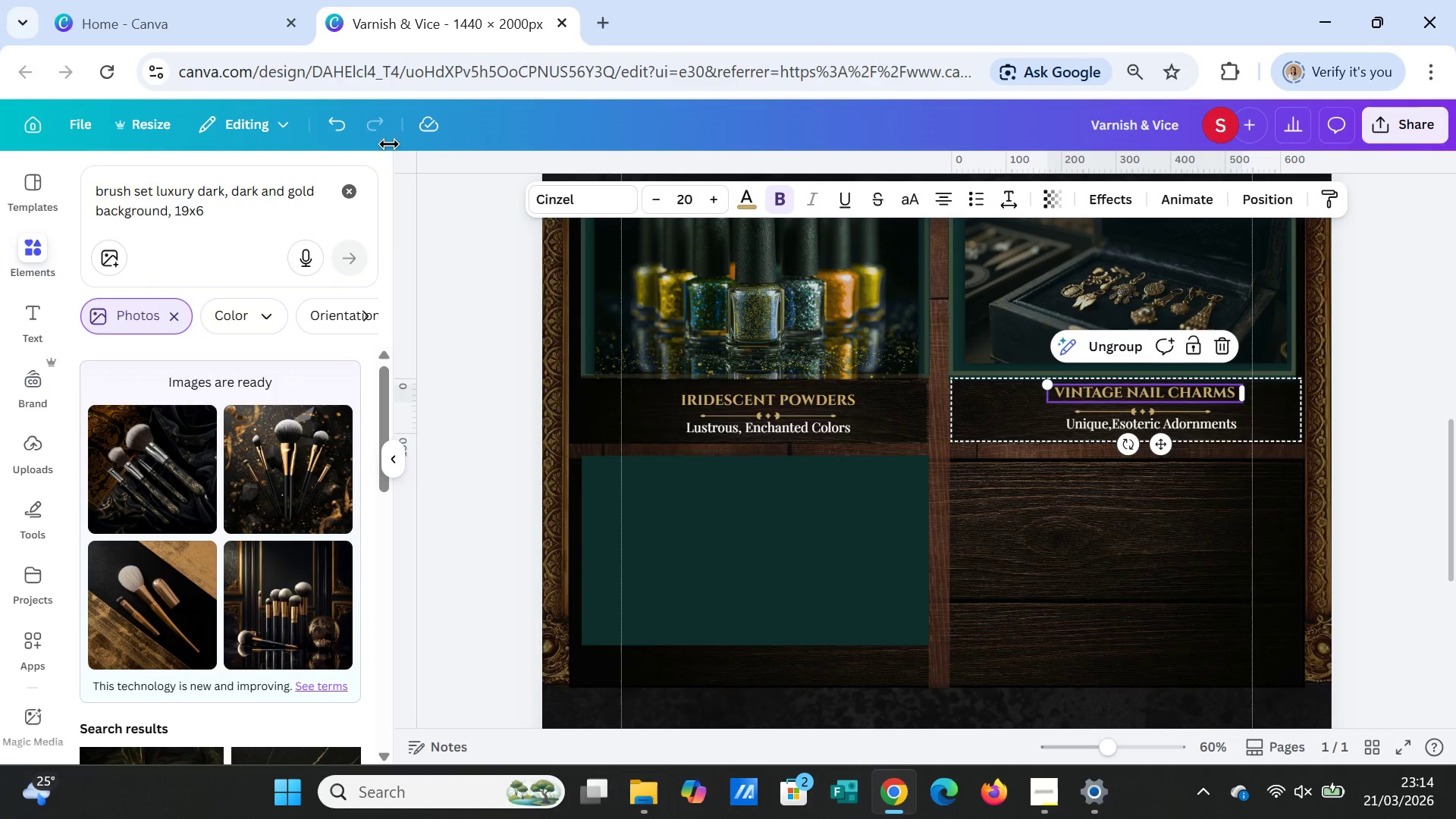 
left_click([324, 123])
 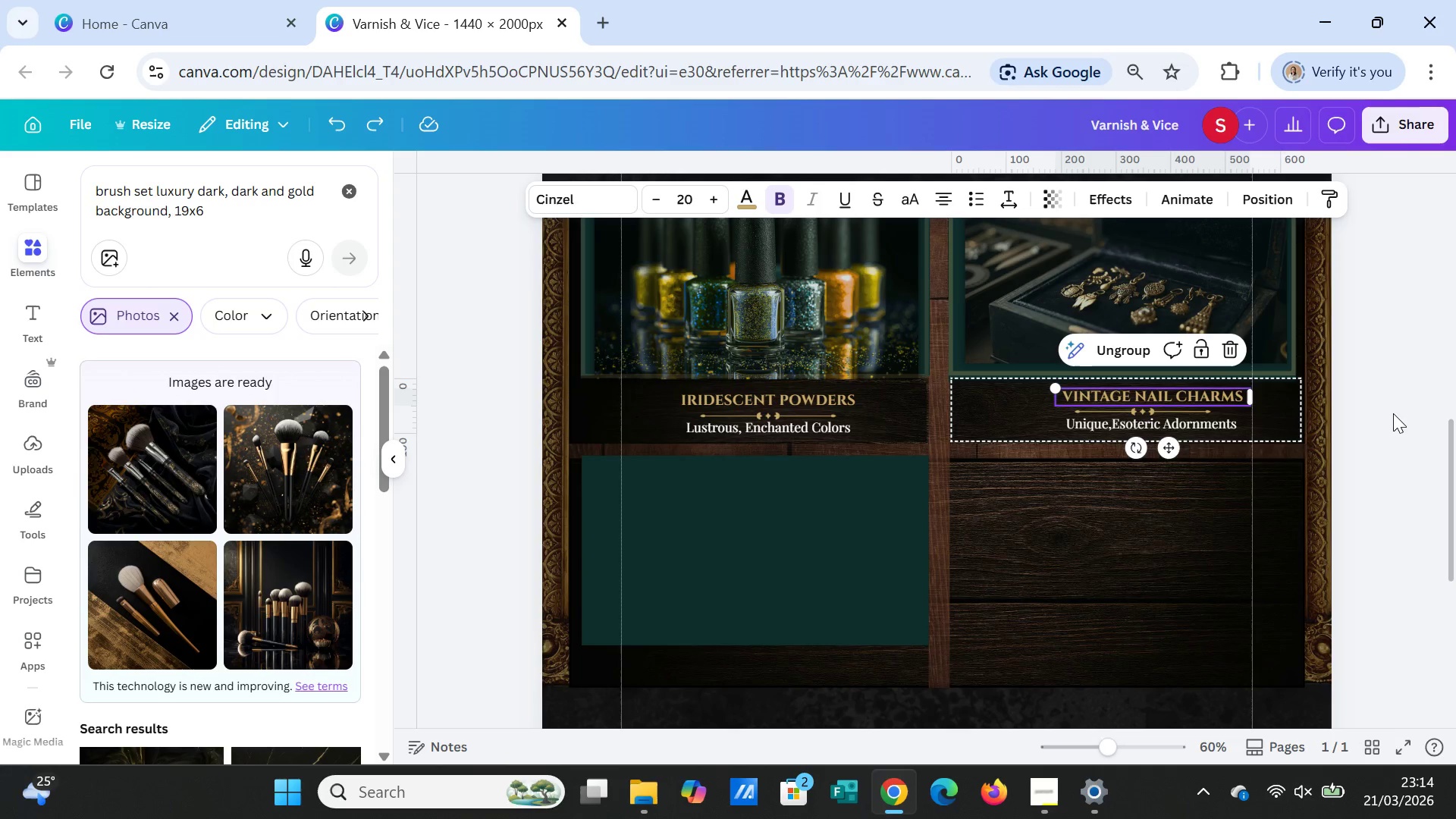 
left_click([1401, 416])
 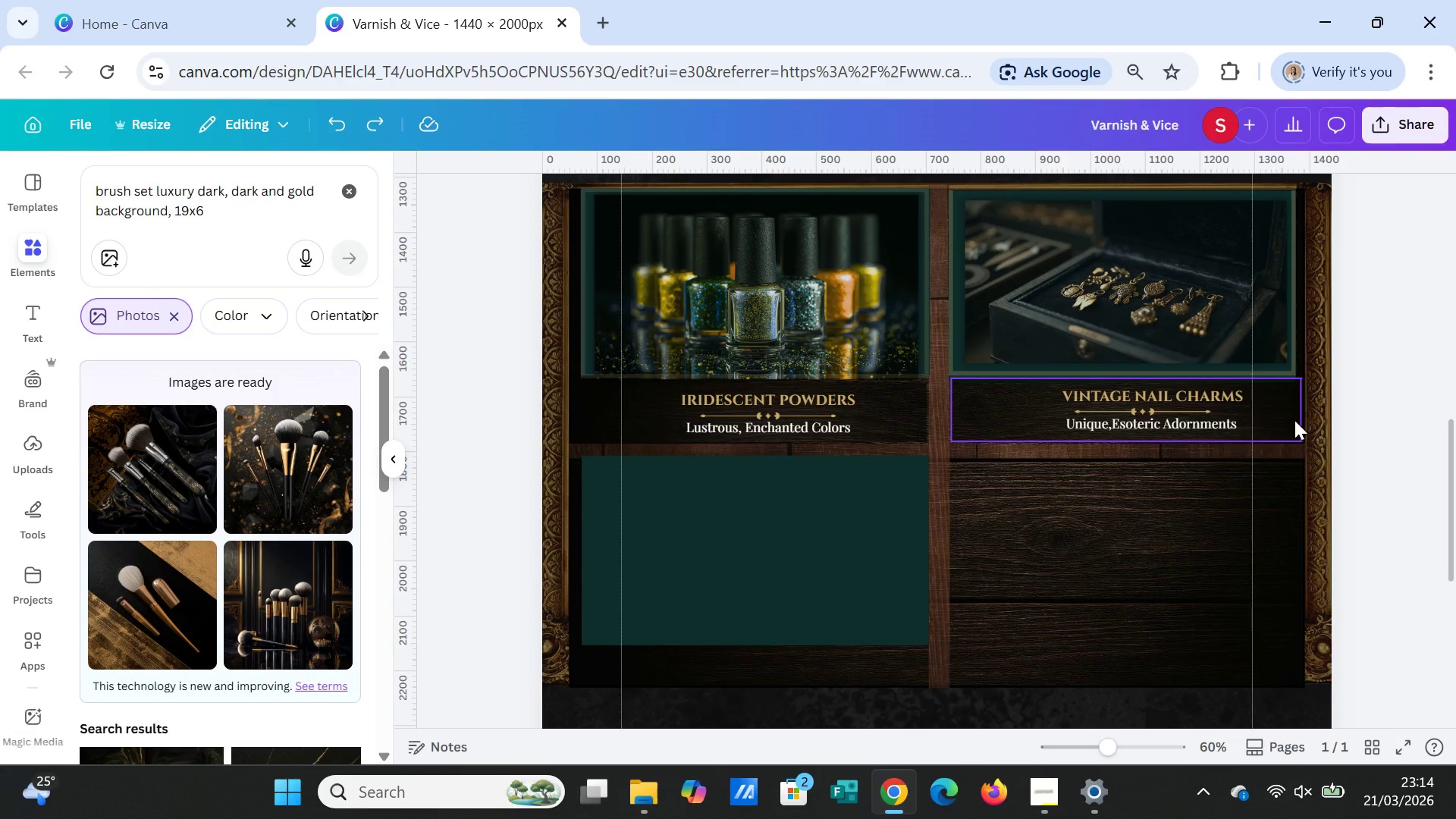 
left_click([1294, 420])
 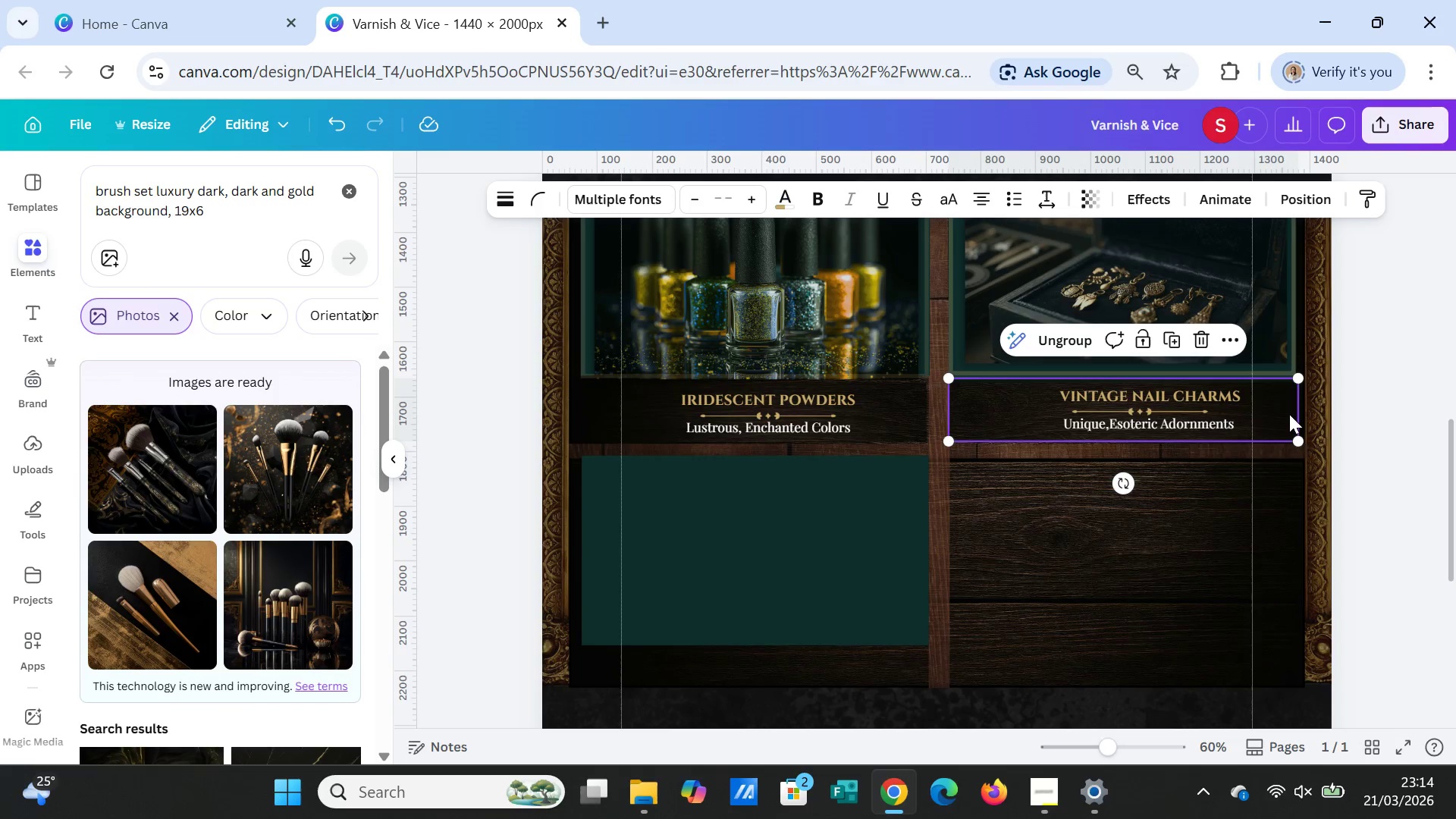 
wait(5.59)
 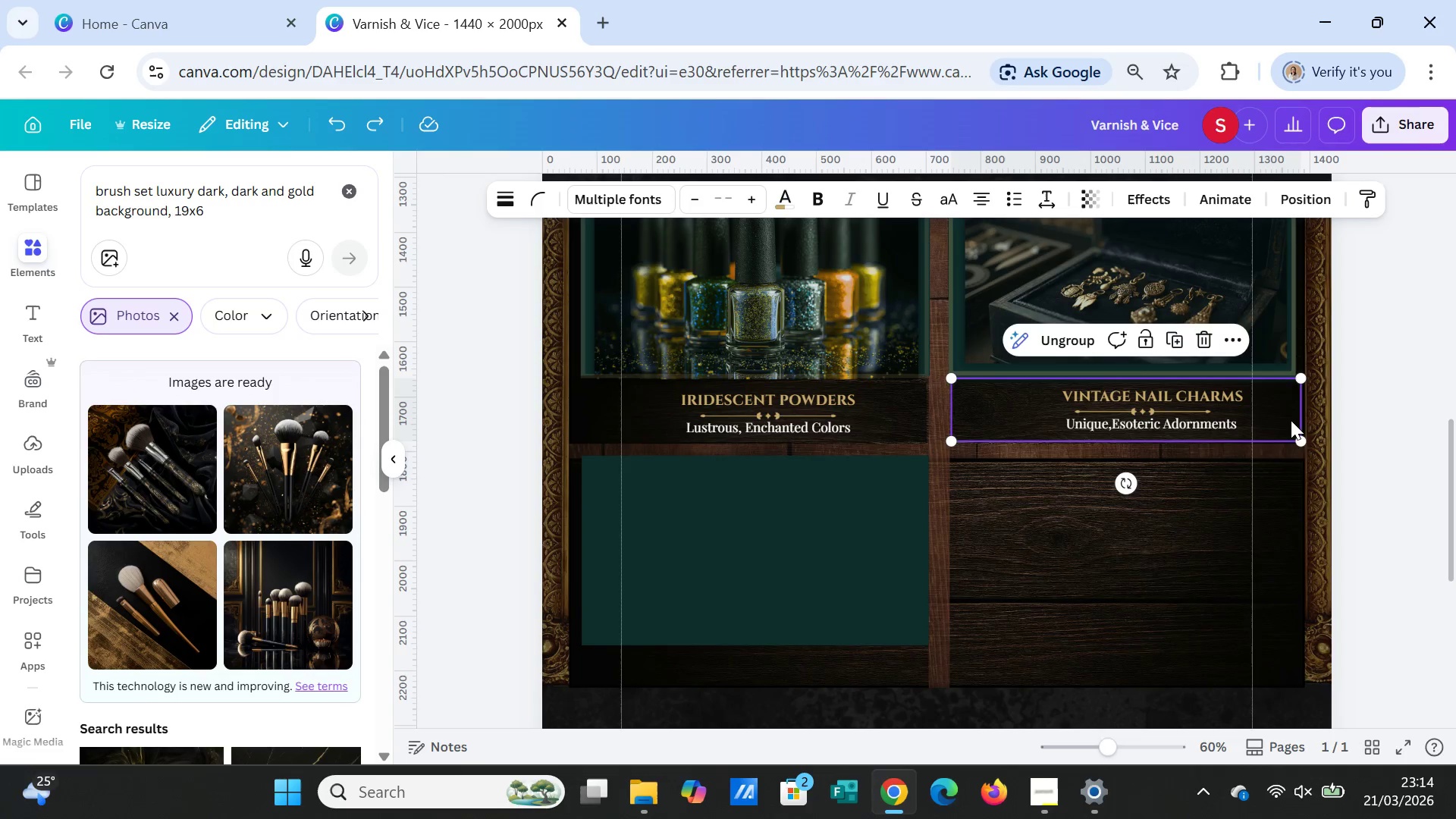 
left_click([1286, 405])
 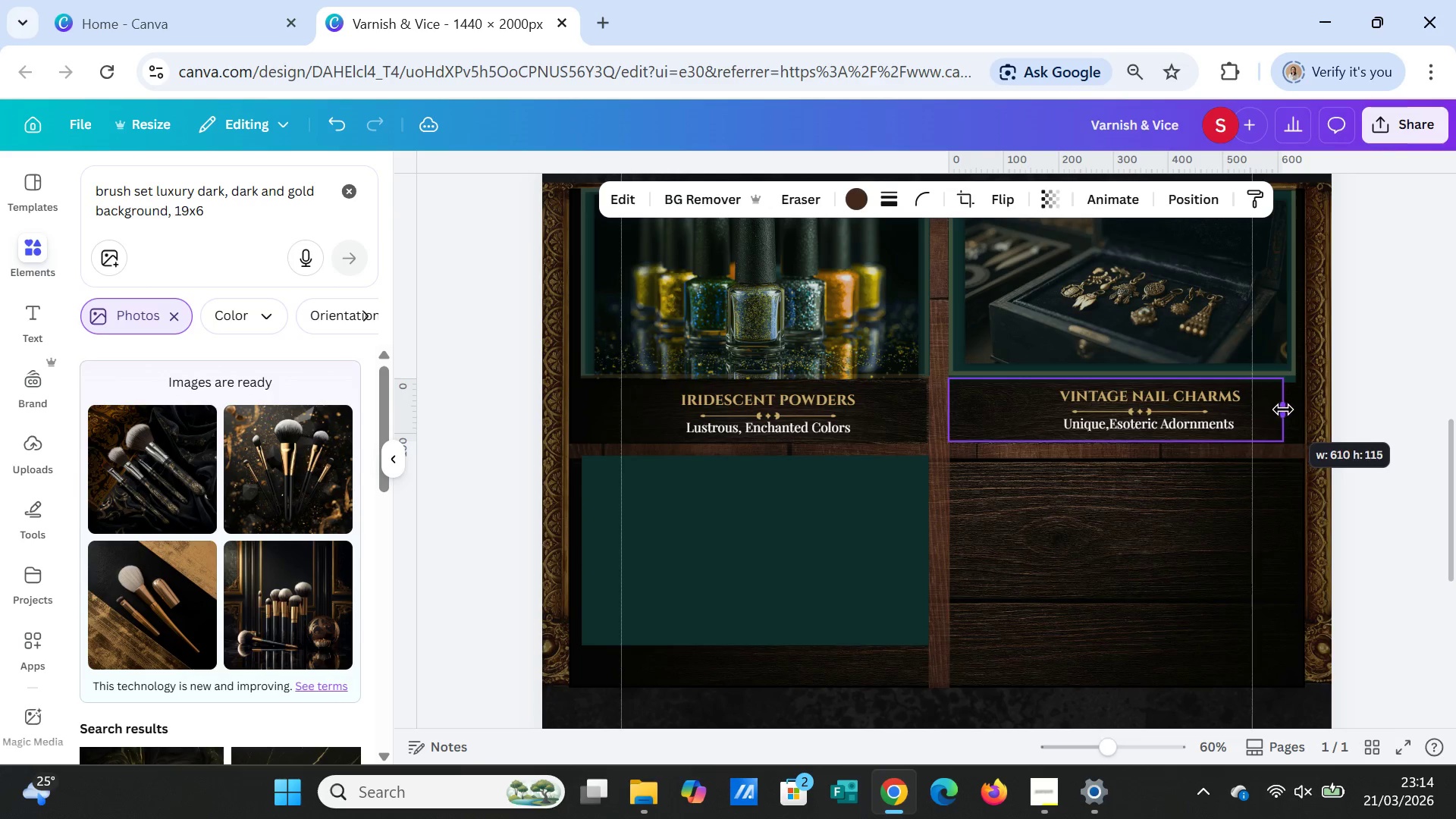 
wait(6.33)
 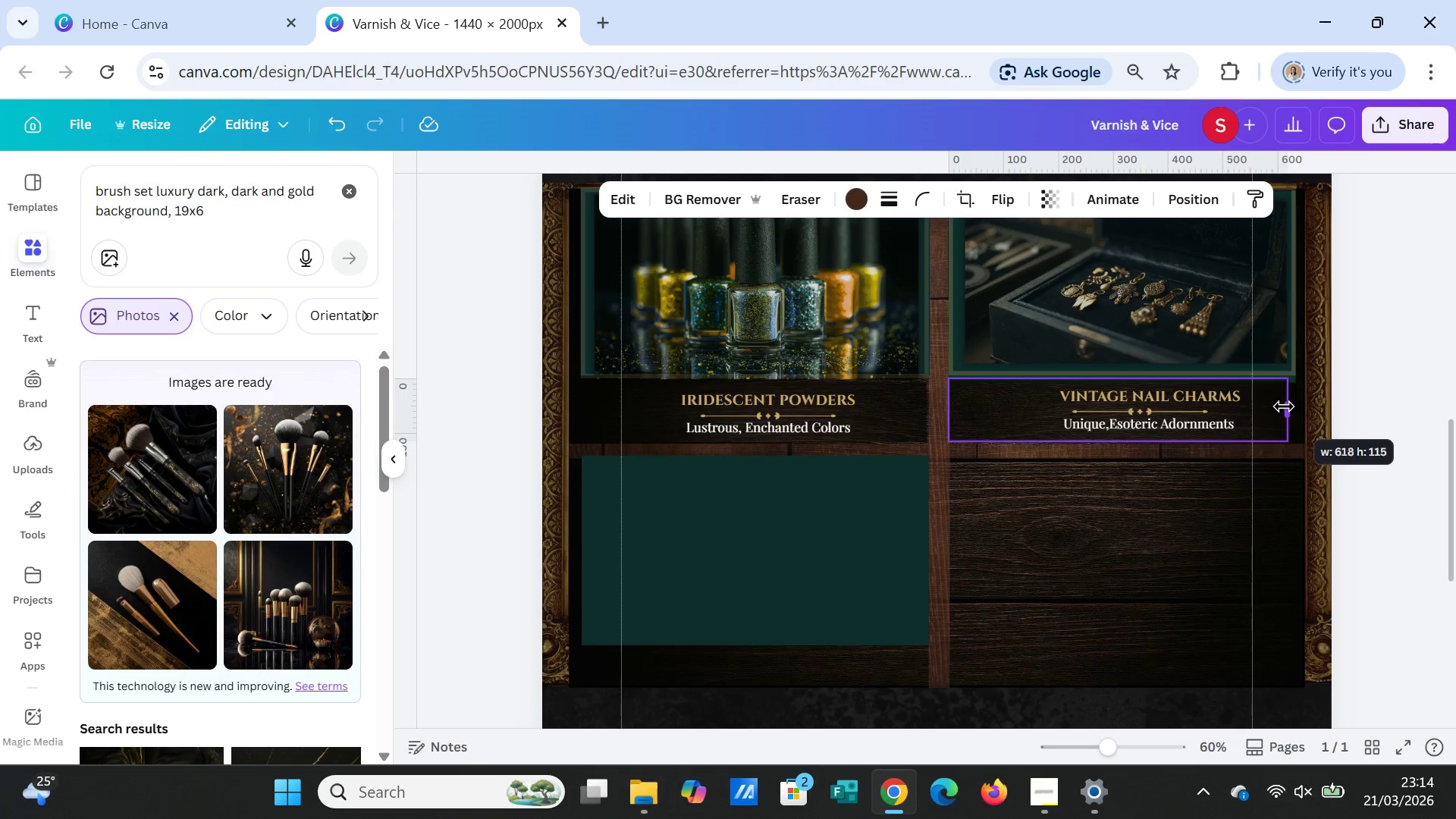 
left_click([1419, 385])
 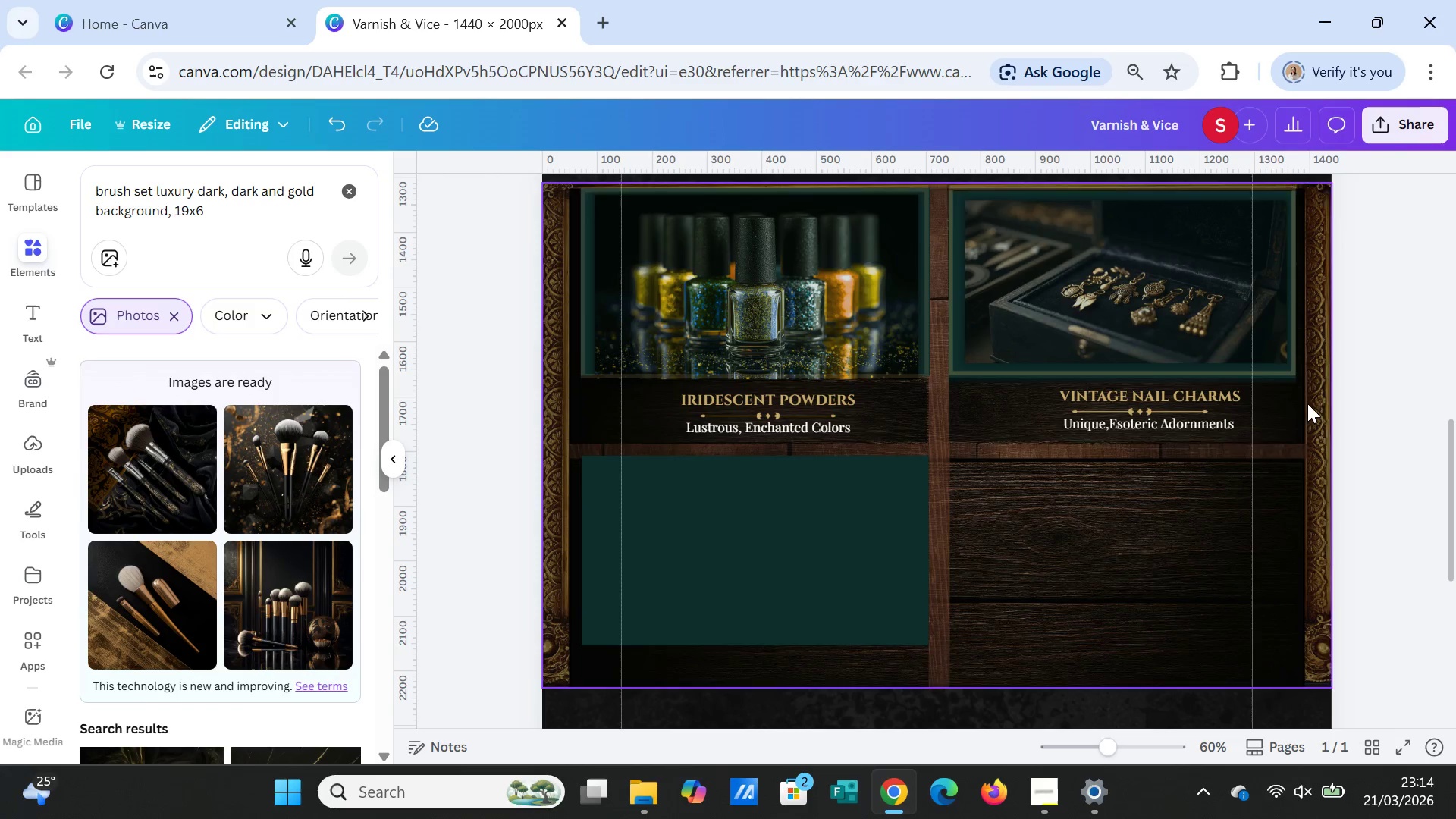 
left_click([1189, 398])
 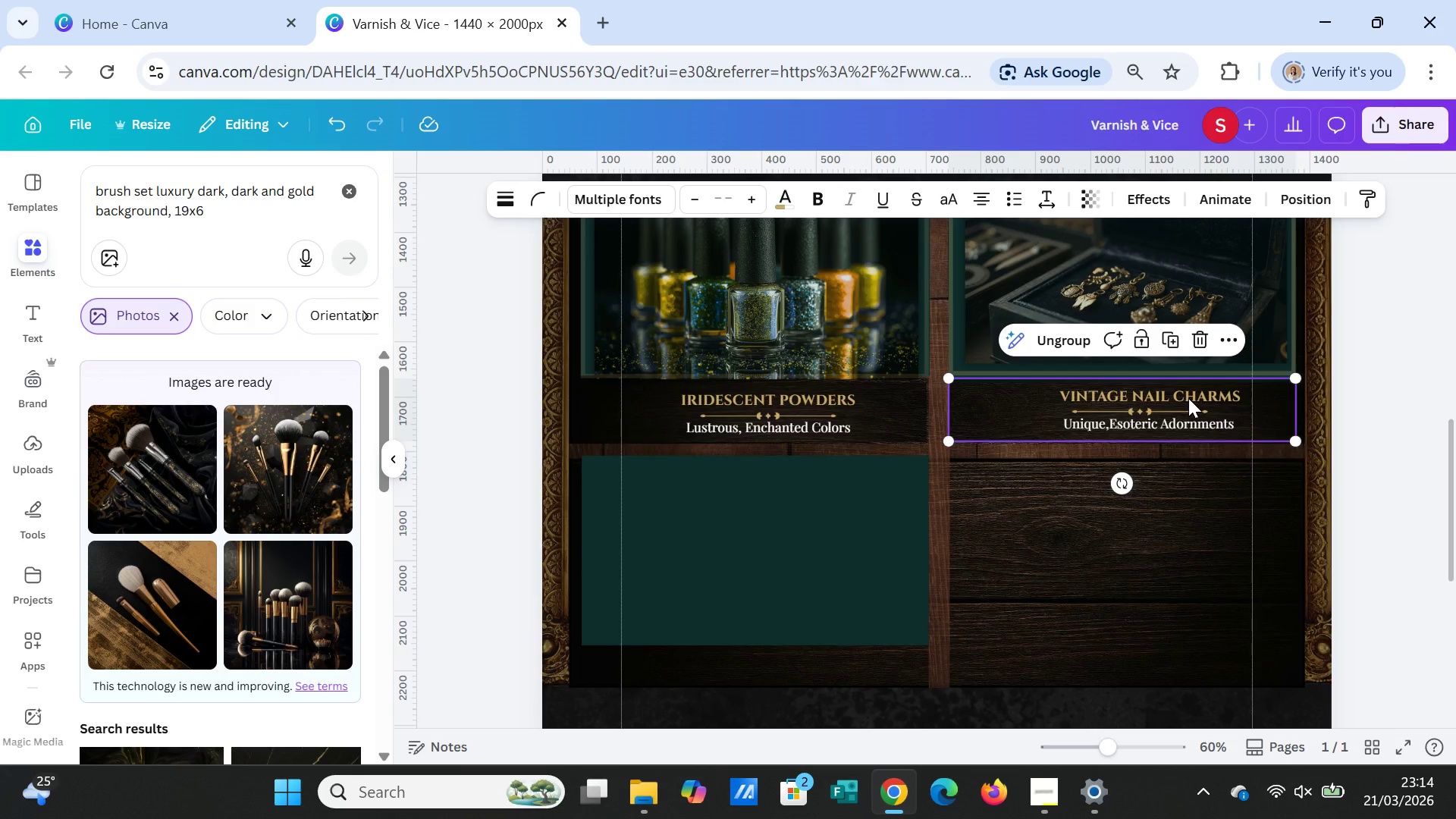 
left_click([1188, 398])
 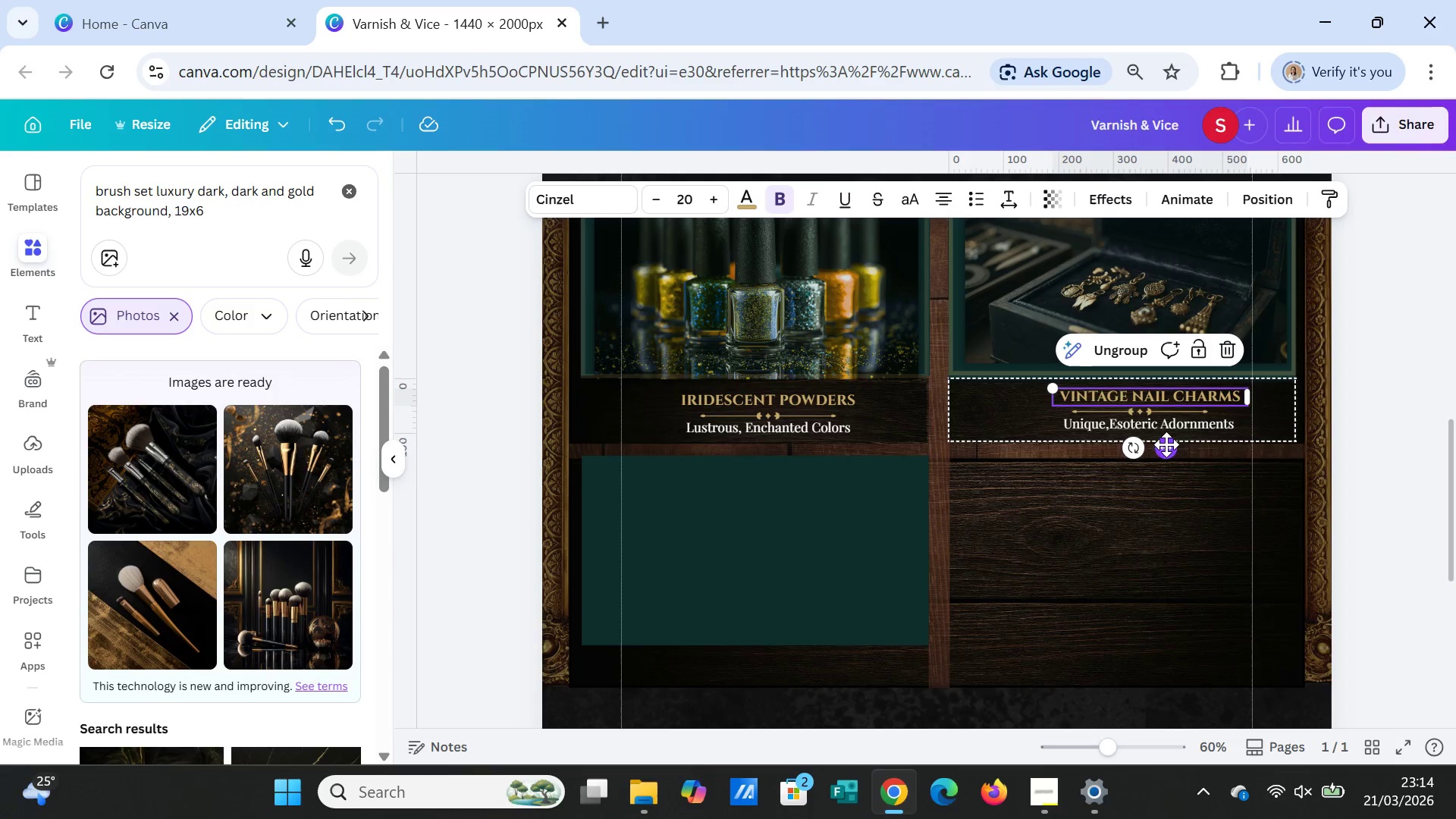 
left_click_drag(start_coordinate=[1166, 448], to_coordinate=[1156, 444])
 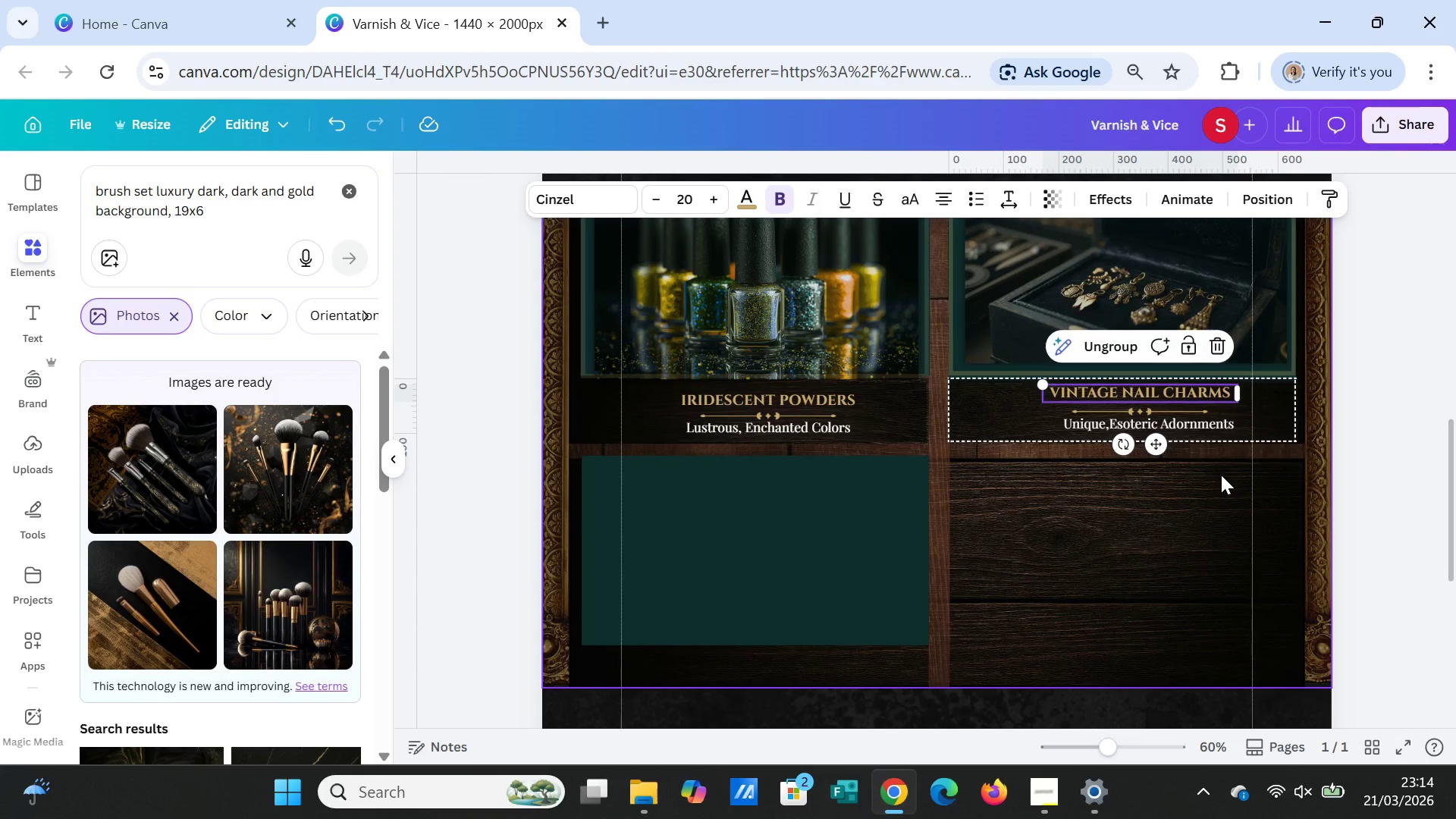 
left_click([1221, 475])
 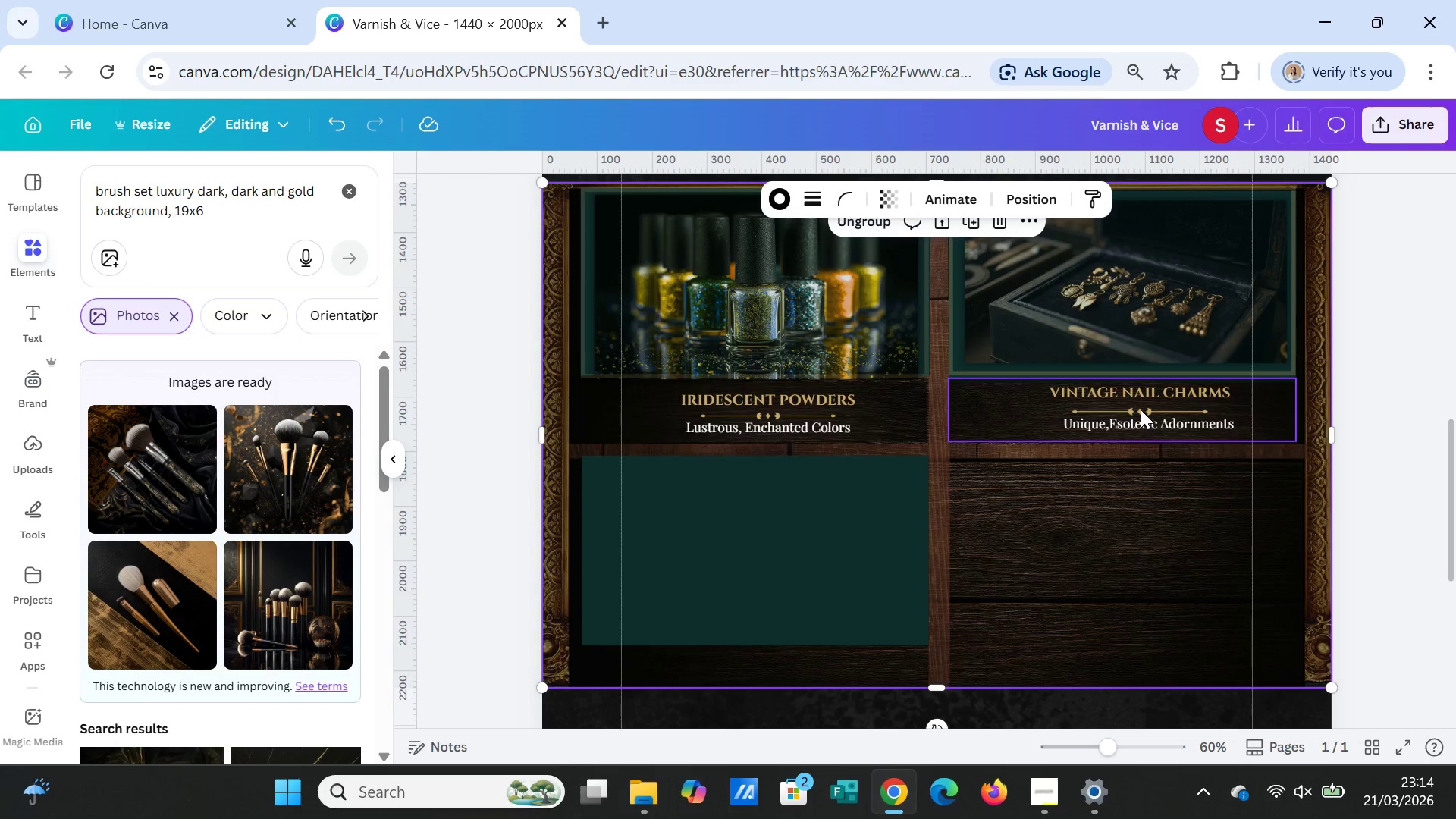 
left_click([1140, 409])
 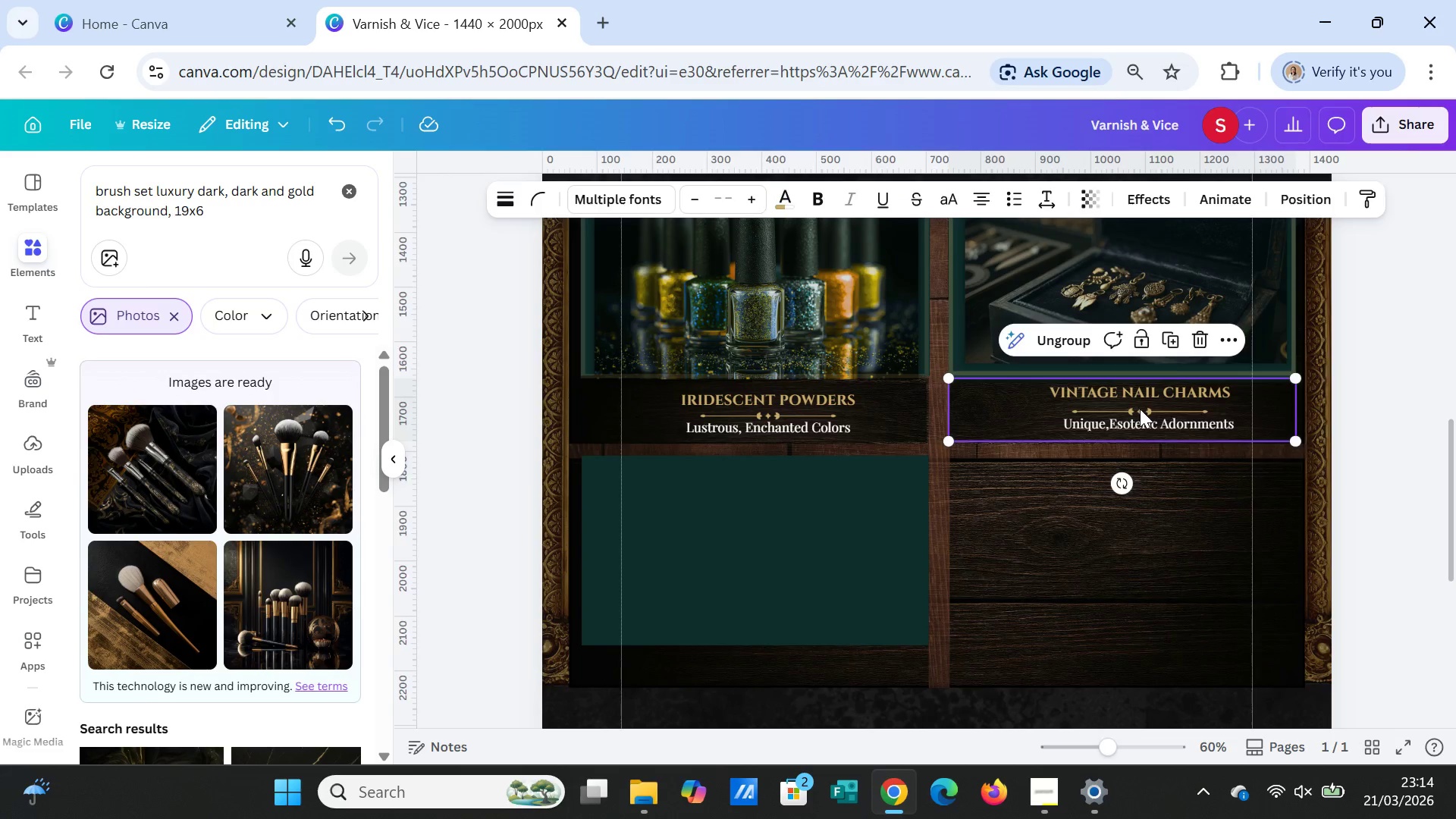 
left_click([1140, 409])
 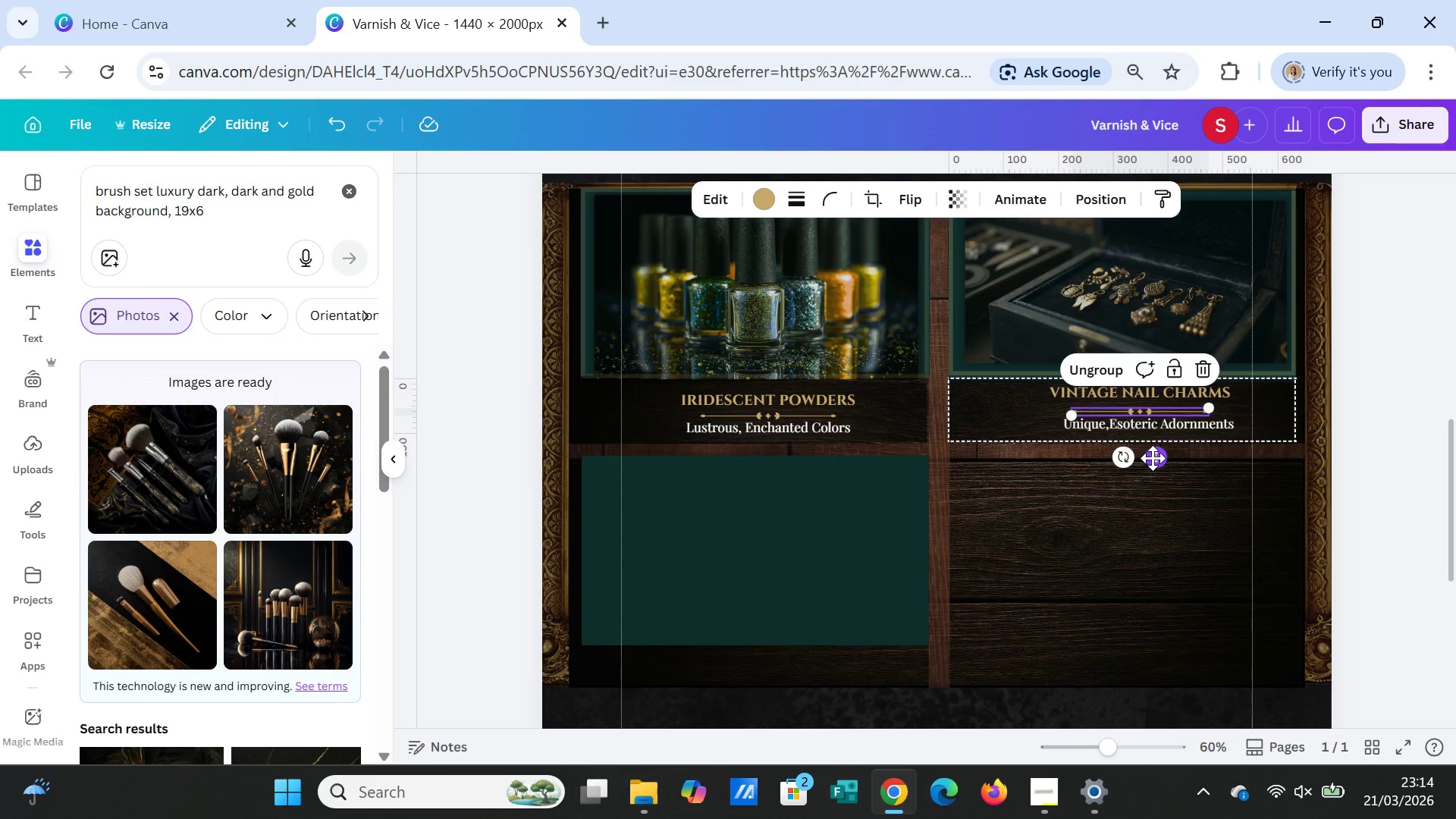 
left_click_drag(start_coordinate=[1153, 458], to_coordinate=[1143, 456])
 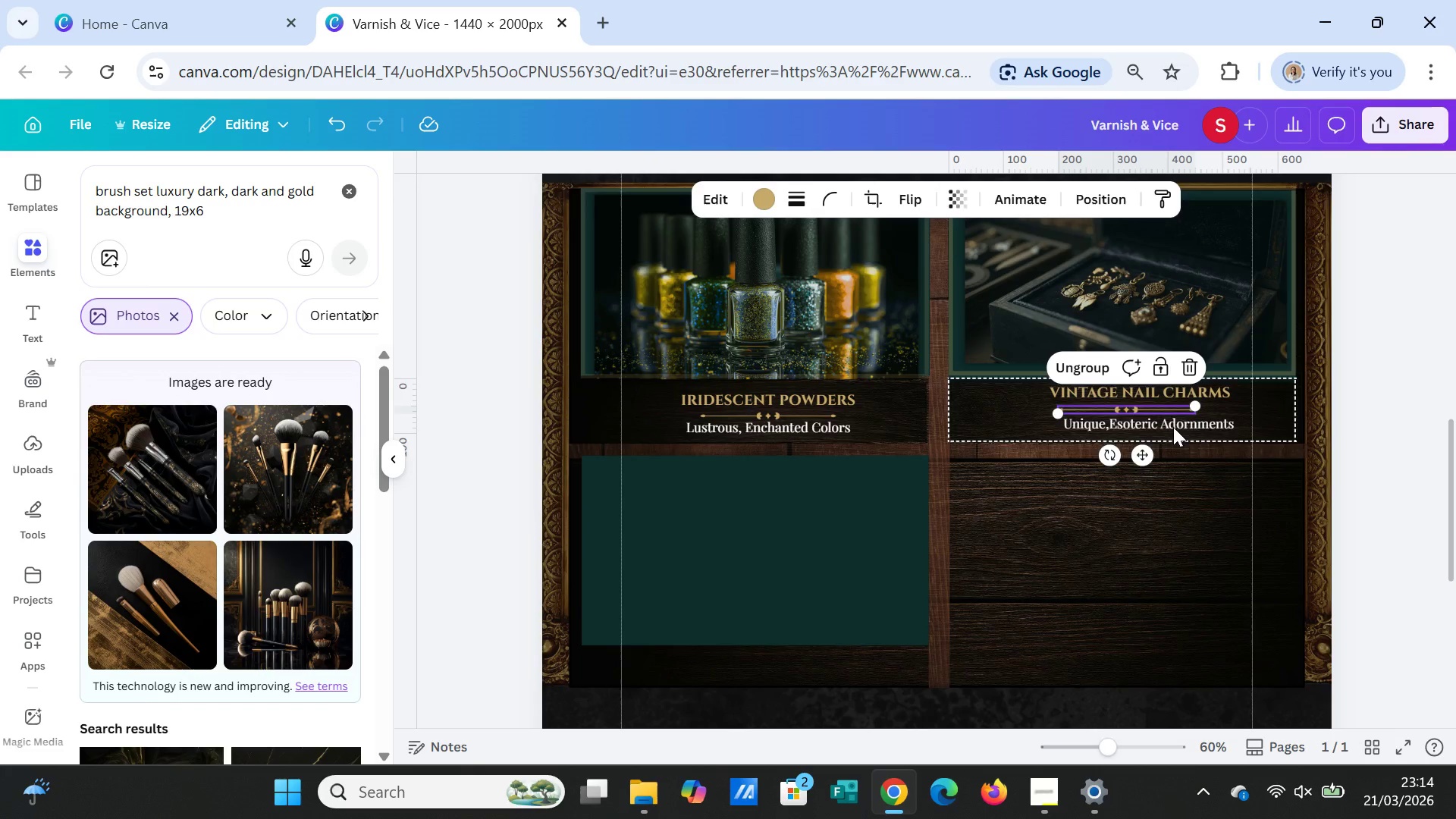 
left_click([1173, 427])
 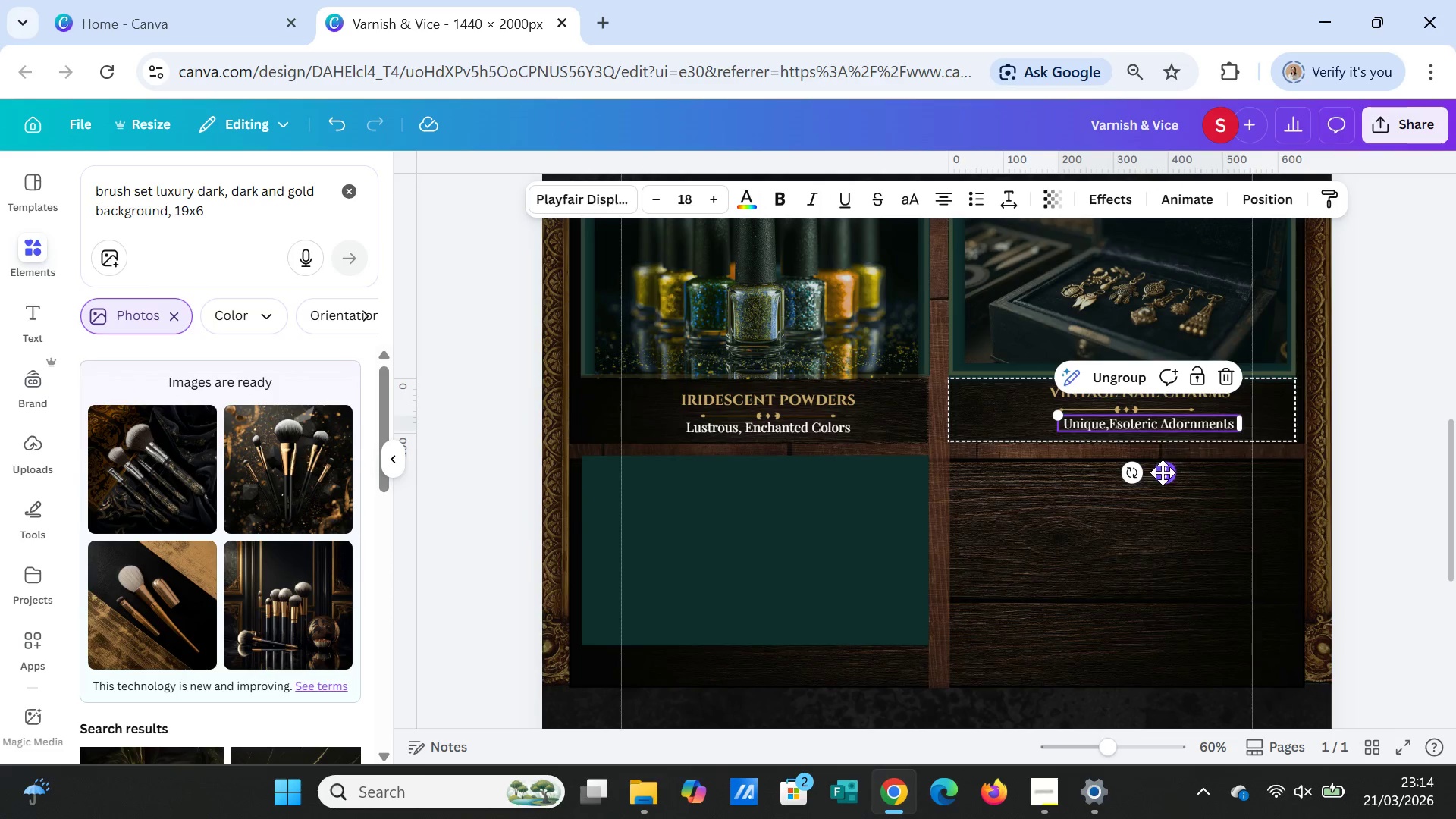 
left_click_drag(start_coordinate=[1163, 472], to_coordinate=[1150, 472])
 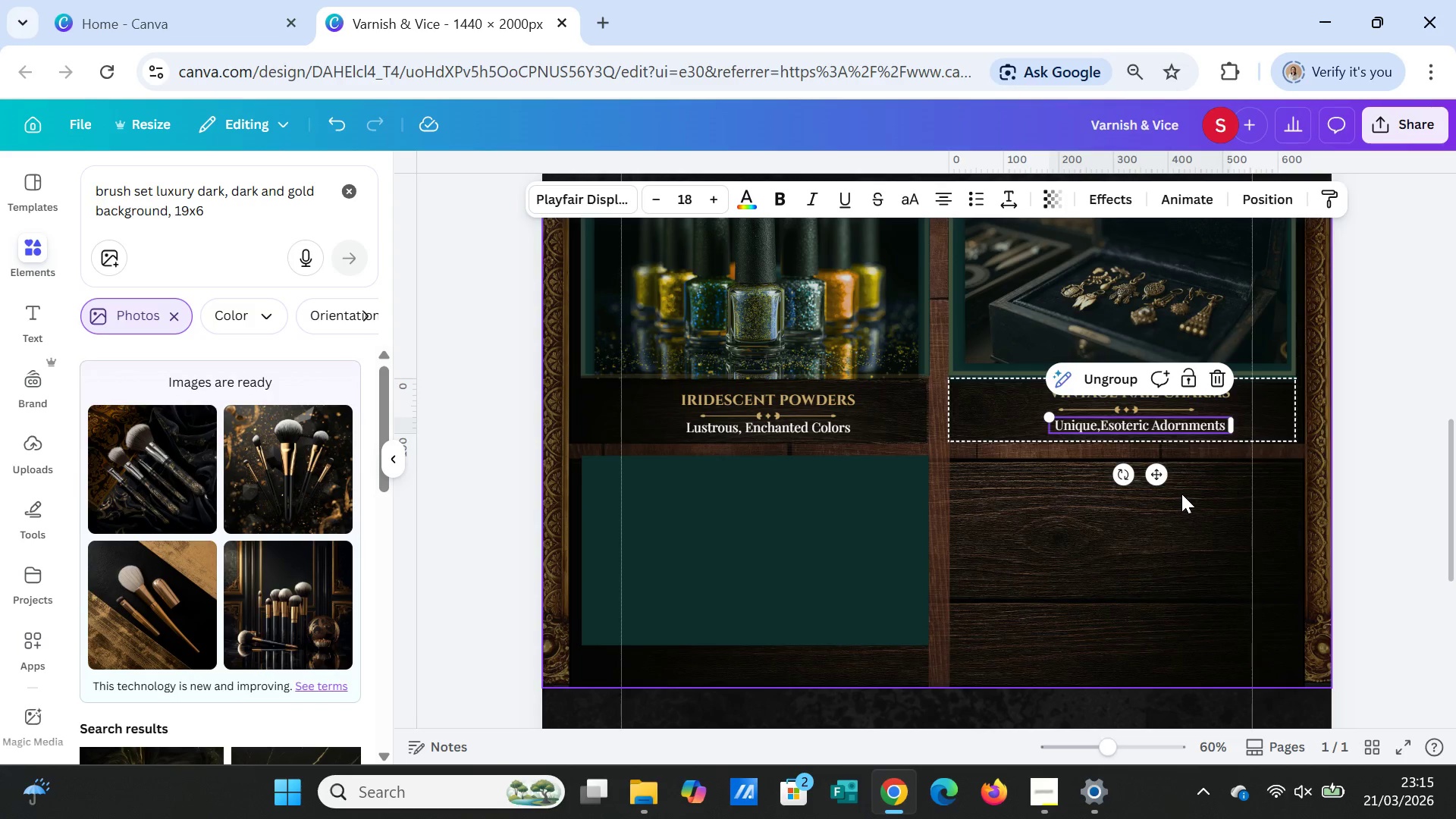 
left_click([1181, 494])
 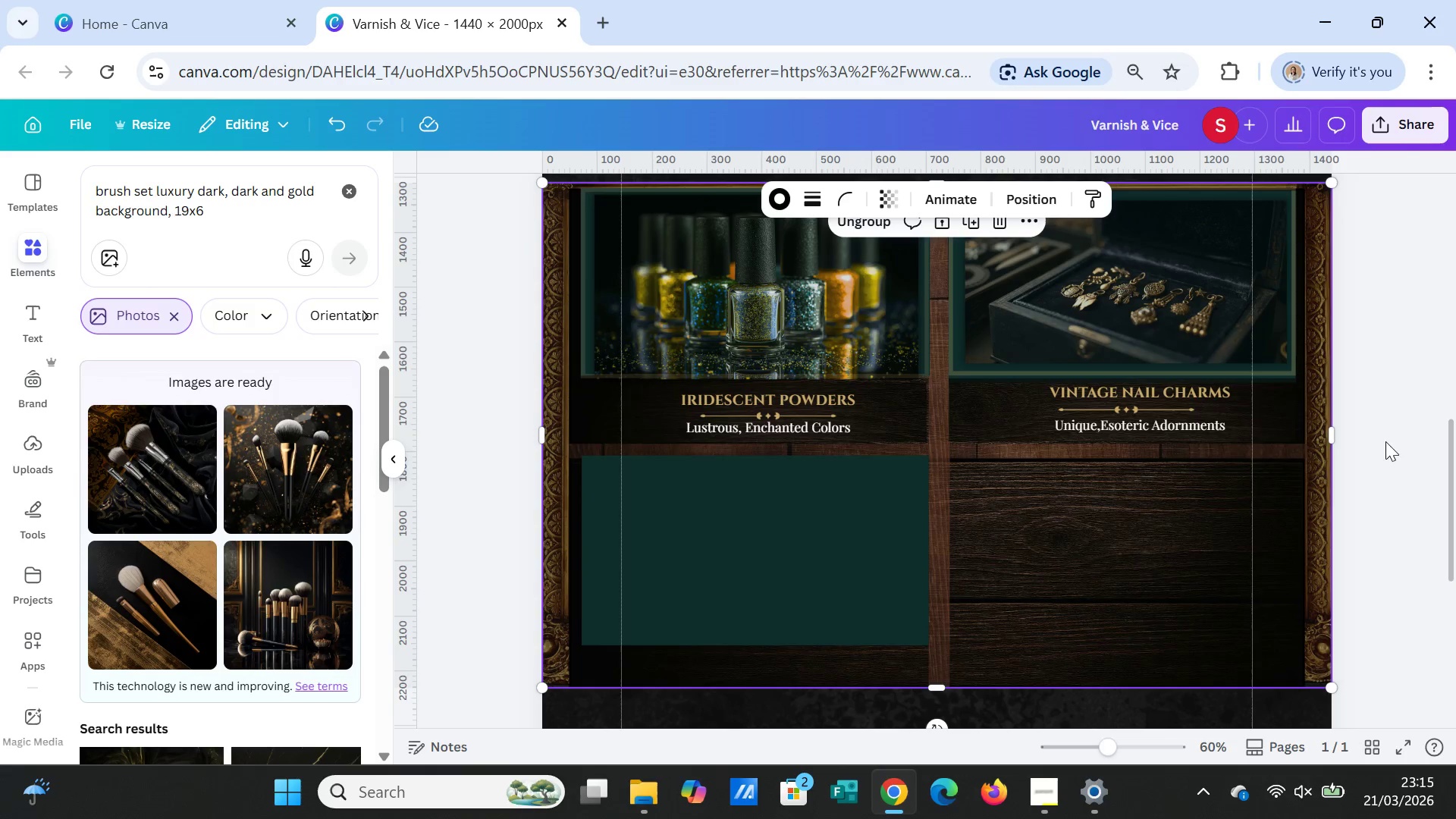 
left_click([1399, 441])
 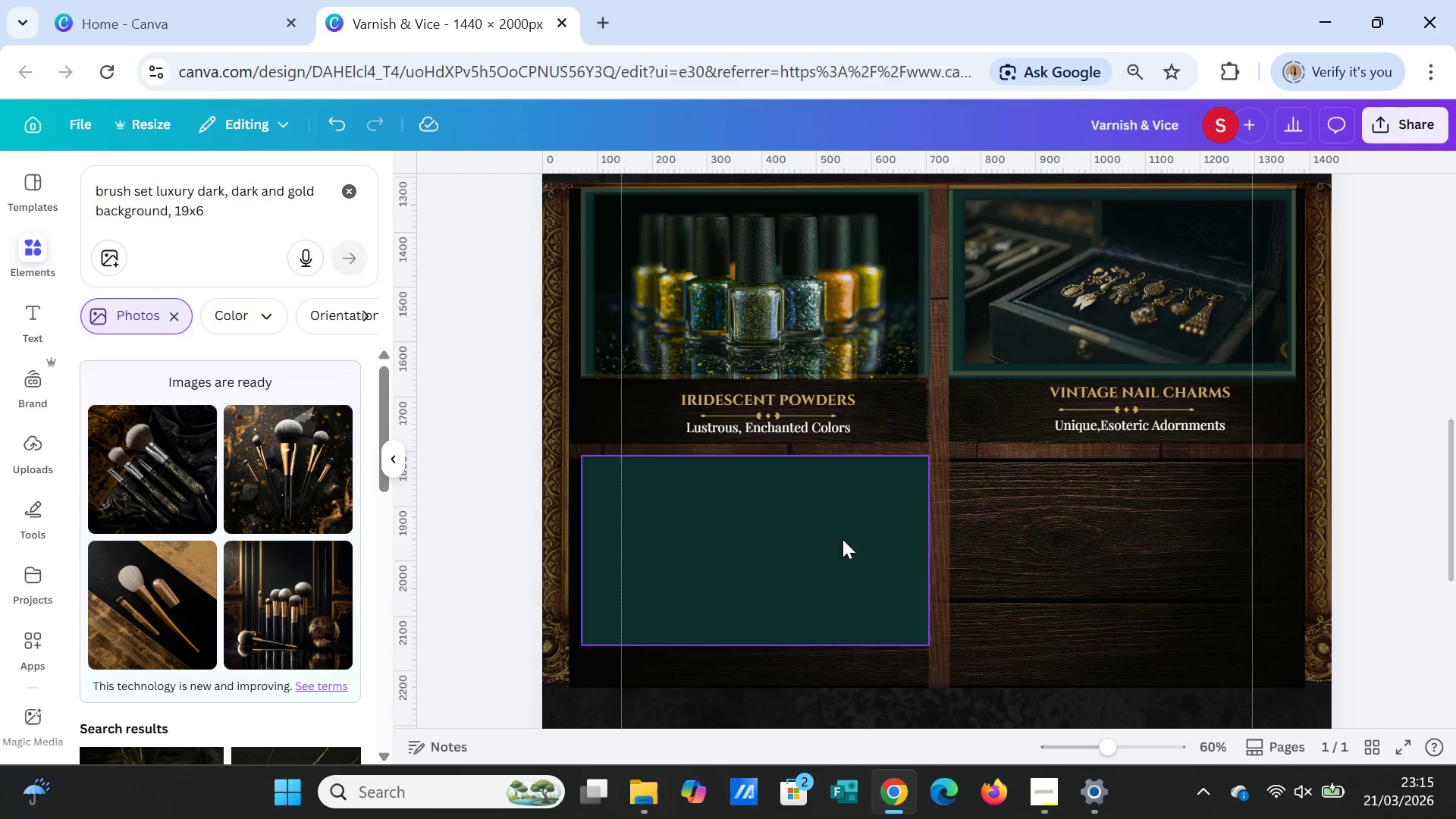 
wait(5.03)
 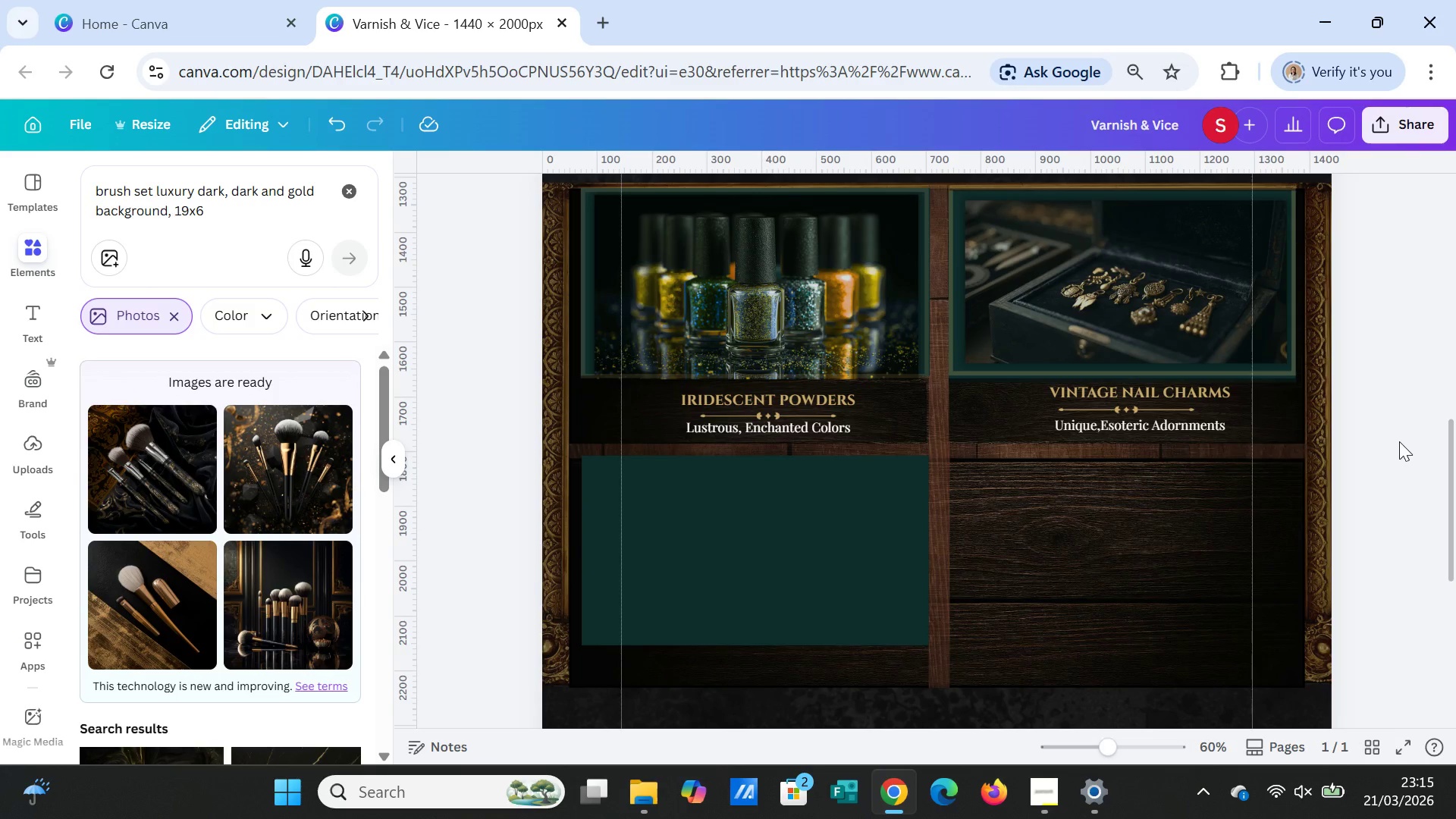 
left_click([778, 438])
 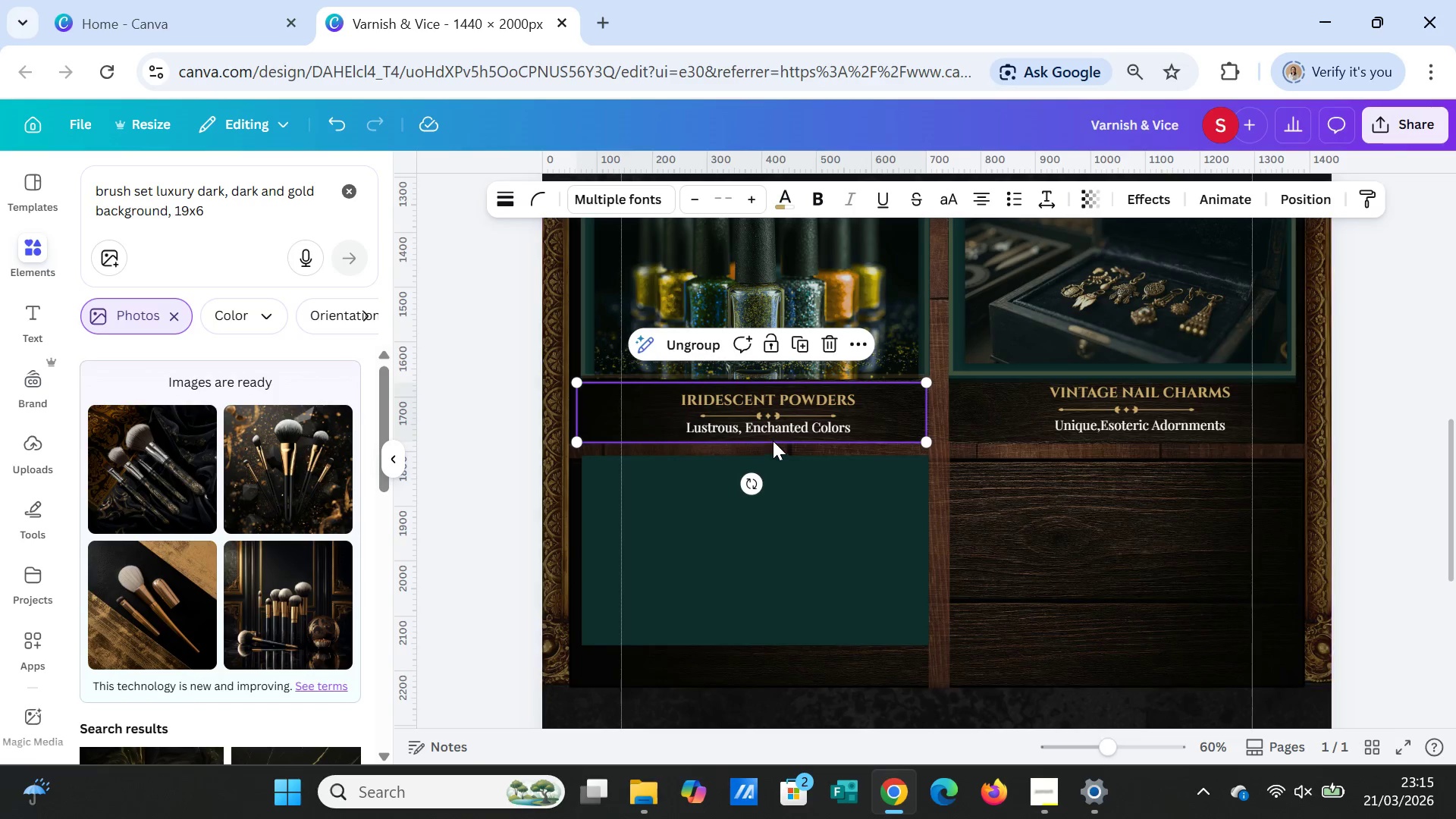 
left_click([773, 439])
 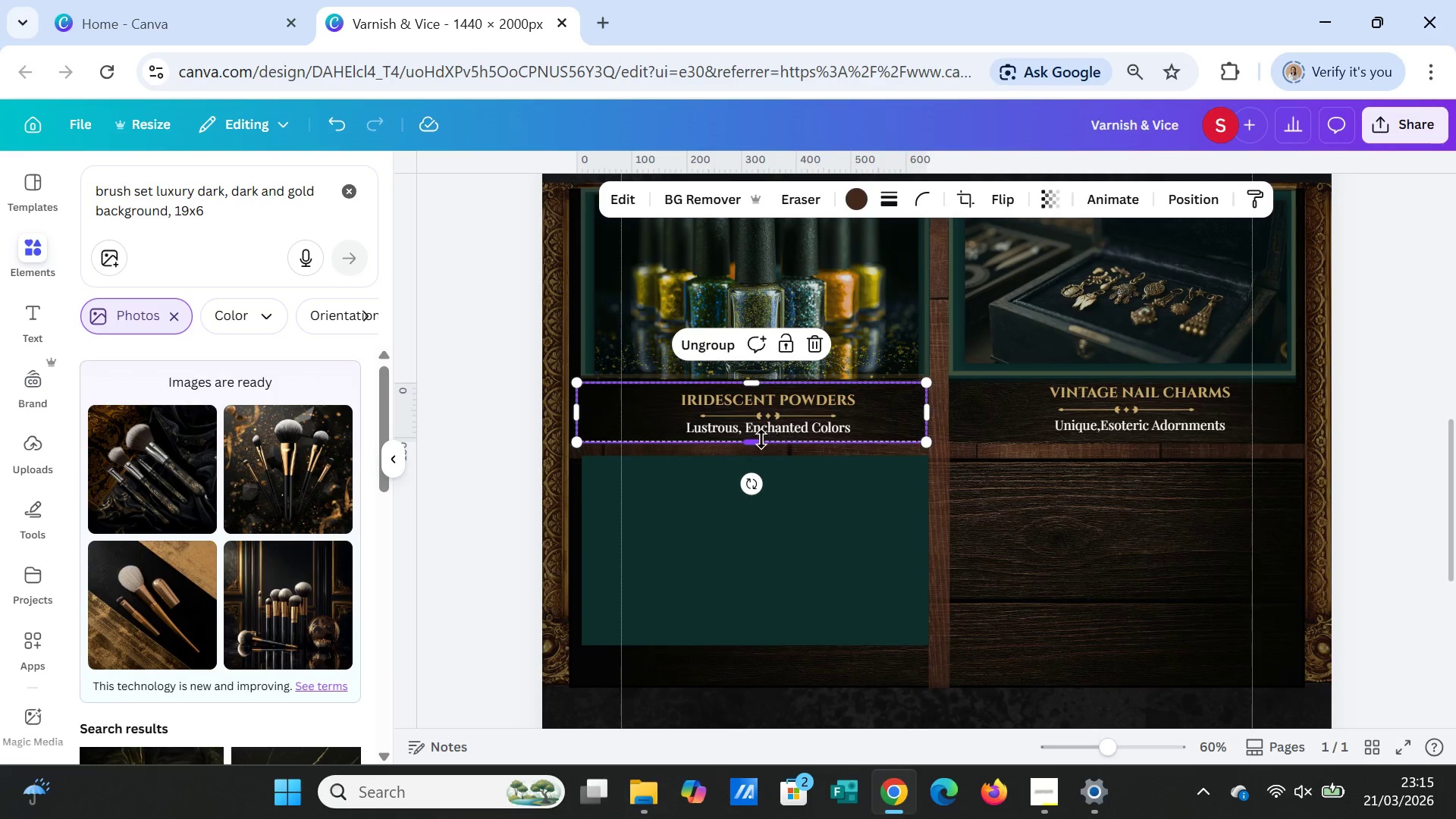 
left_click_drag(start_coordinate=[746, 439], to_coordinate=[751, 443])
 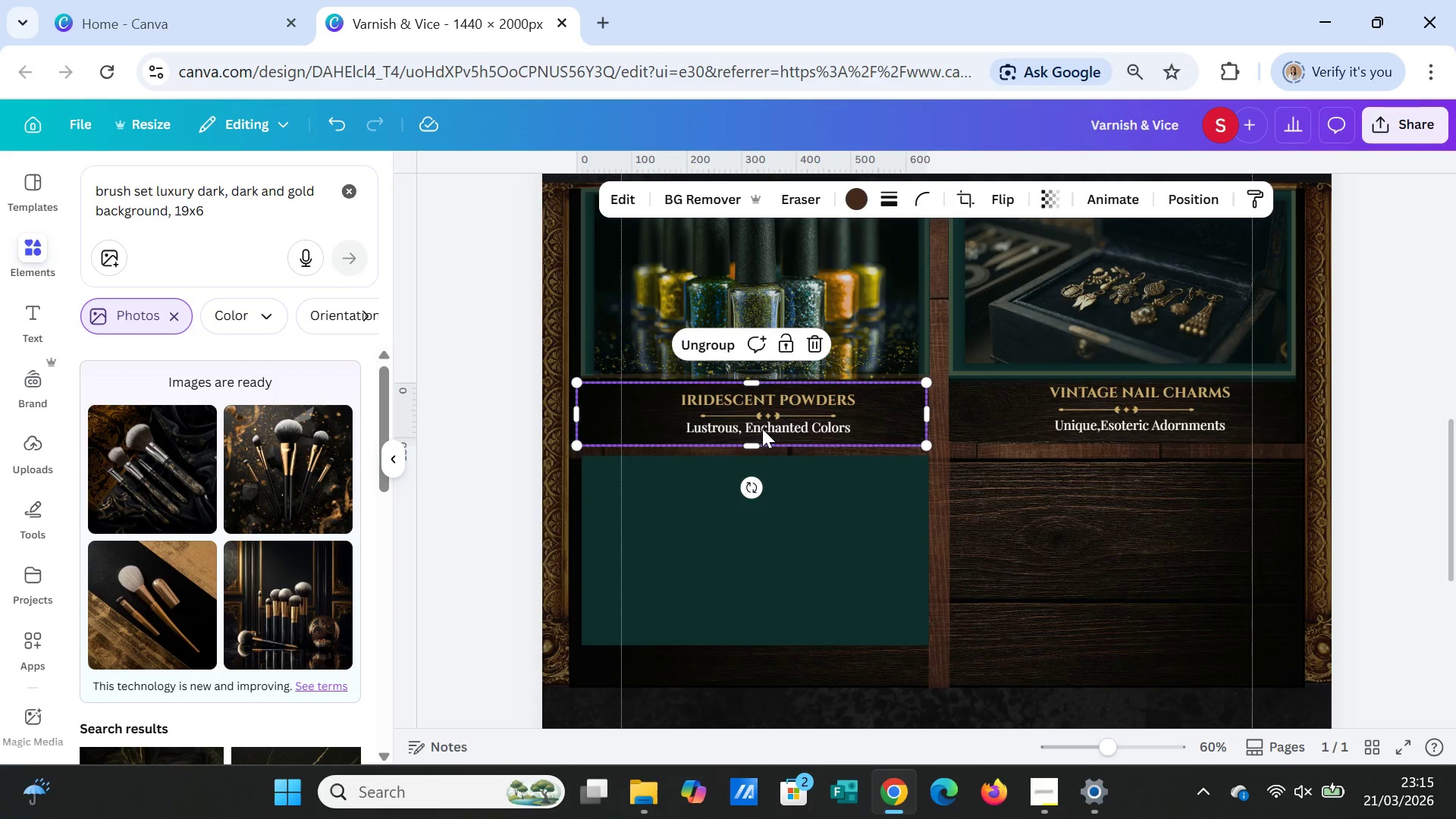 
left_click([762, 428])
 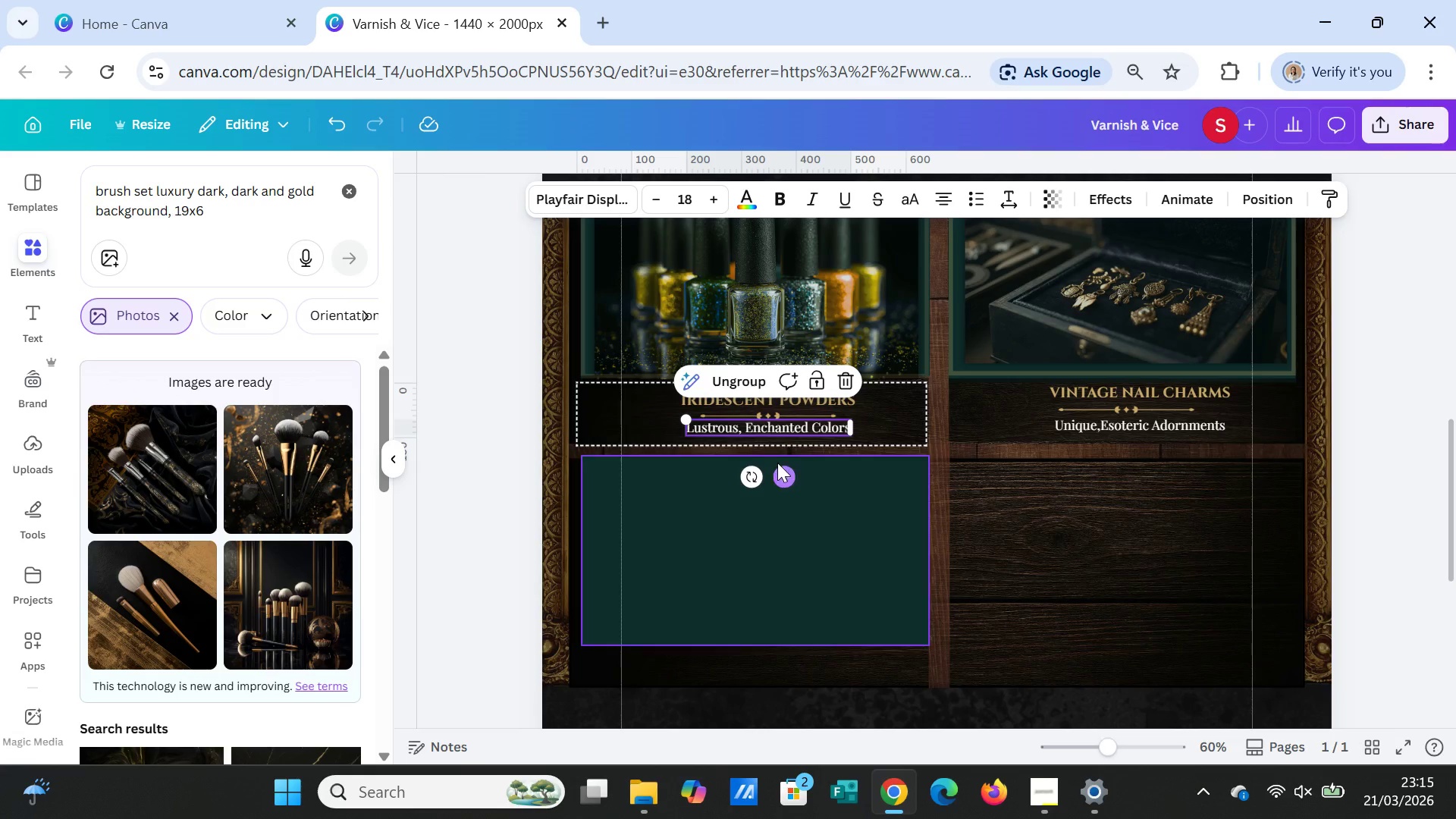 
left_click_drag(start_coordinate=[786, 480], to_coordinate=[786, 484])
 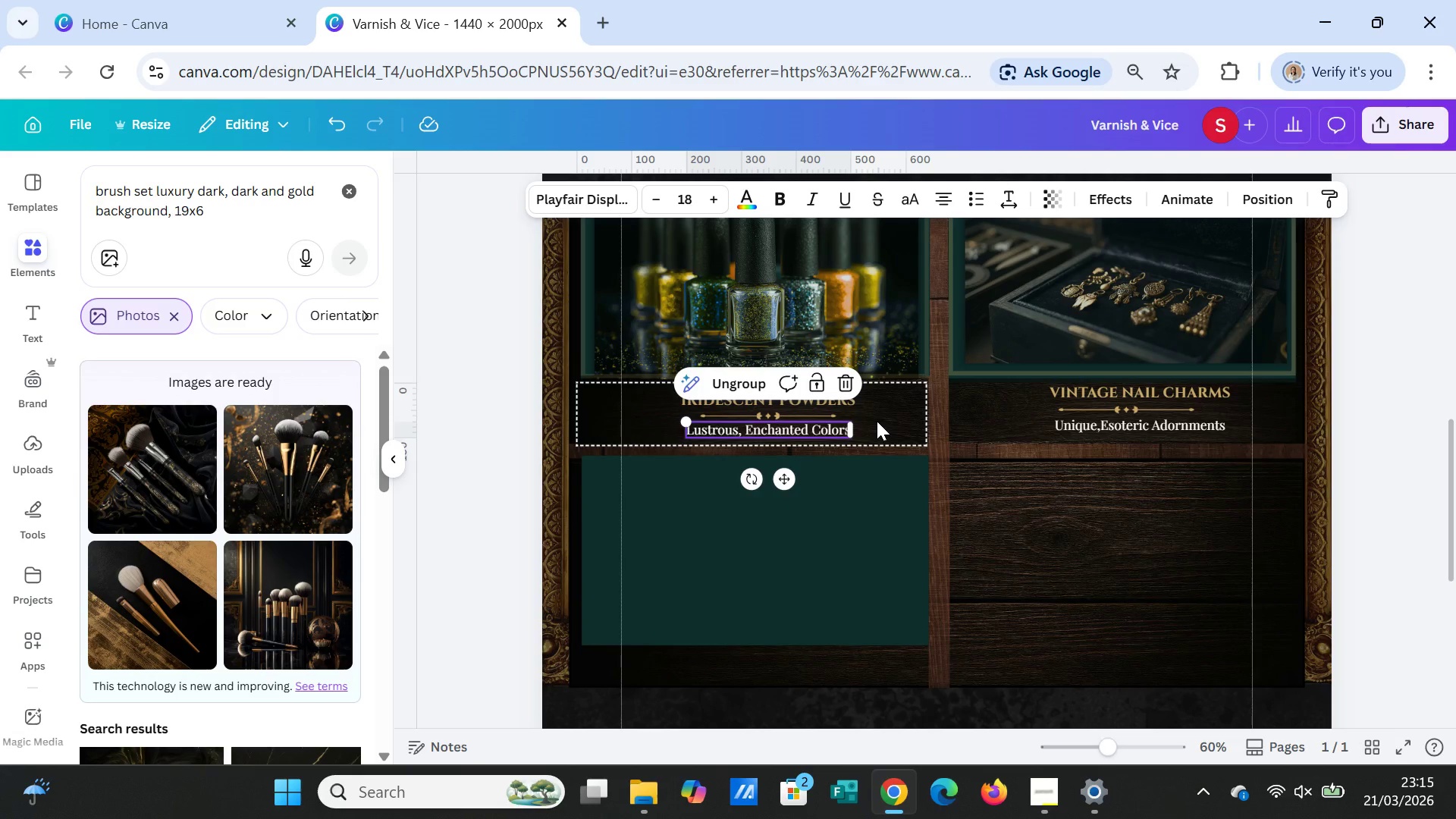 
left_click([877, 421])
 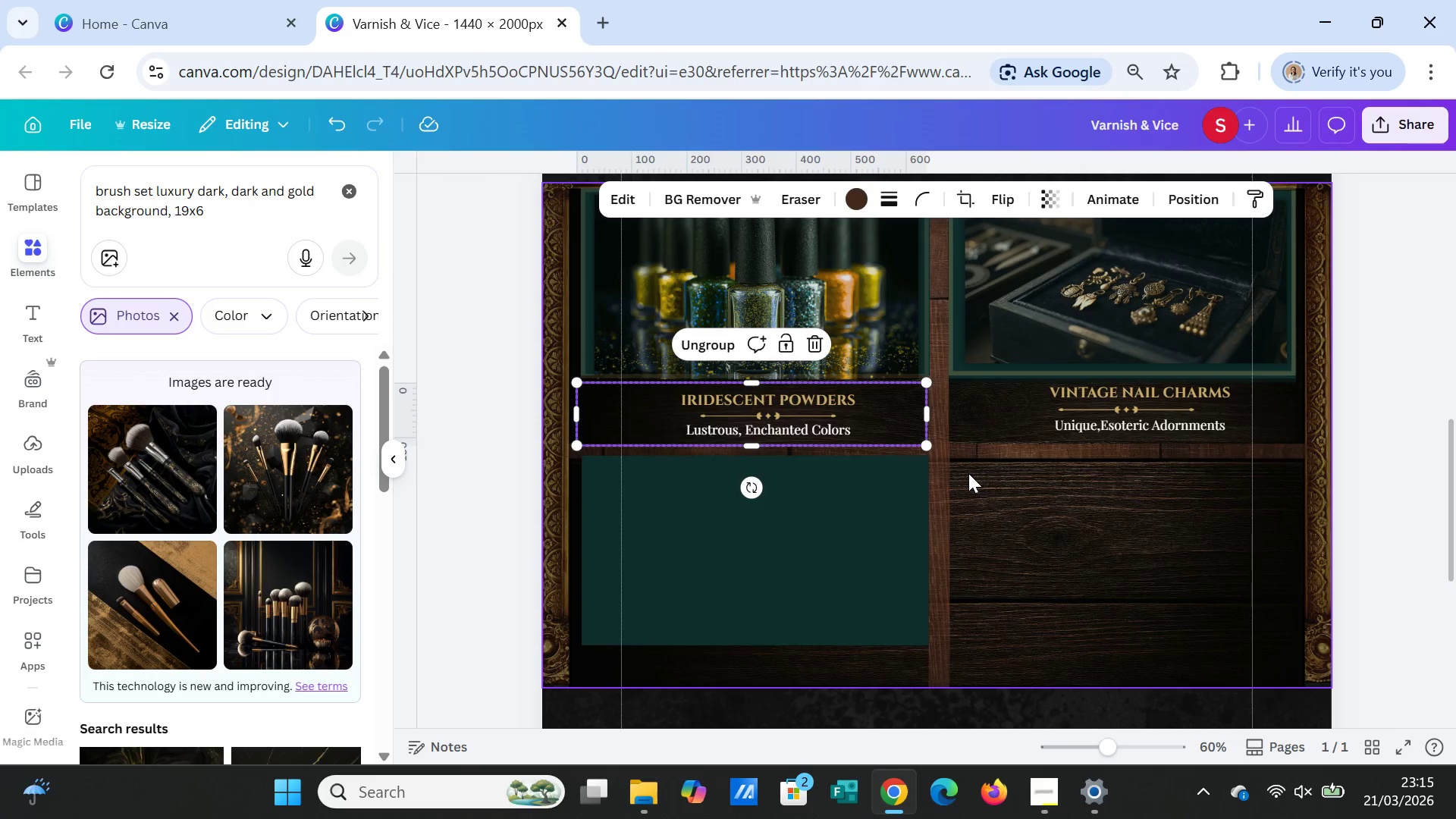 
left_click([968, 473])
 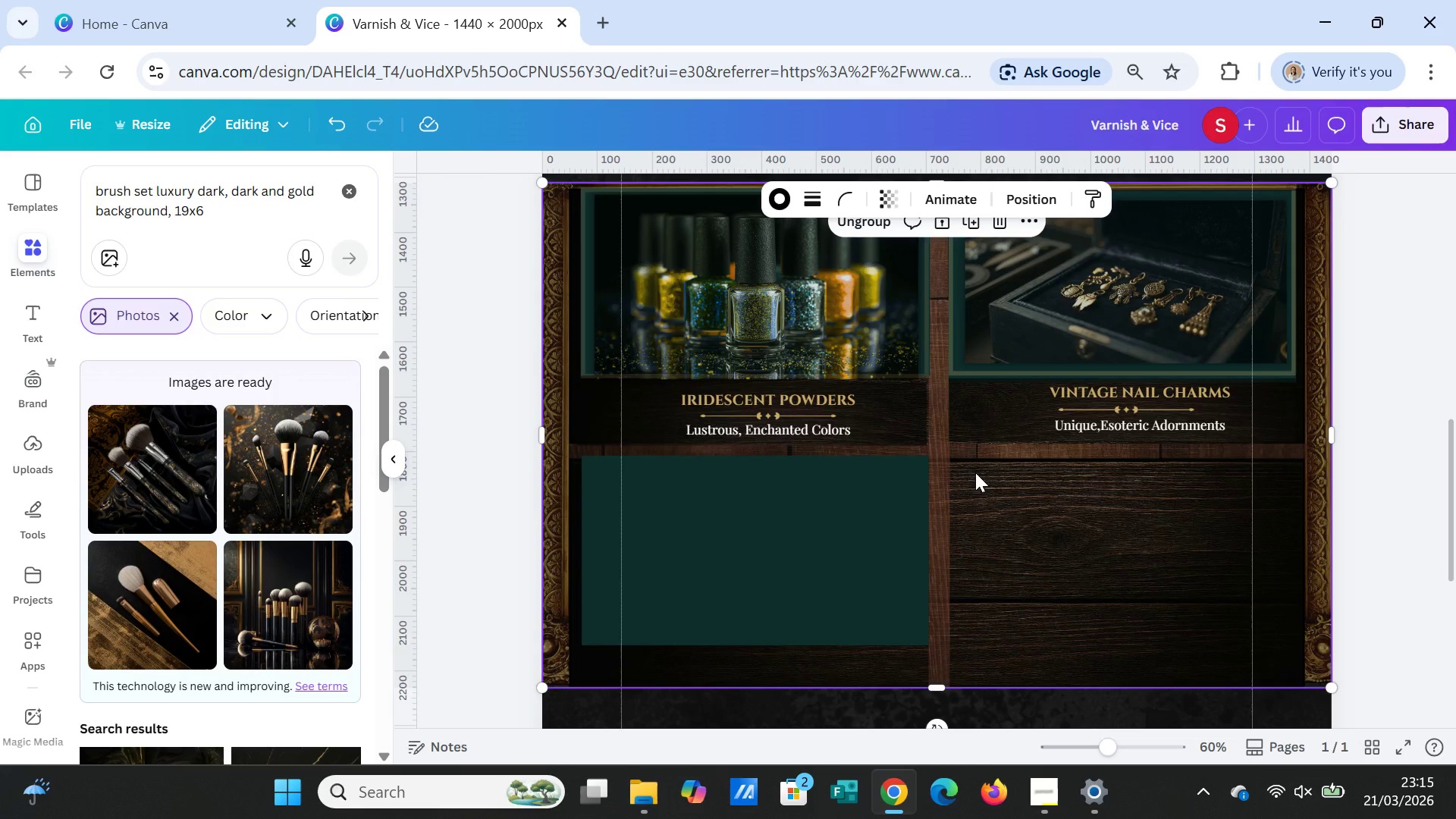 
wait(5.81)
 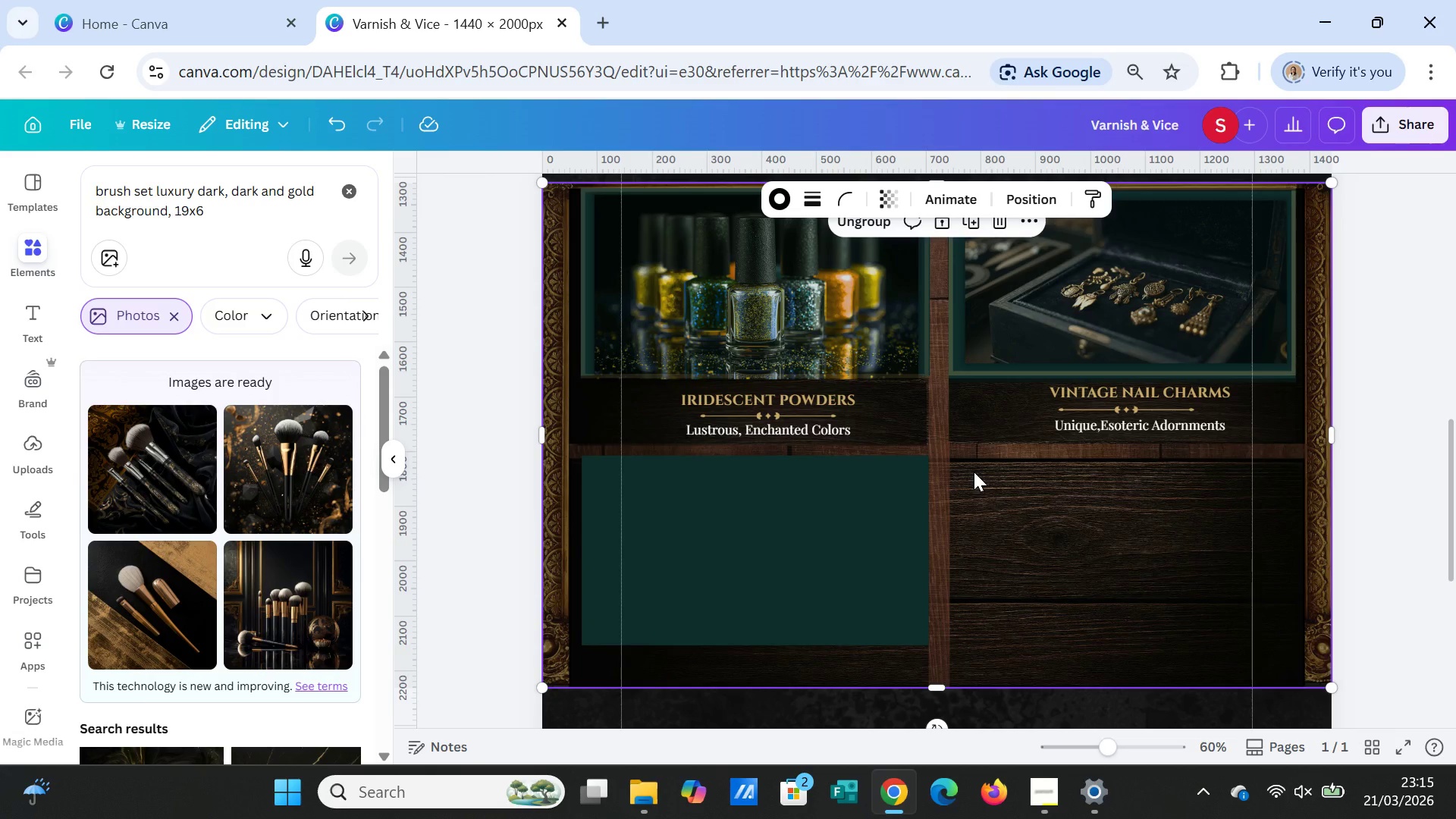 
left_click([994, 415])
 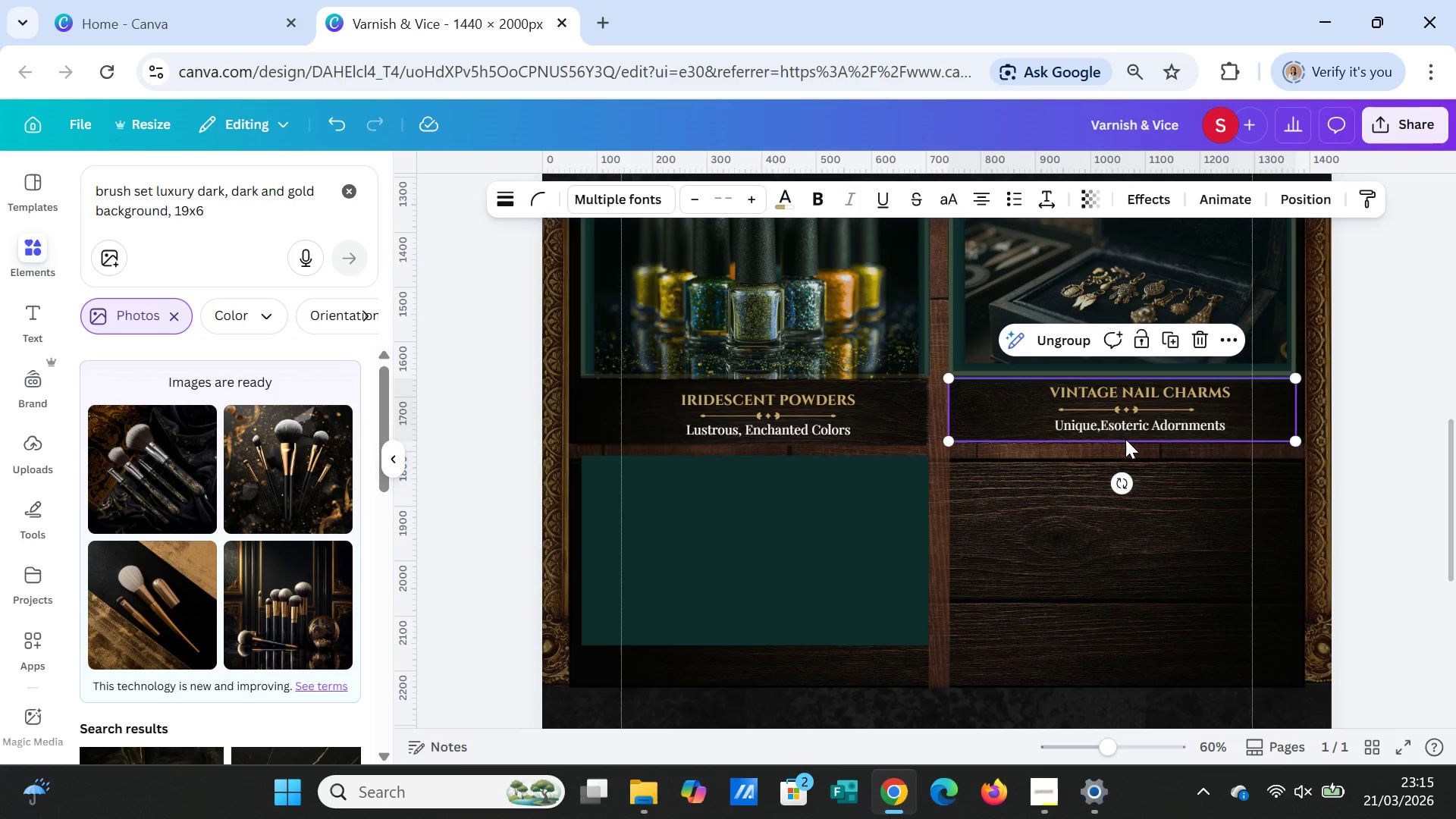 
left_click([1125, 439])
 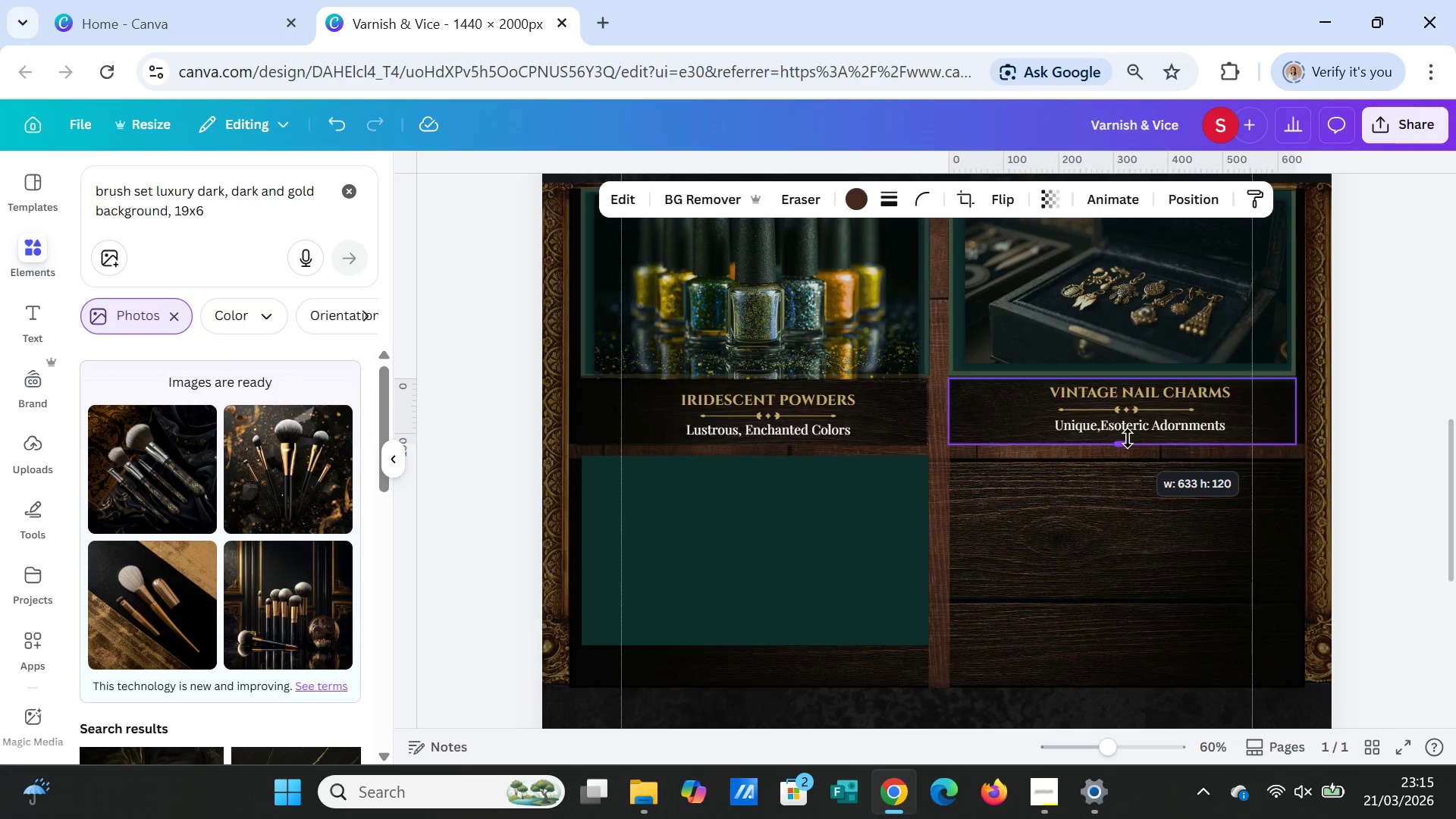 
left_click([1359, 448])
 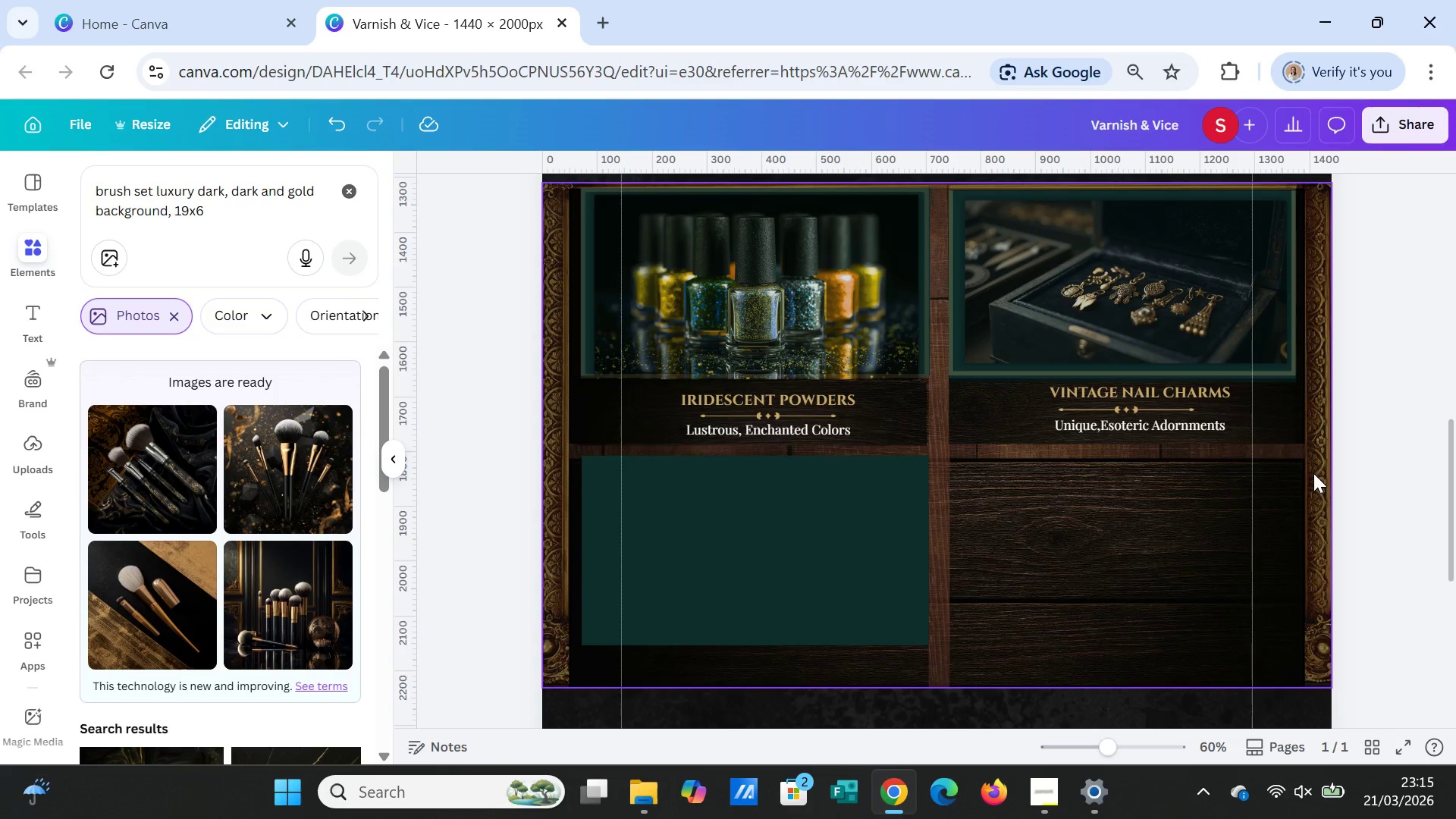 
left_click_drag(start_coordinate=[843, 540], to_coordinate=[841, 544])
 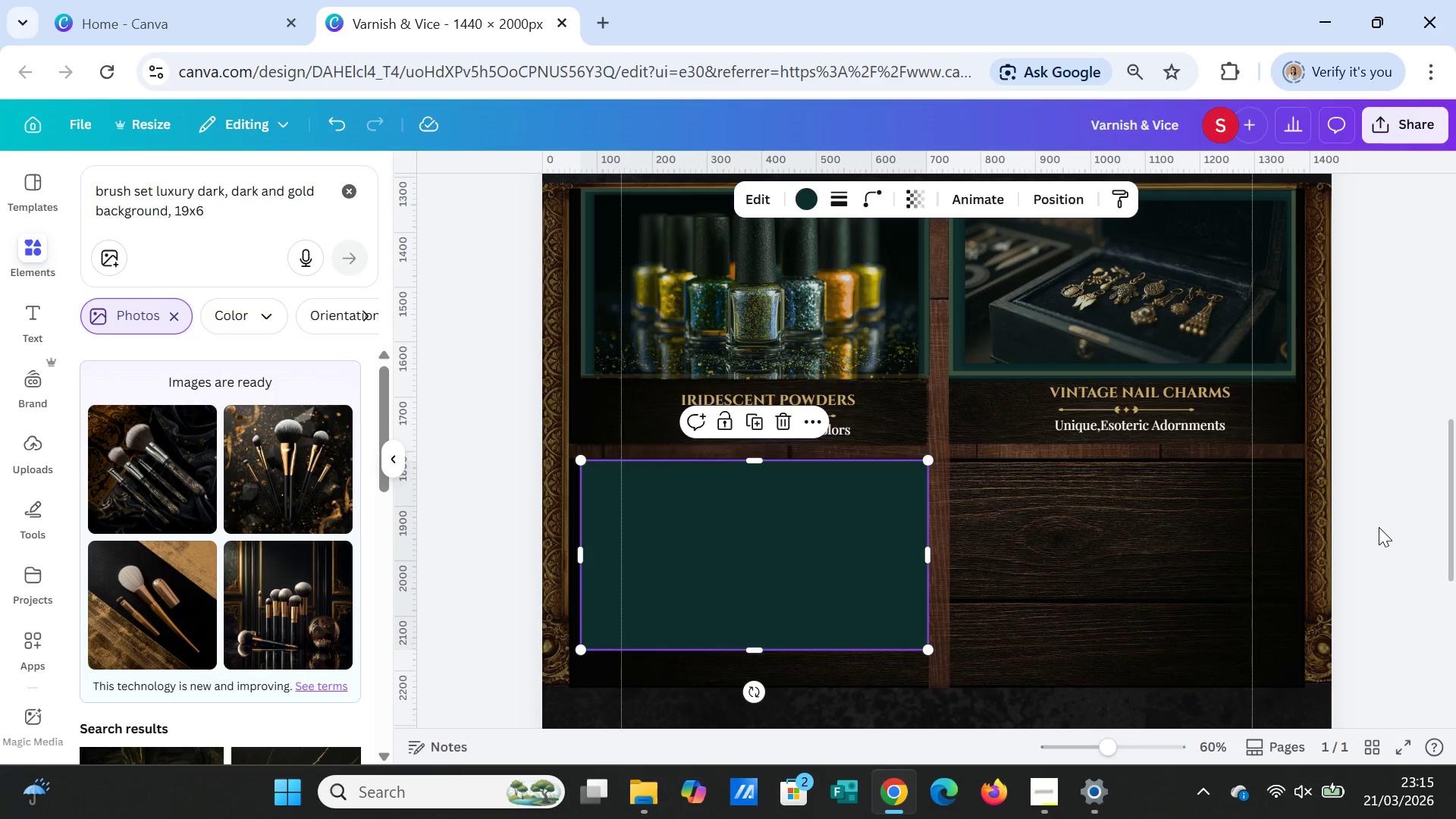 
left_click([1379, 527])
 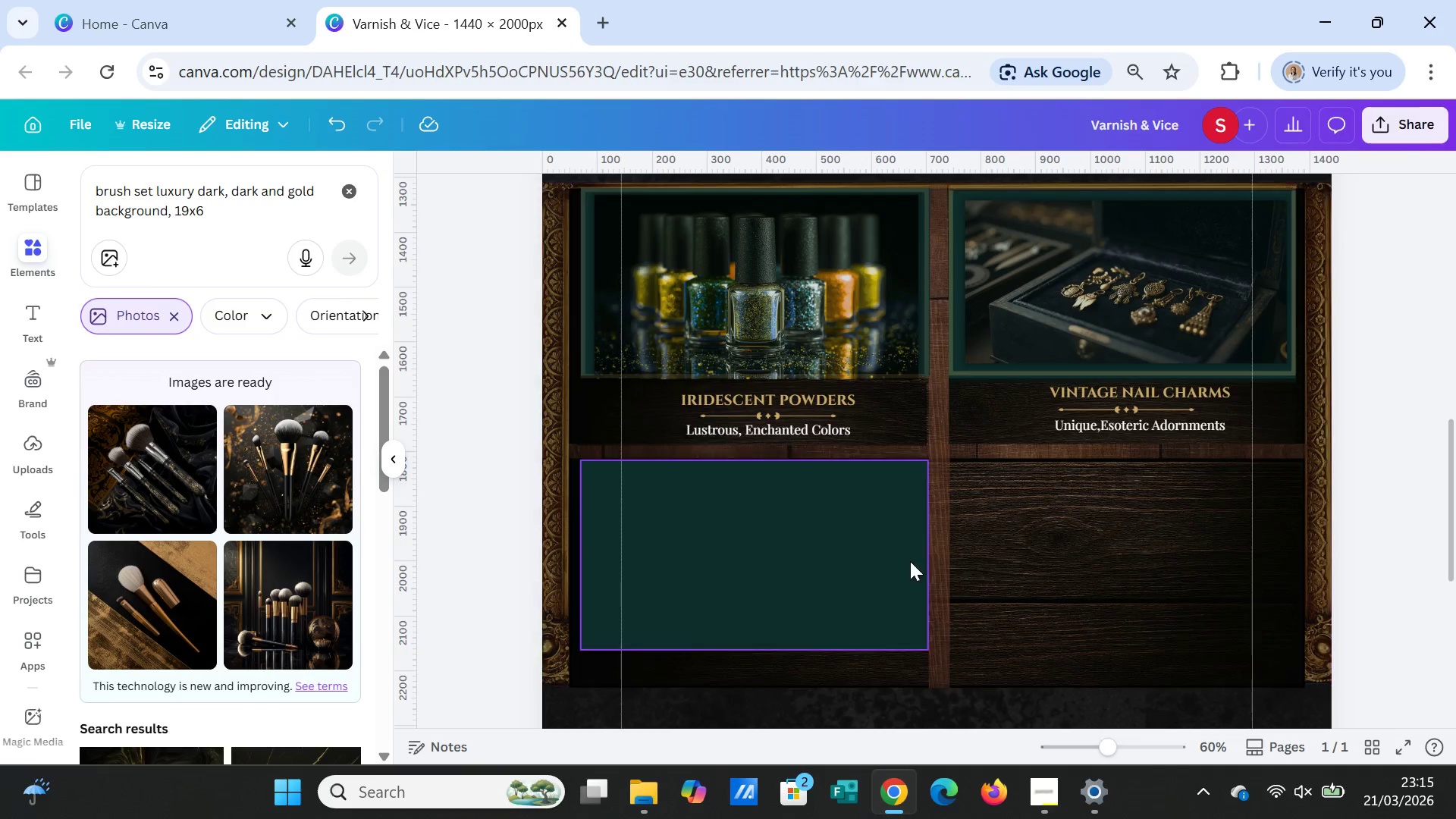 
left_click([868, 554])
 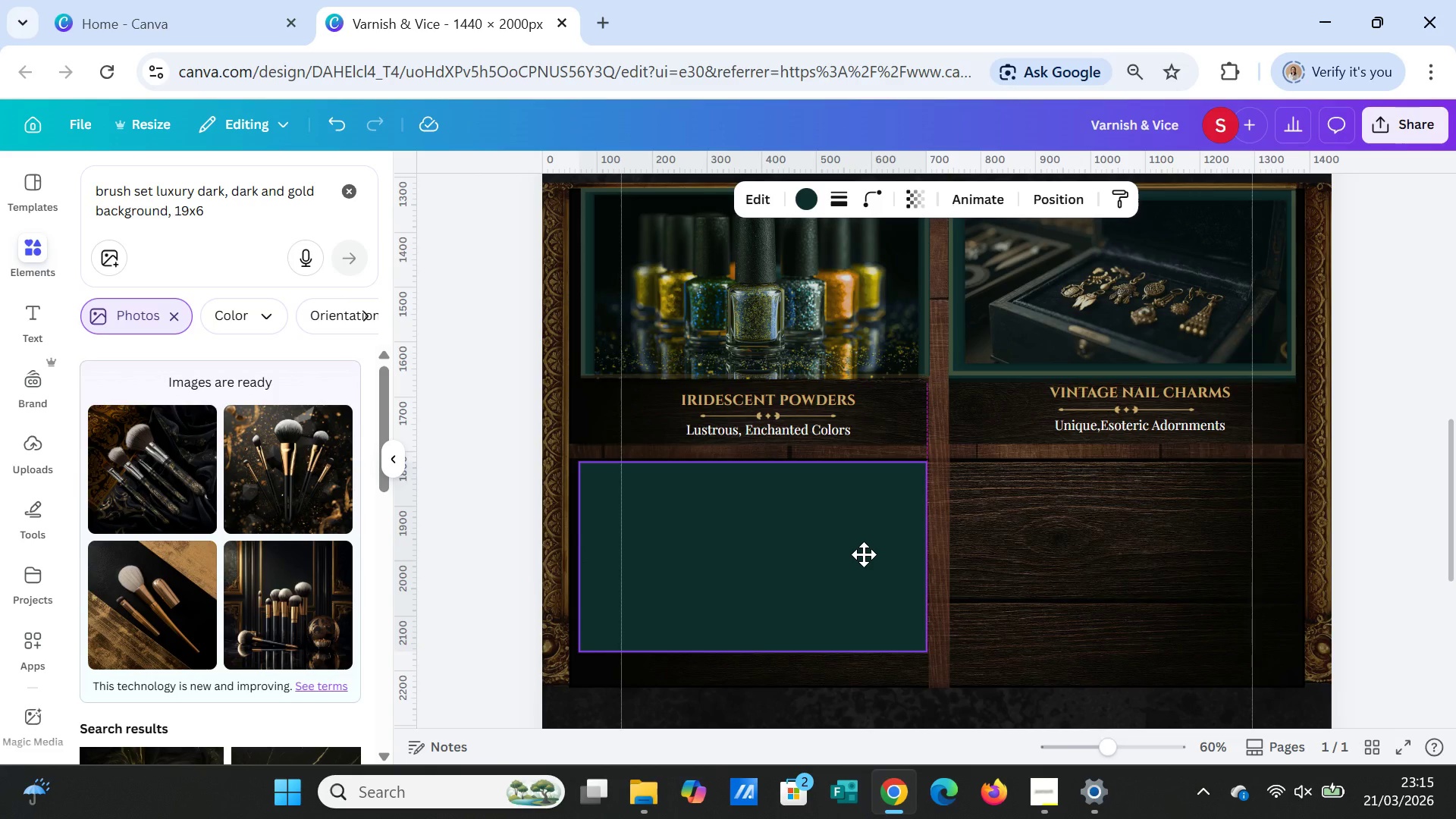 
wait(7.16)
 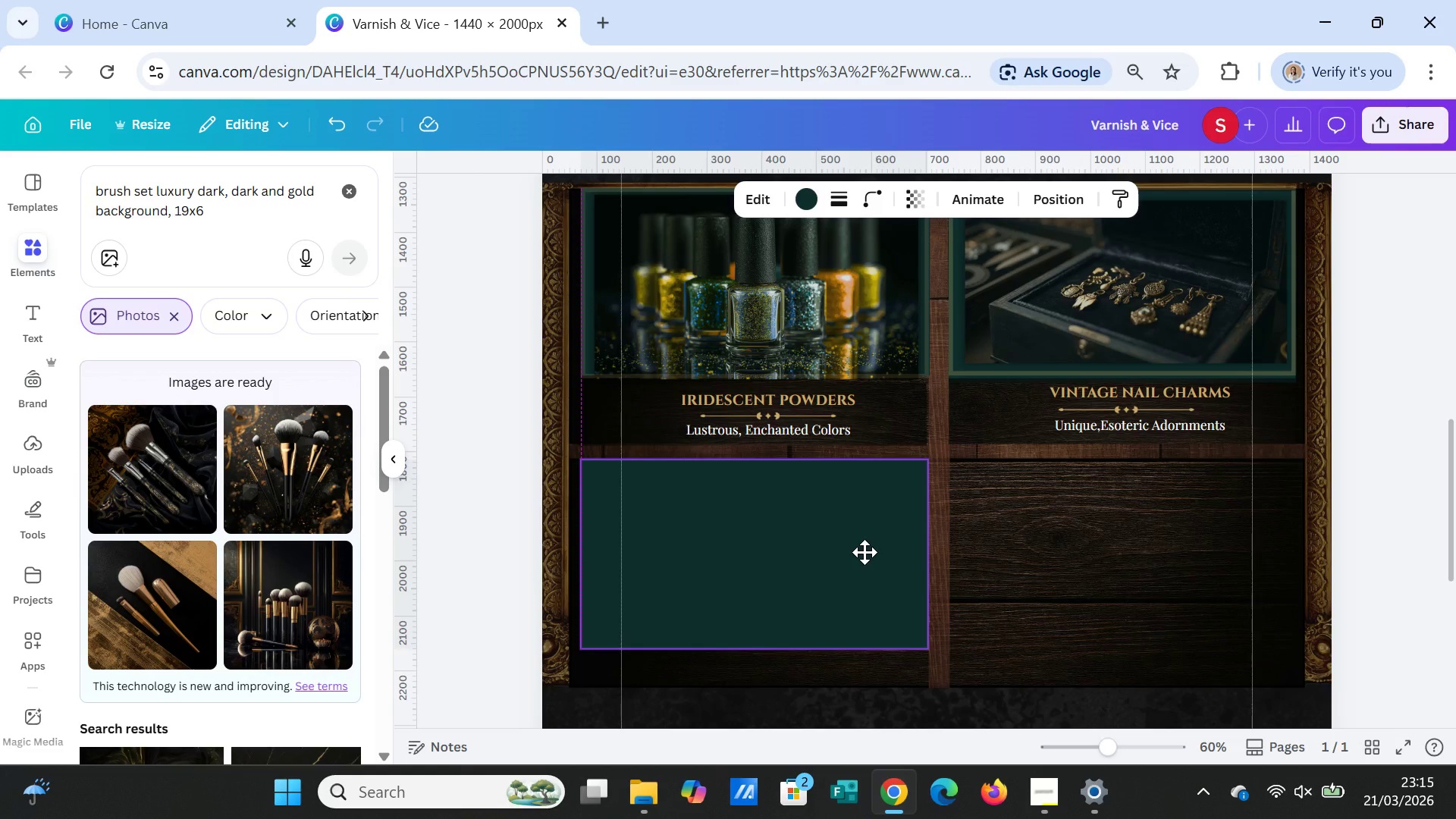 
left_click([1360, 493])
 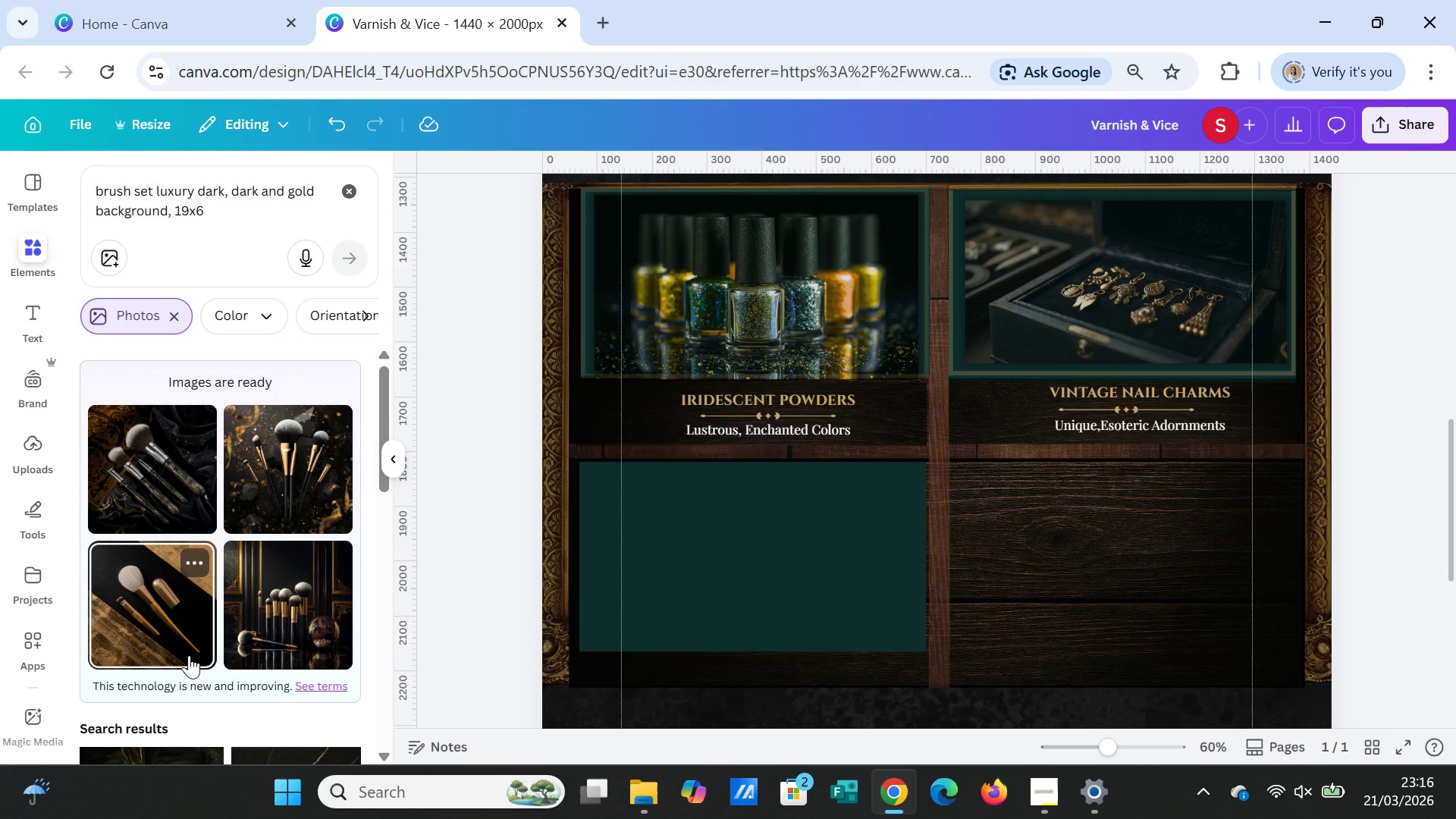 
wait(16.42)
 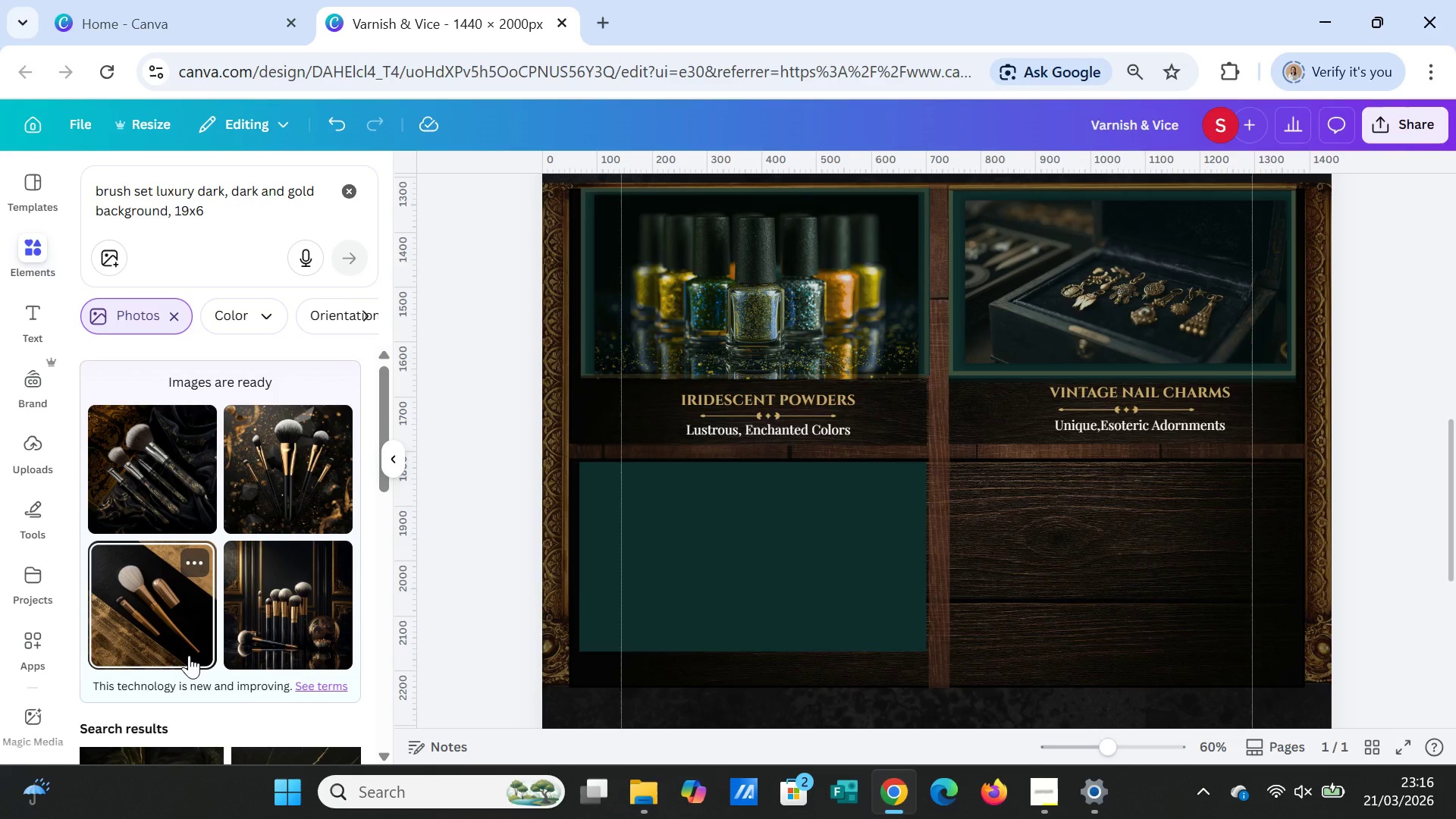 
scroll: coordinate [1194, 460], scroll_direction: up, amount: 2.0
 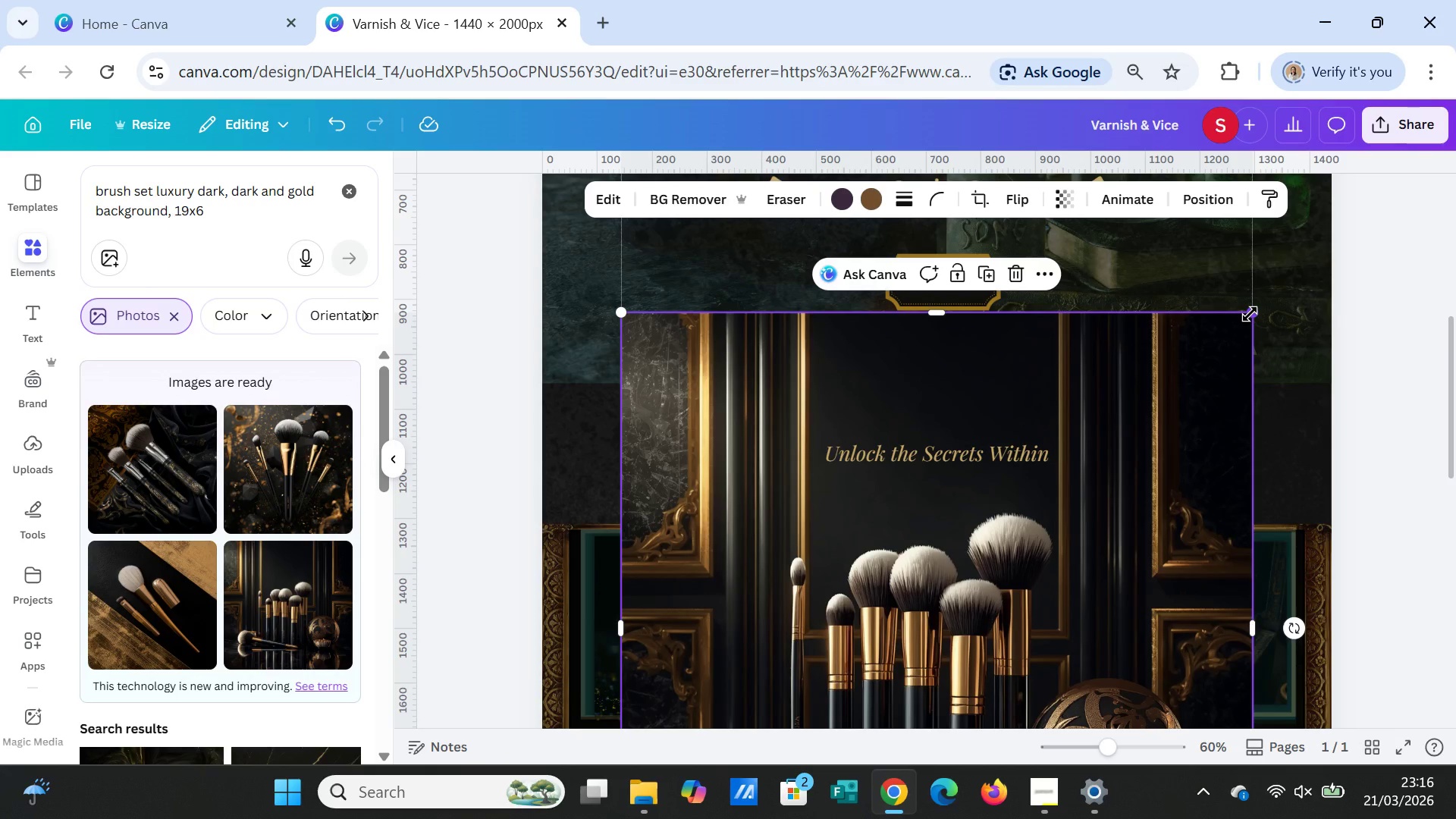 
left_click_drag(start_coordinate=[1250, 314], to_coordinate=[907, 697])
 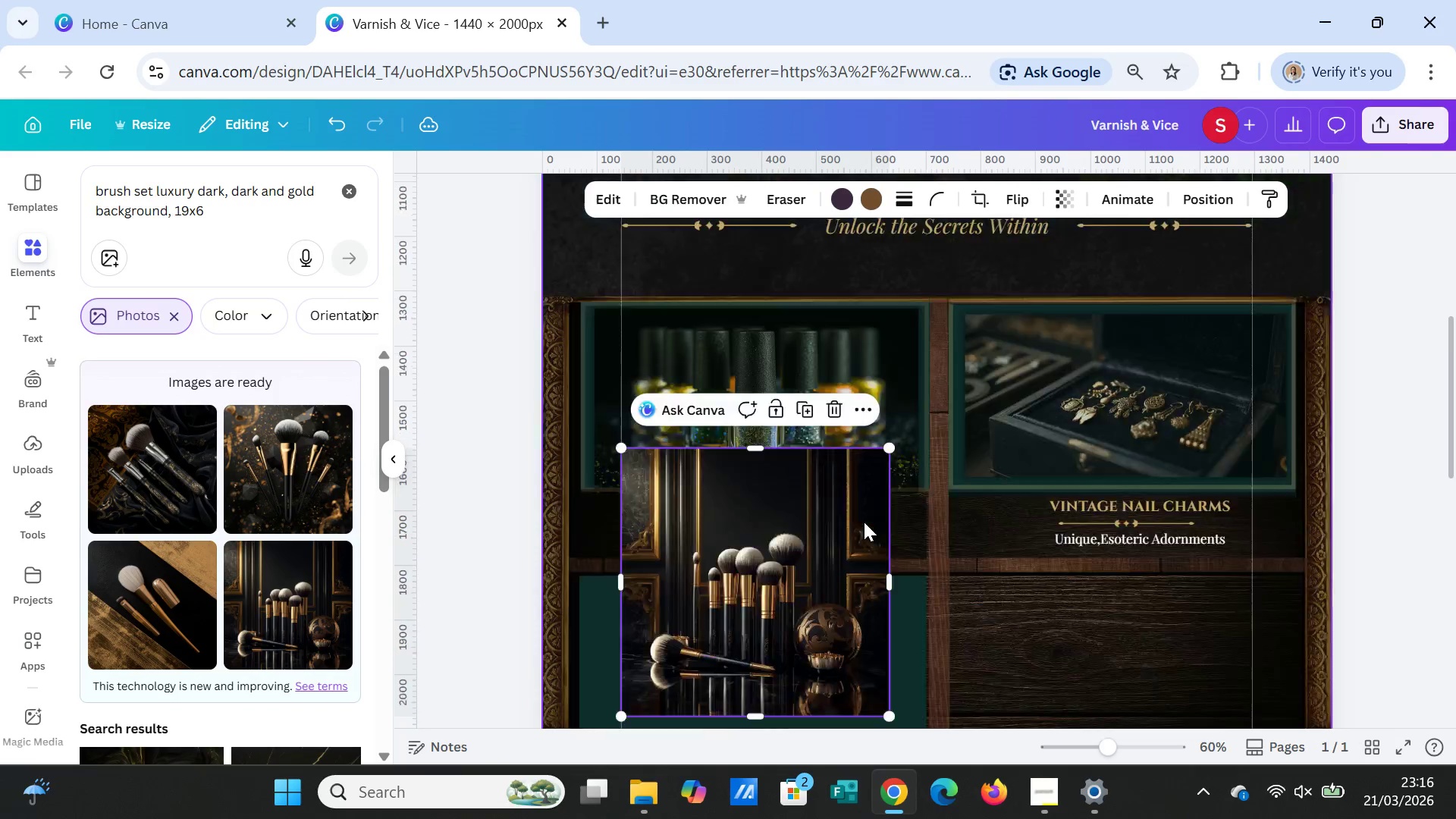 
scroll: coordinate [864, 522], scroll_direction: down, amount: 3.0
 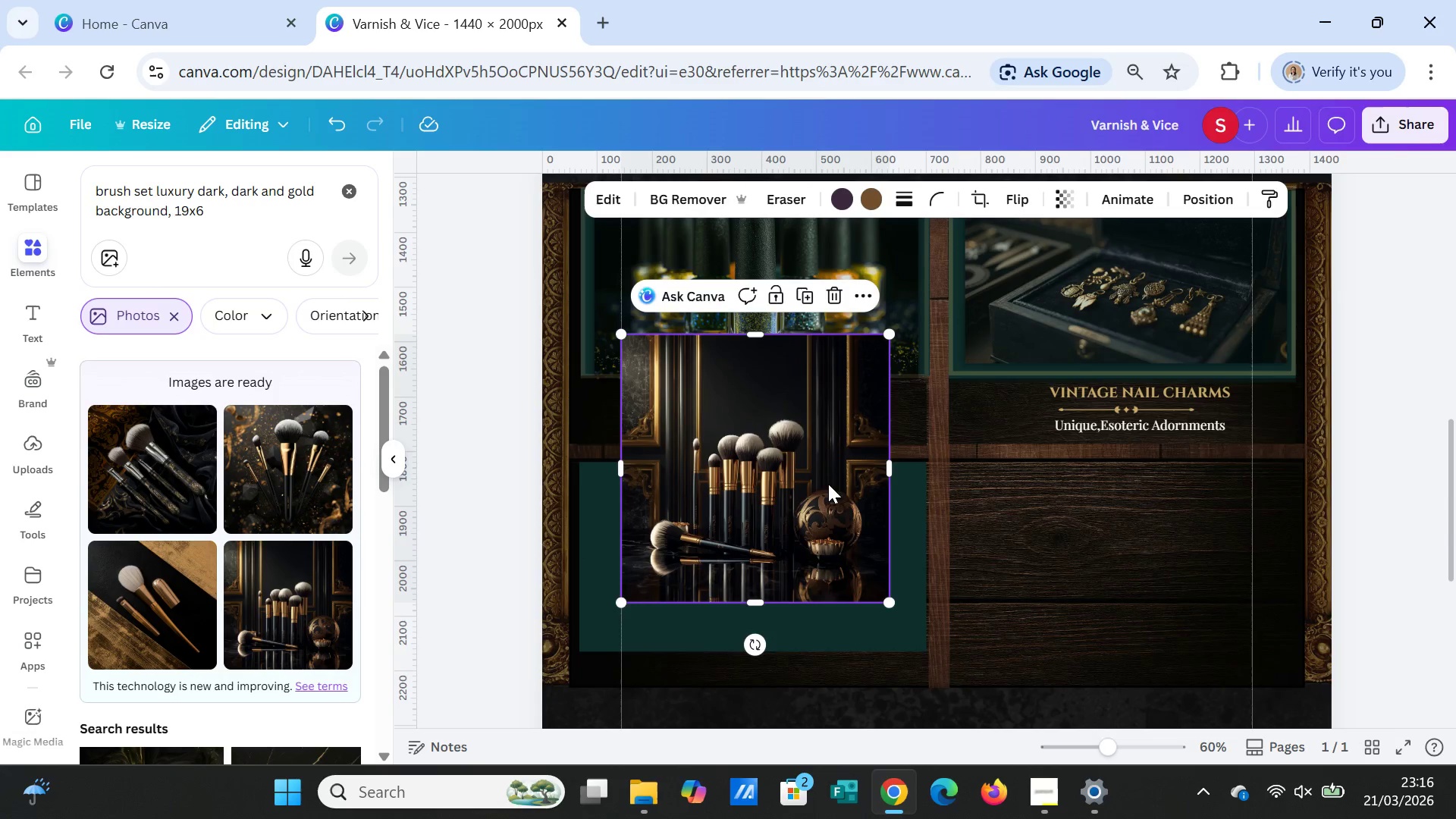 
left_click_drag(start_coordinate=[828, 488], to_coordinate=[824, 541])
 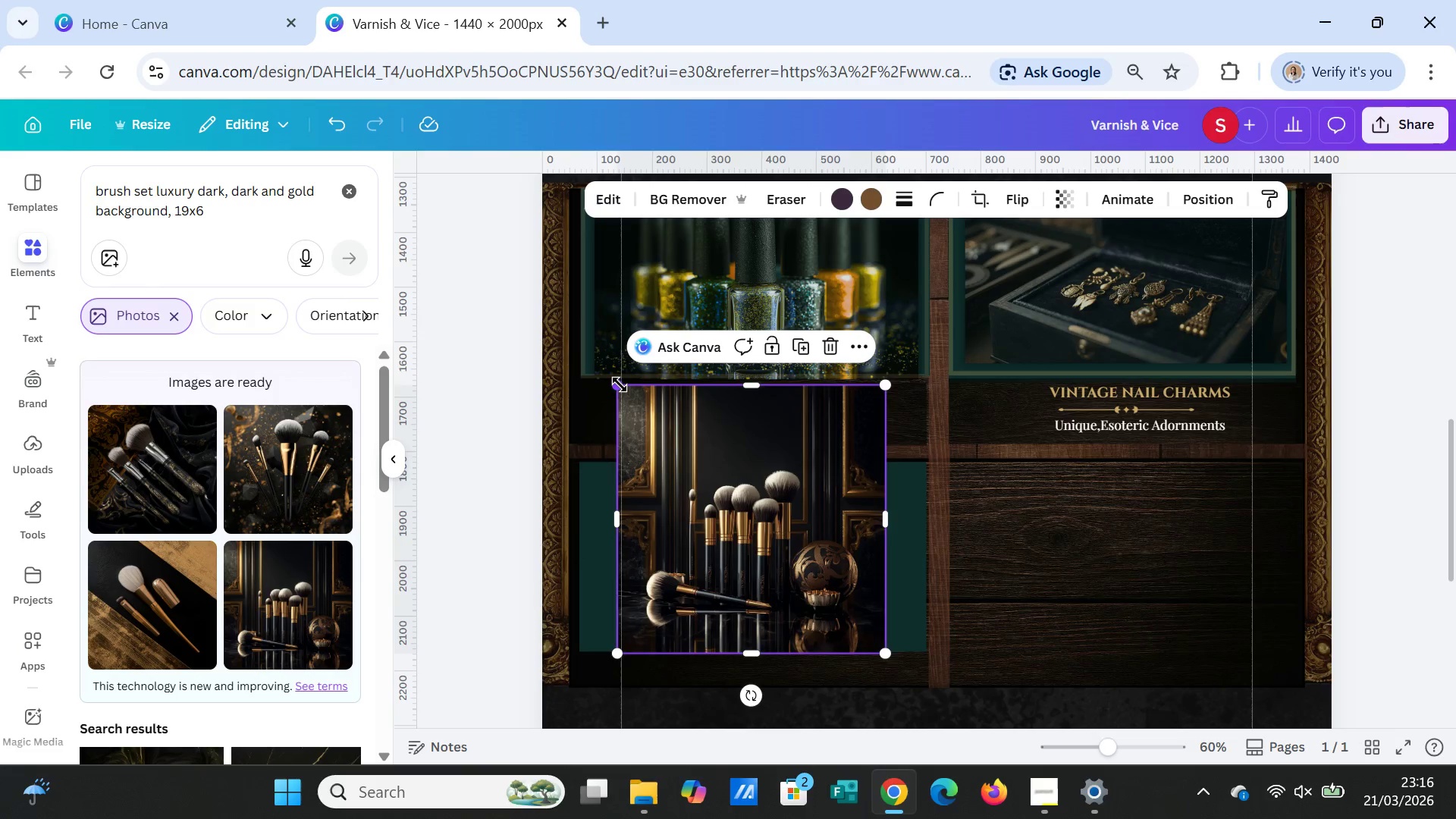 
left_click_drag(start_coordinate=[618, 384], to_coordinate=[692, 466])
 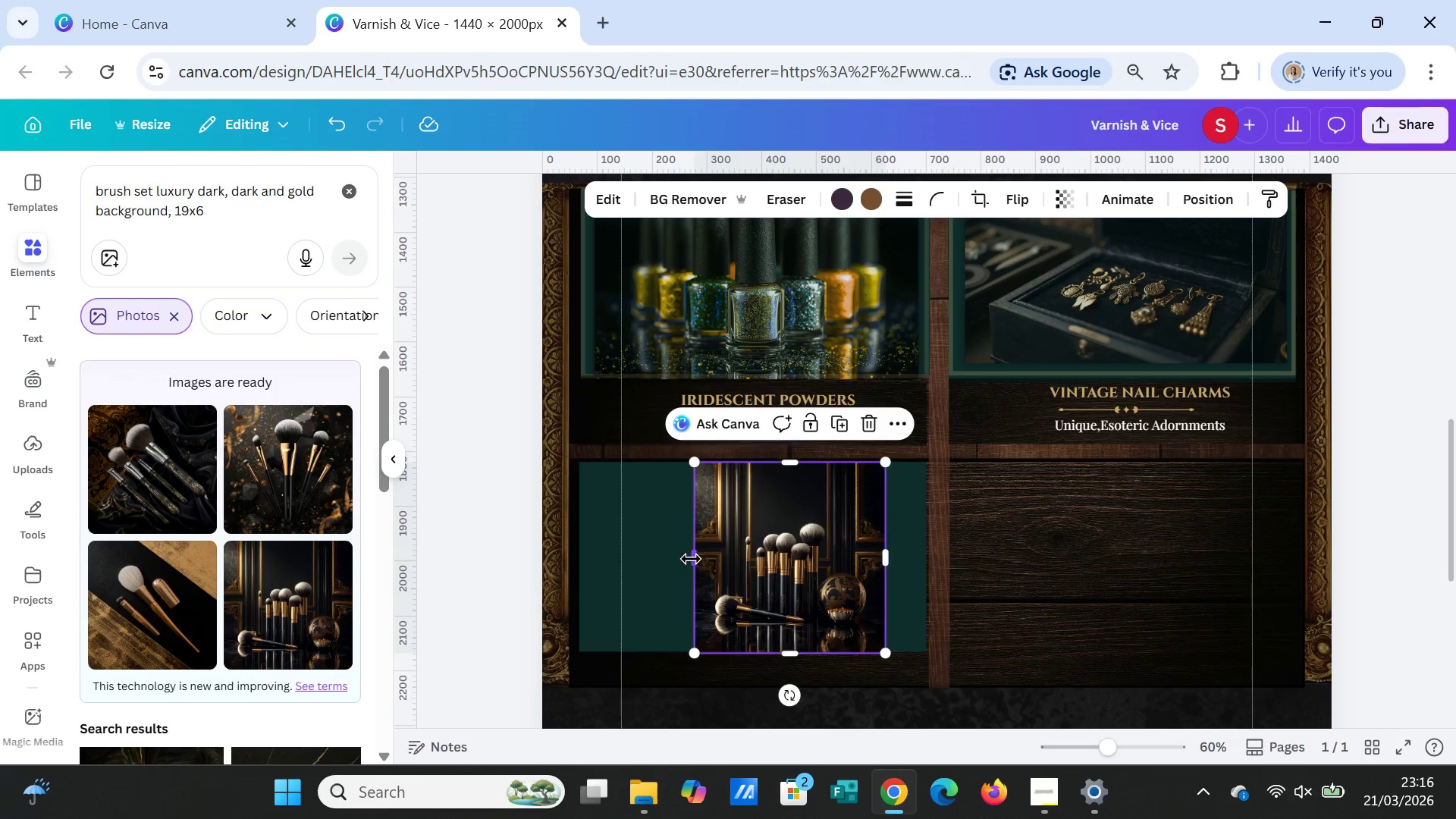 
left_click_drag(start_coordinate=[691, 559], to_coordinate=[580, 566])
 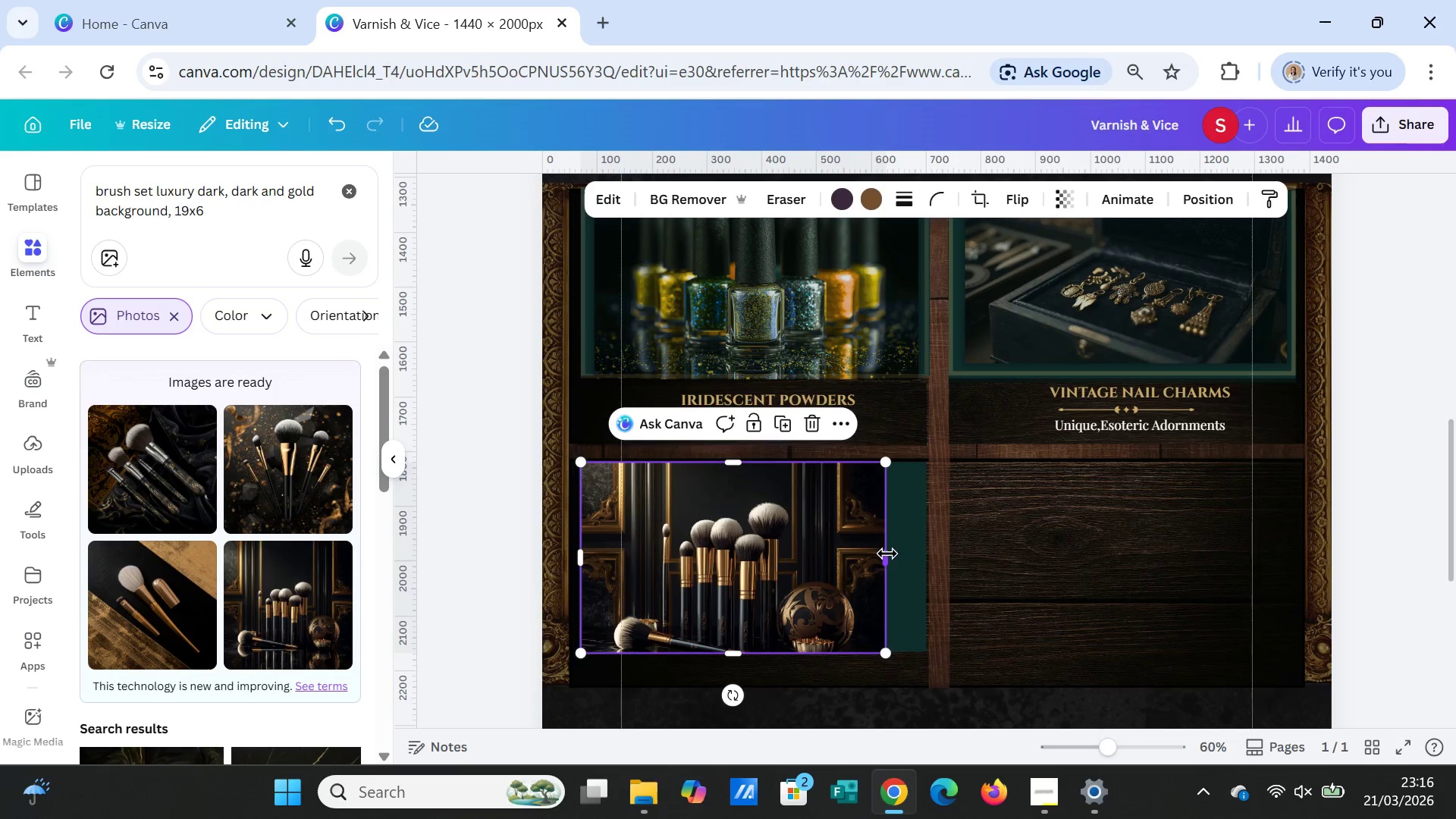 
left_click_drag(start_coordinate=[887, 554], to_coordinate=[924, 551])
 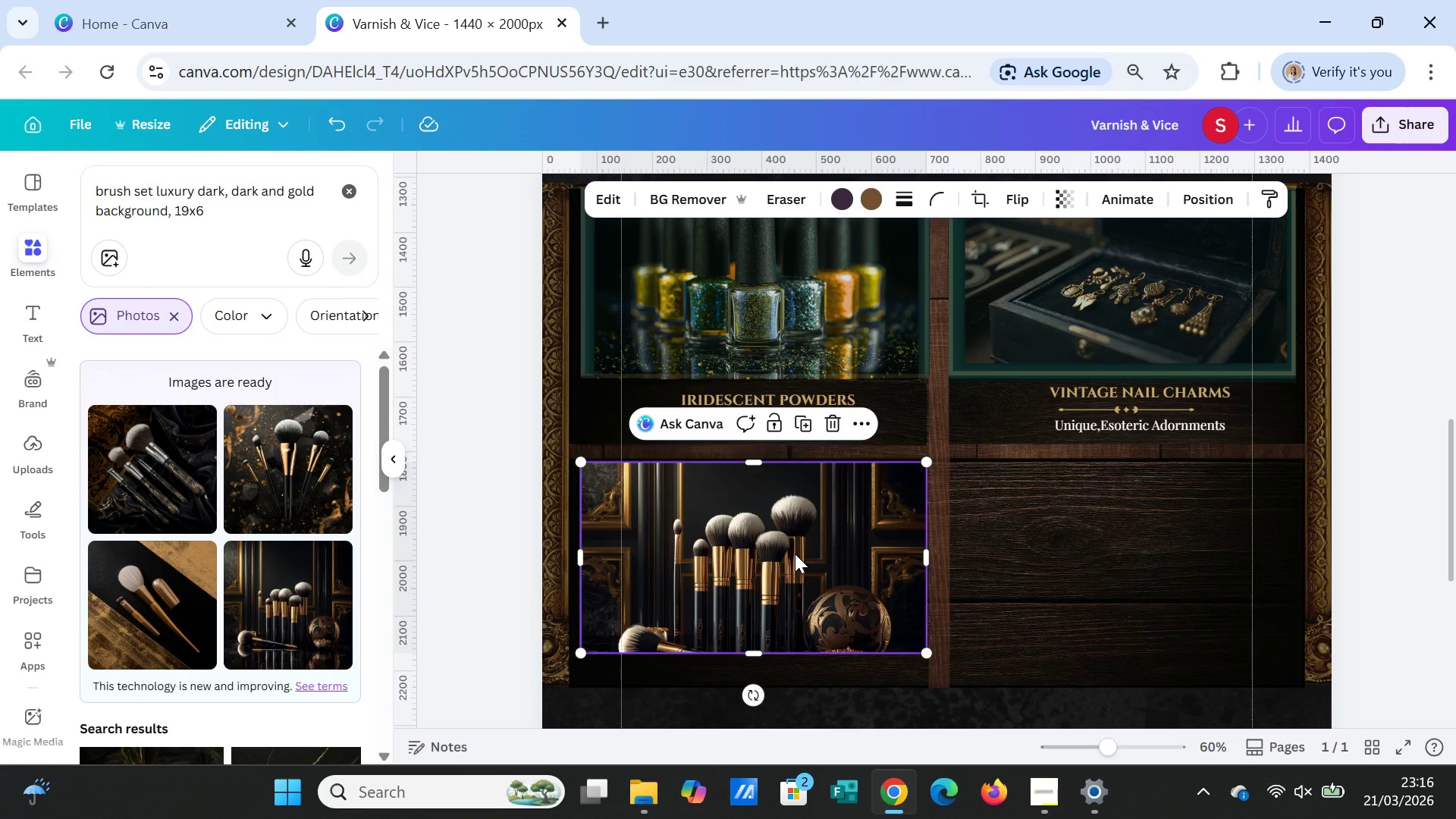 
double_click([795, 554])
 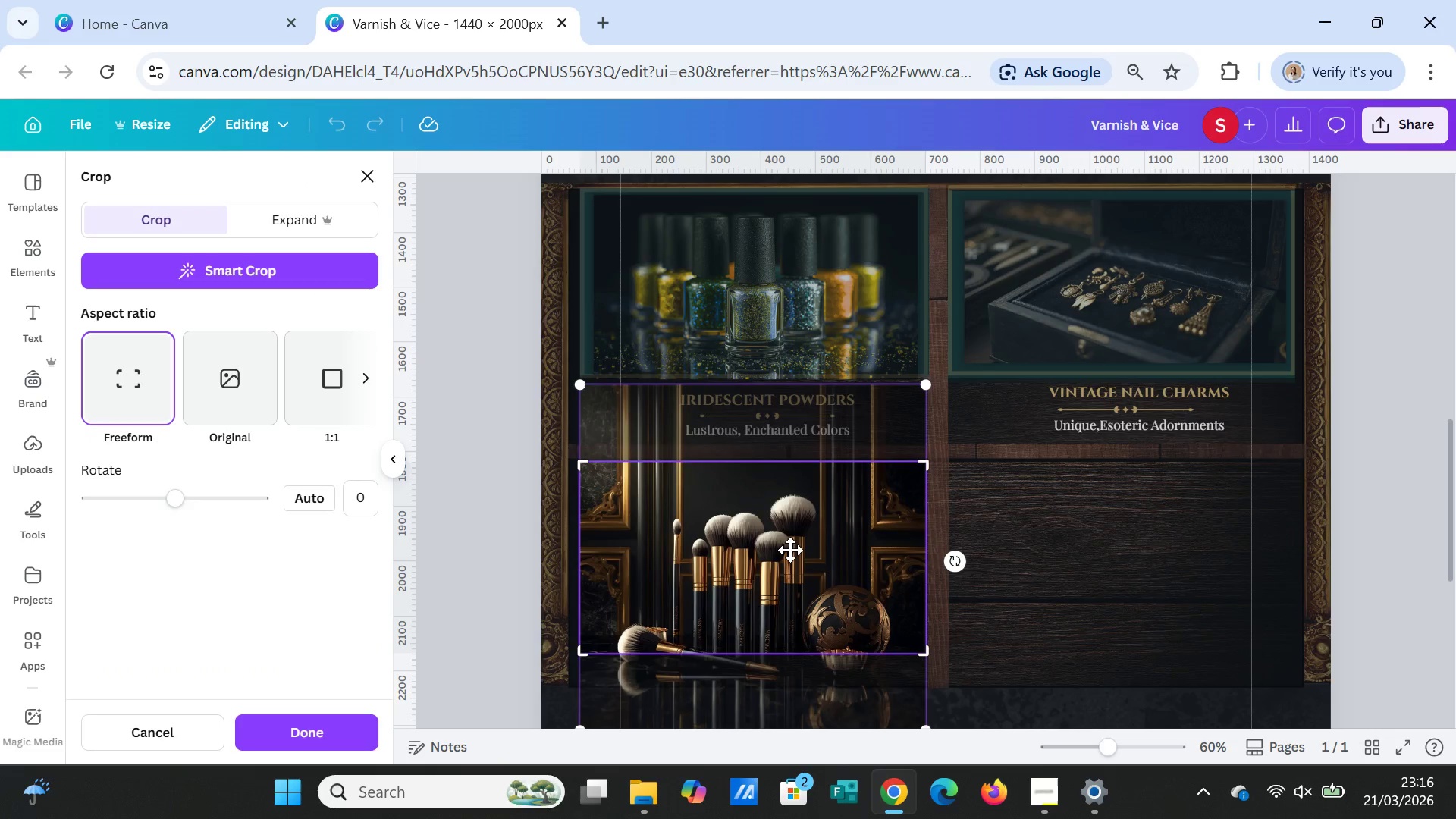 
left_click_drag(start_coordinate=[790, 550], to_coordinate=[791, 514])
 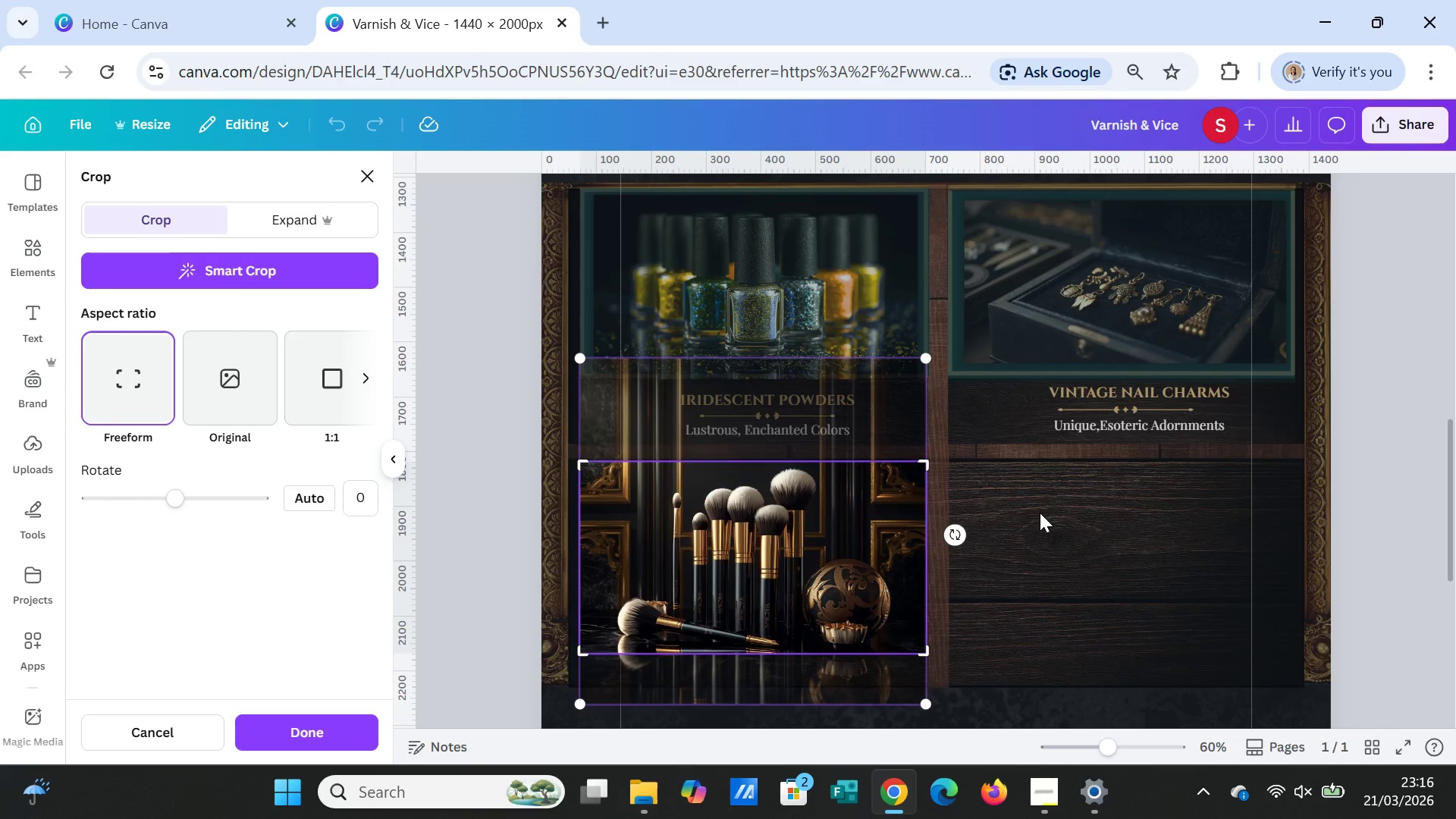 
left_click([1040, 513])
 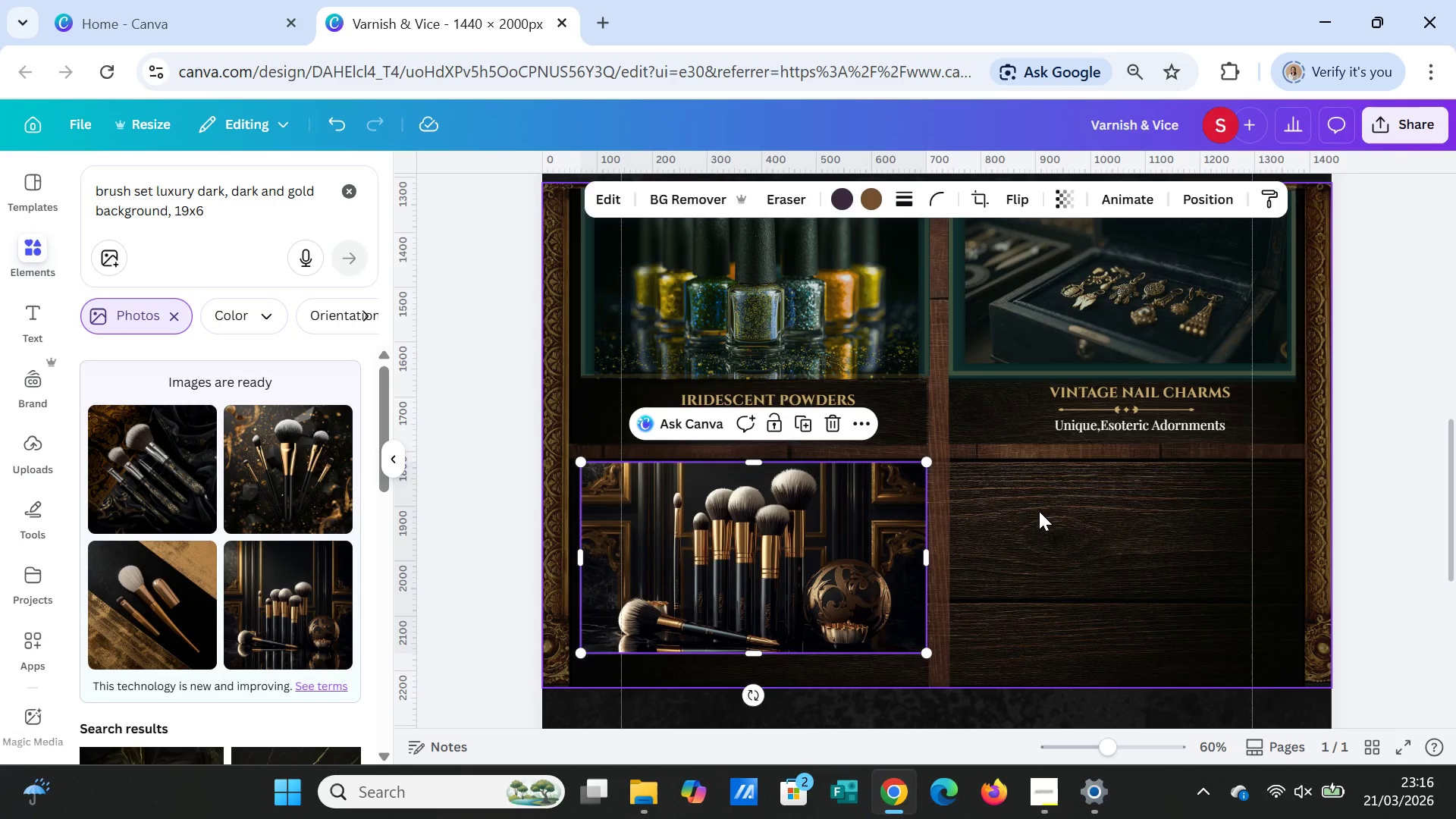 
left_click([1039, 511])
 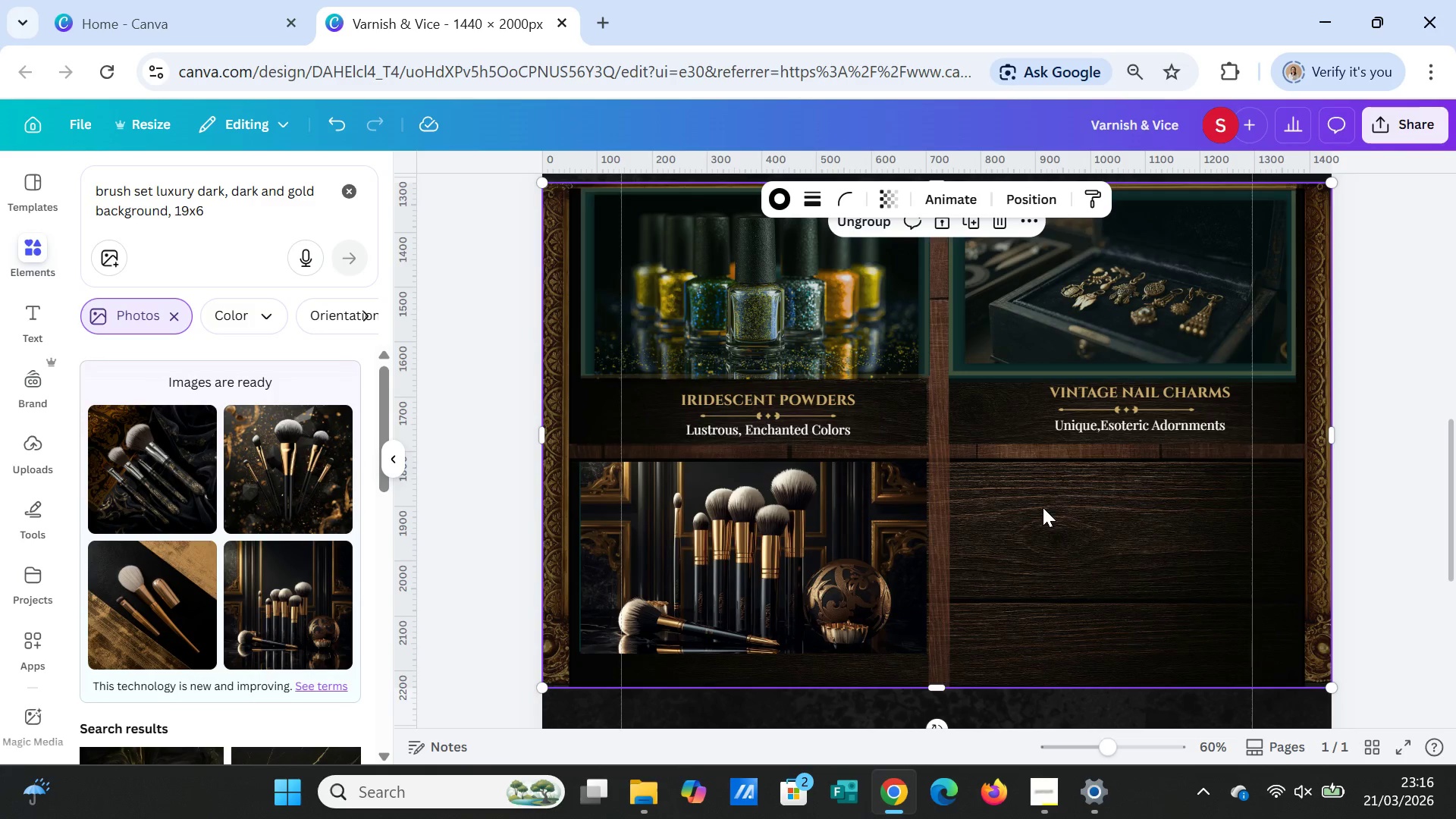 
left_click([841, 550])
 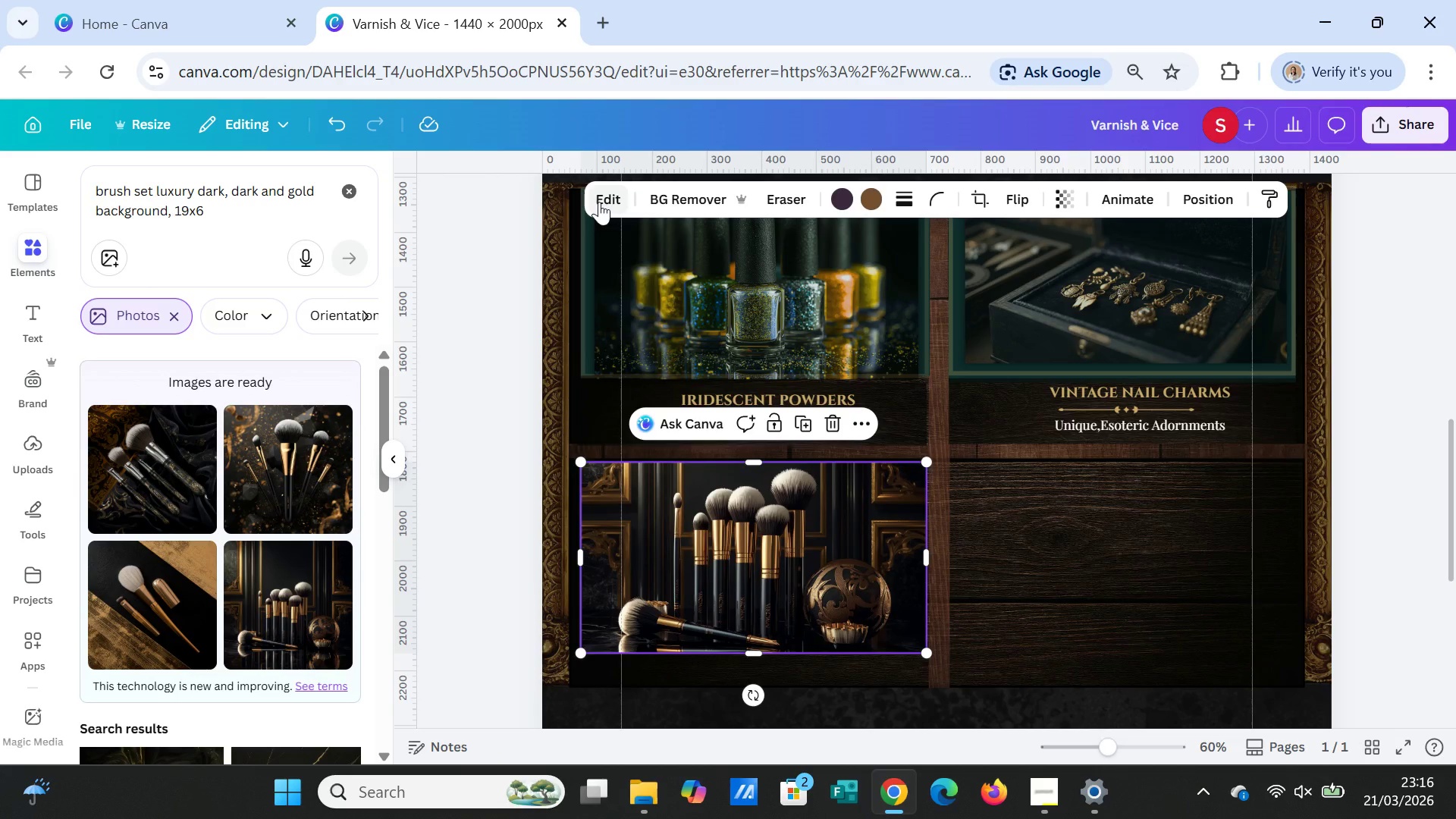 
left_click([599, 202])
 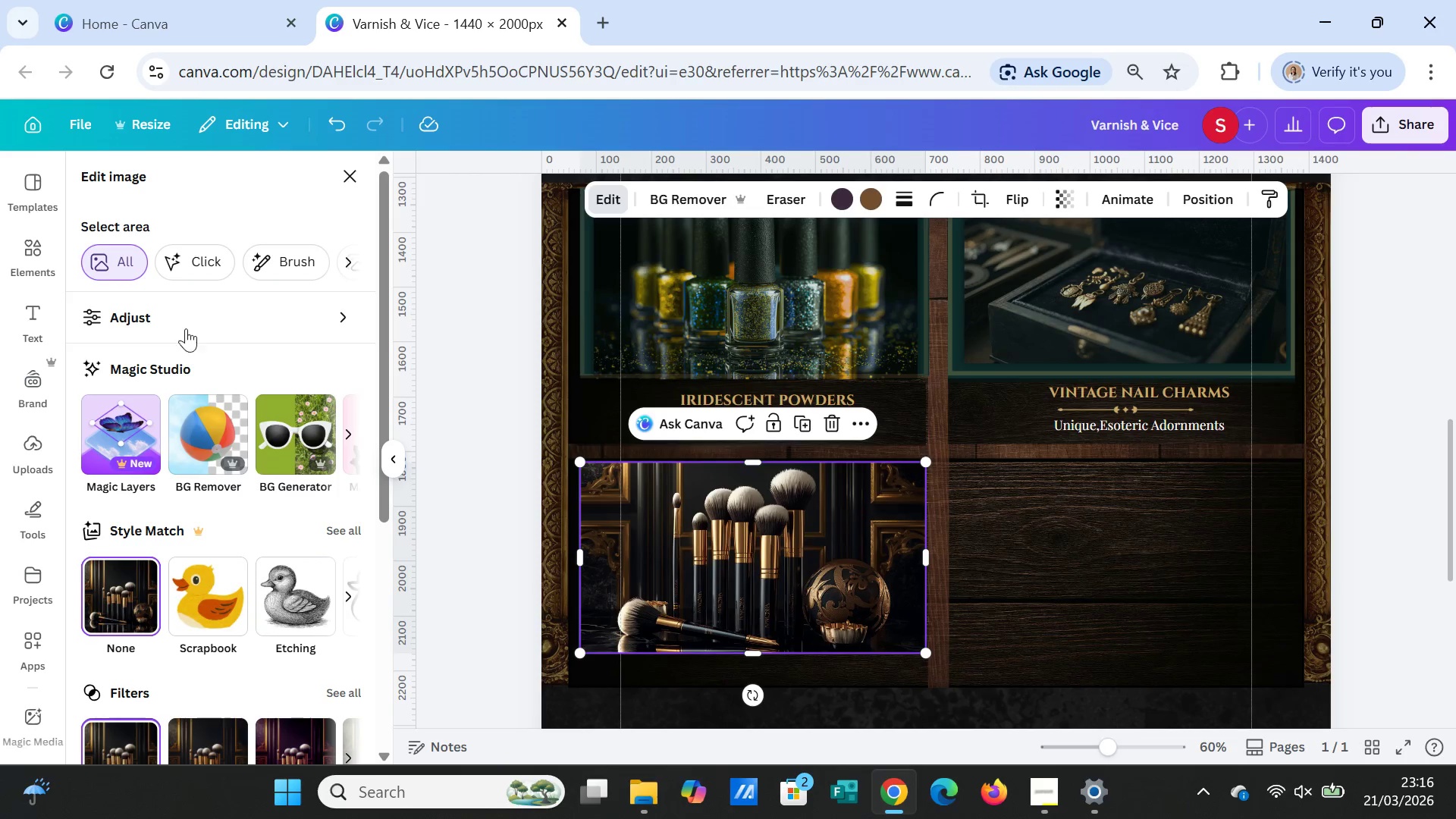 
wait(5.19)
 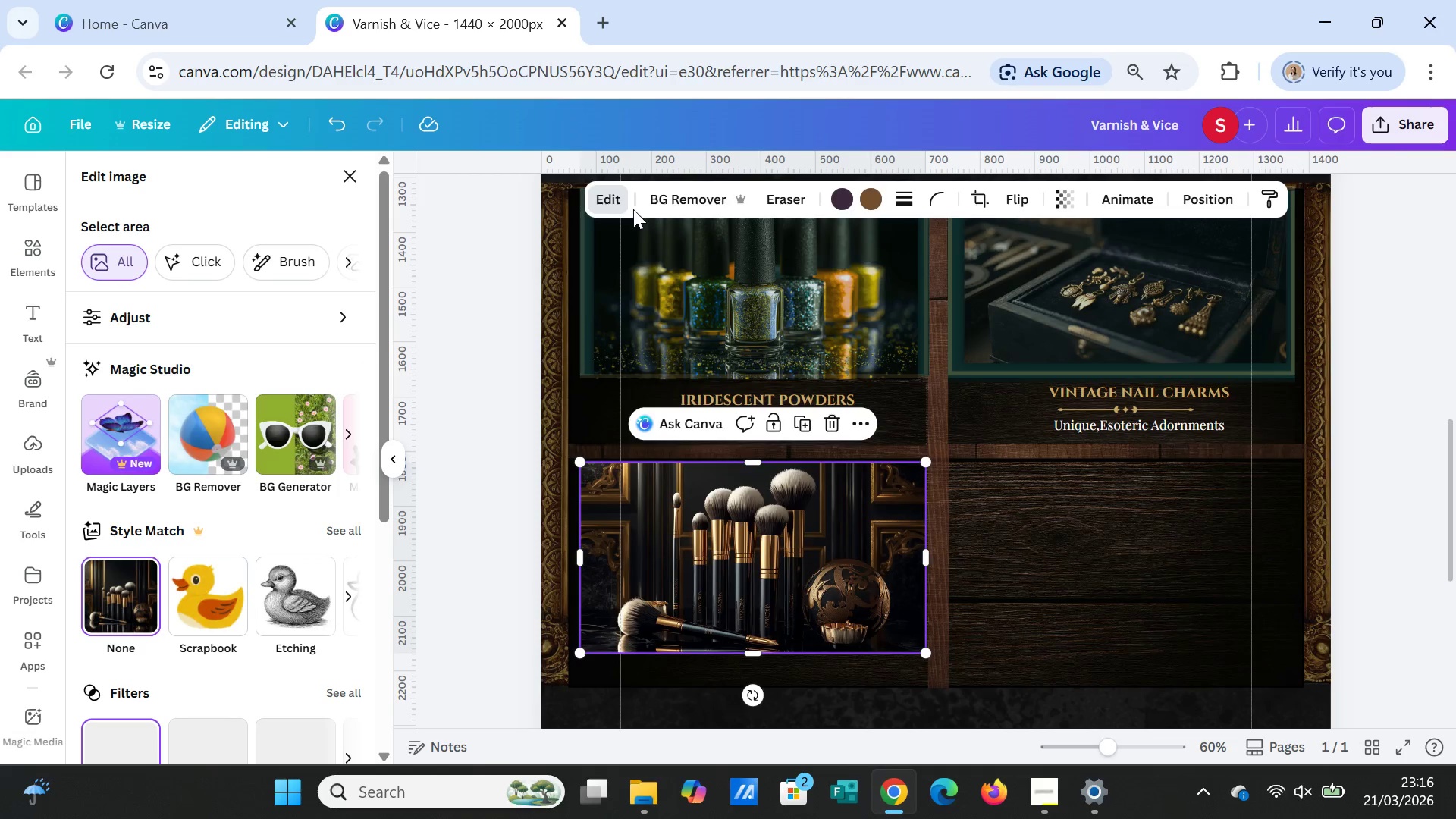 
left_click([346, 163])
 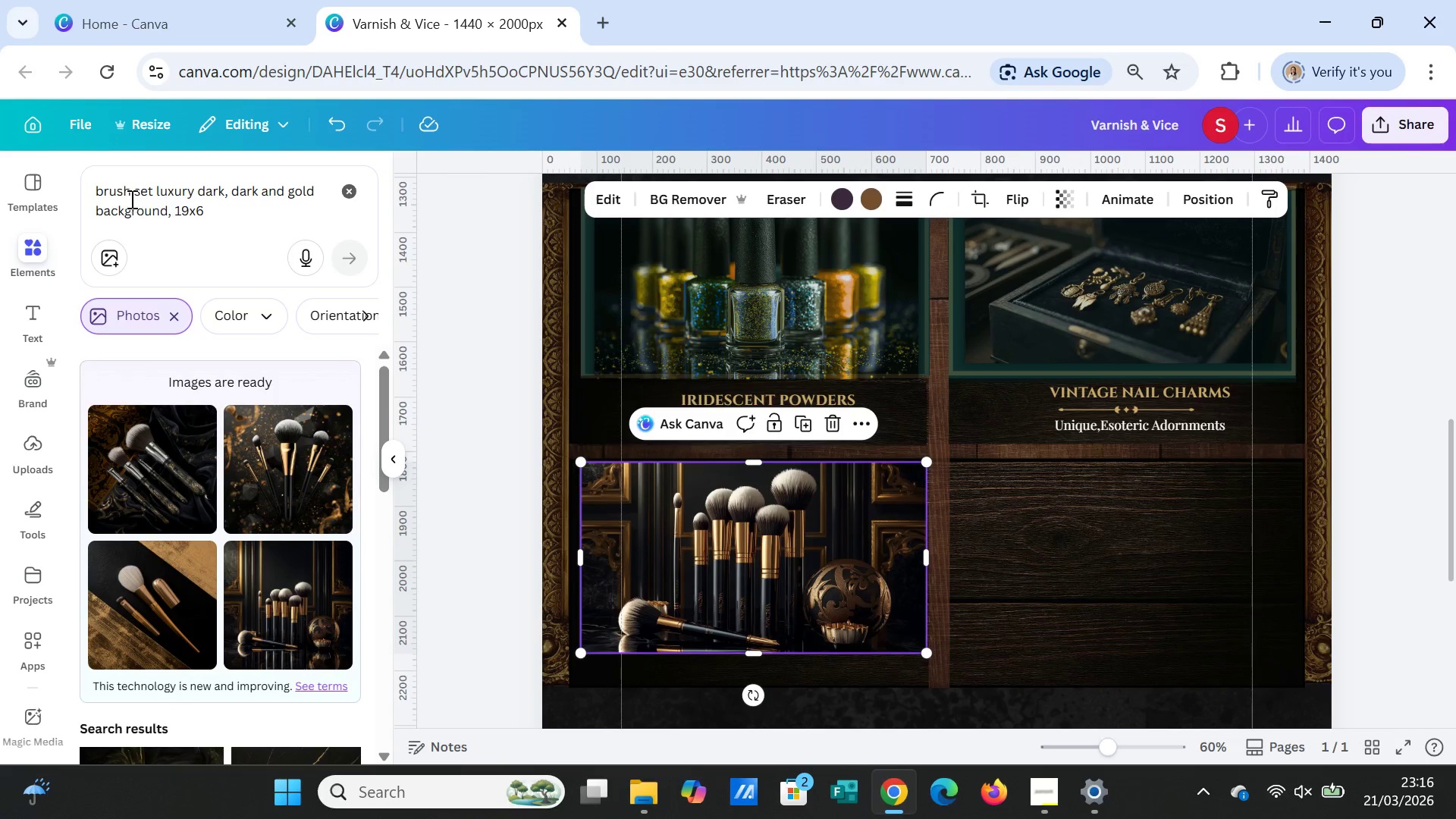 
left_click_drag(start_coordinate=[130, 192], to_coordinate=[69, 185])
 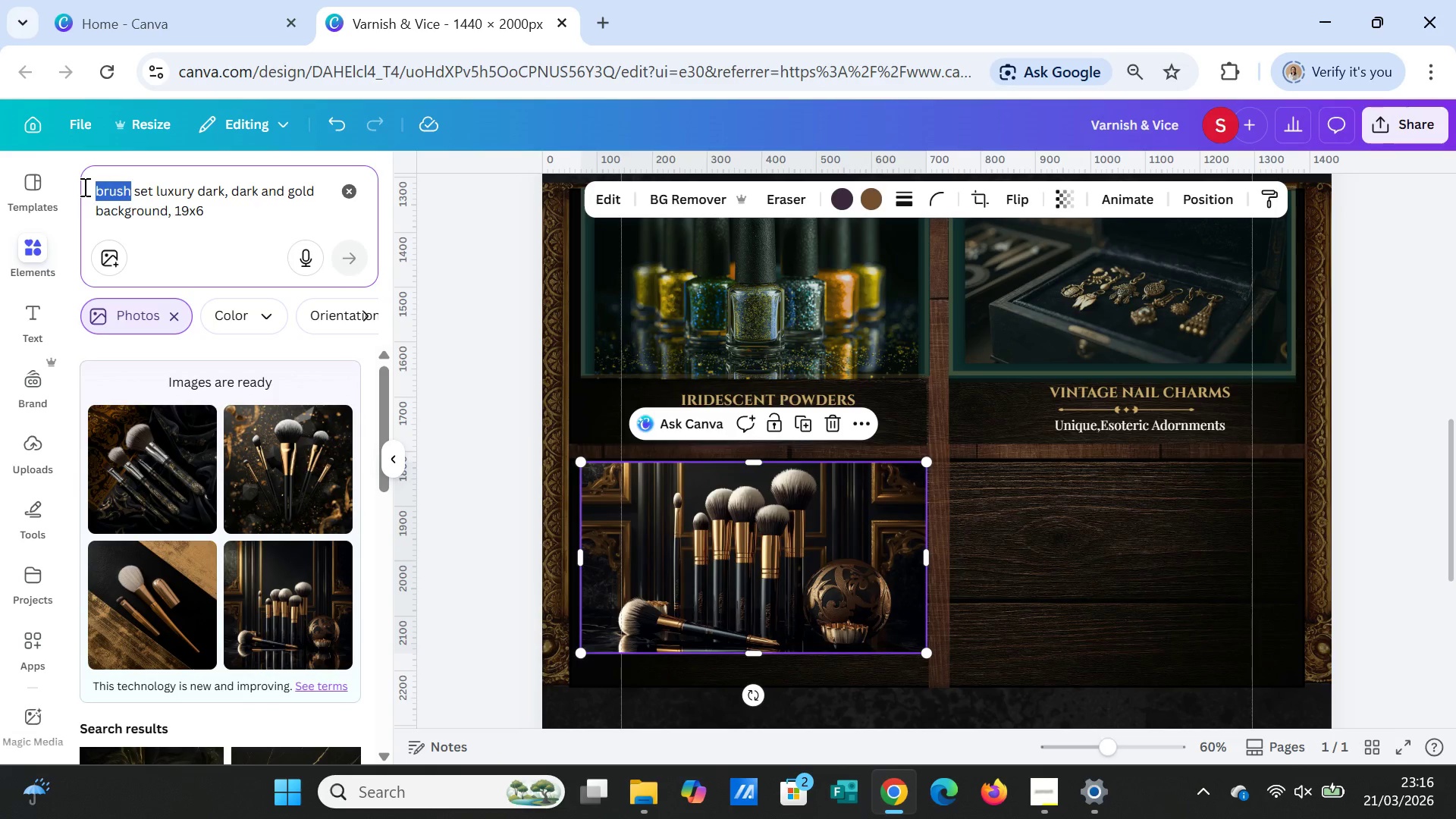 
type(nail art)
 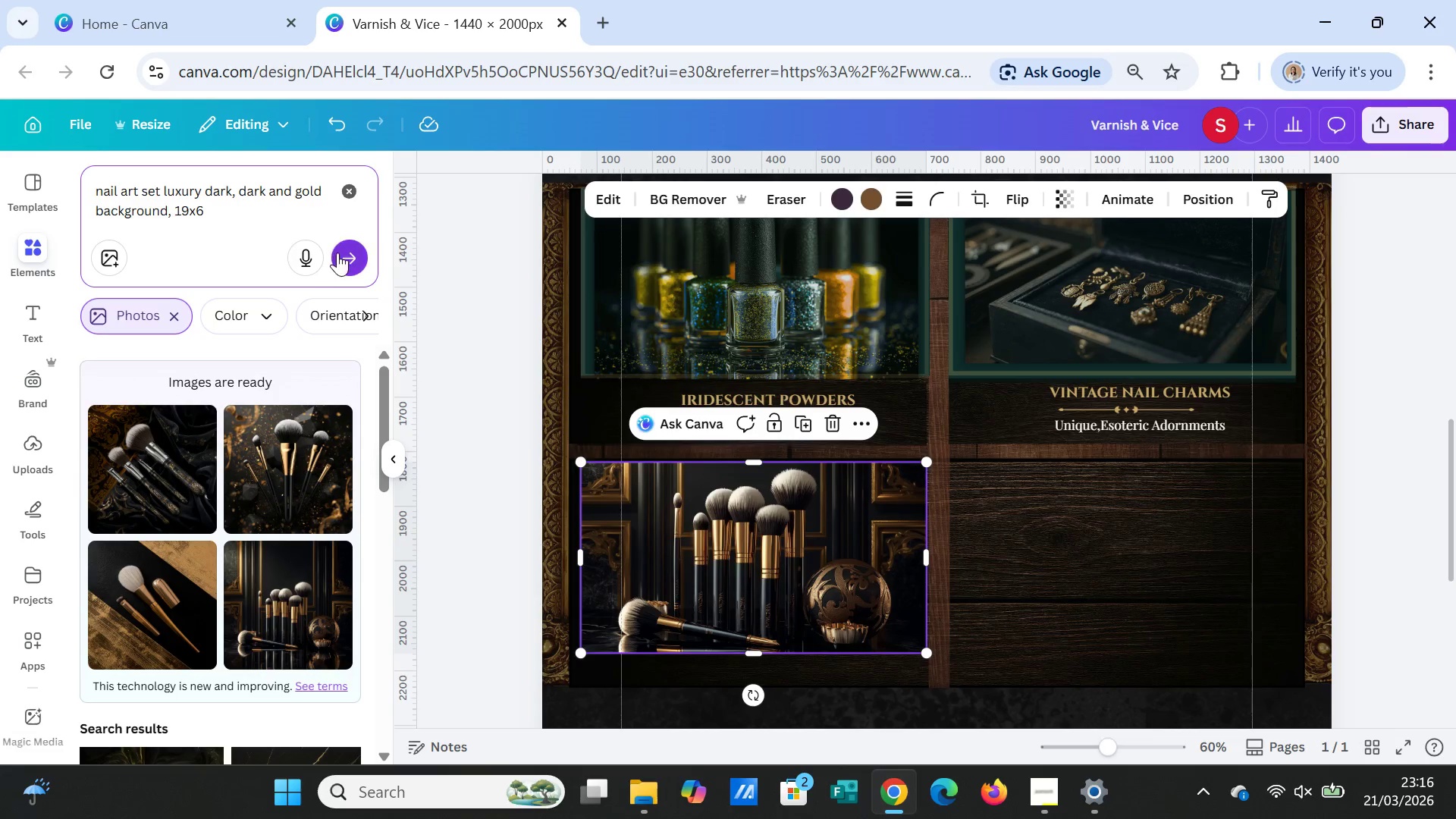 
left_click([340, 253])
 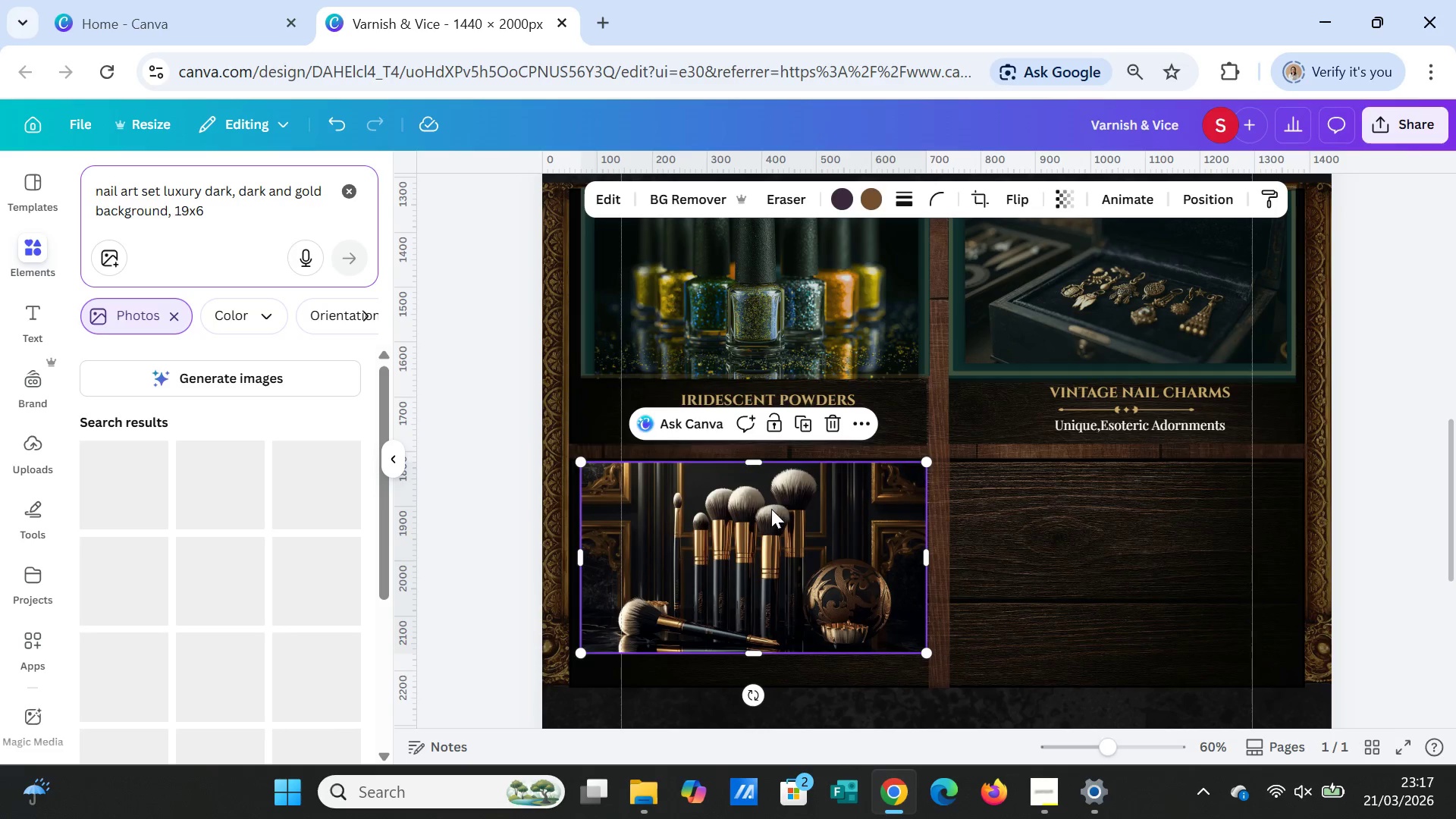 
left_click([765, 517])
 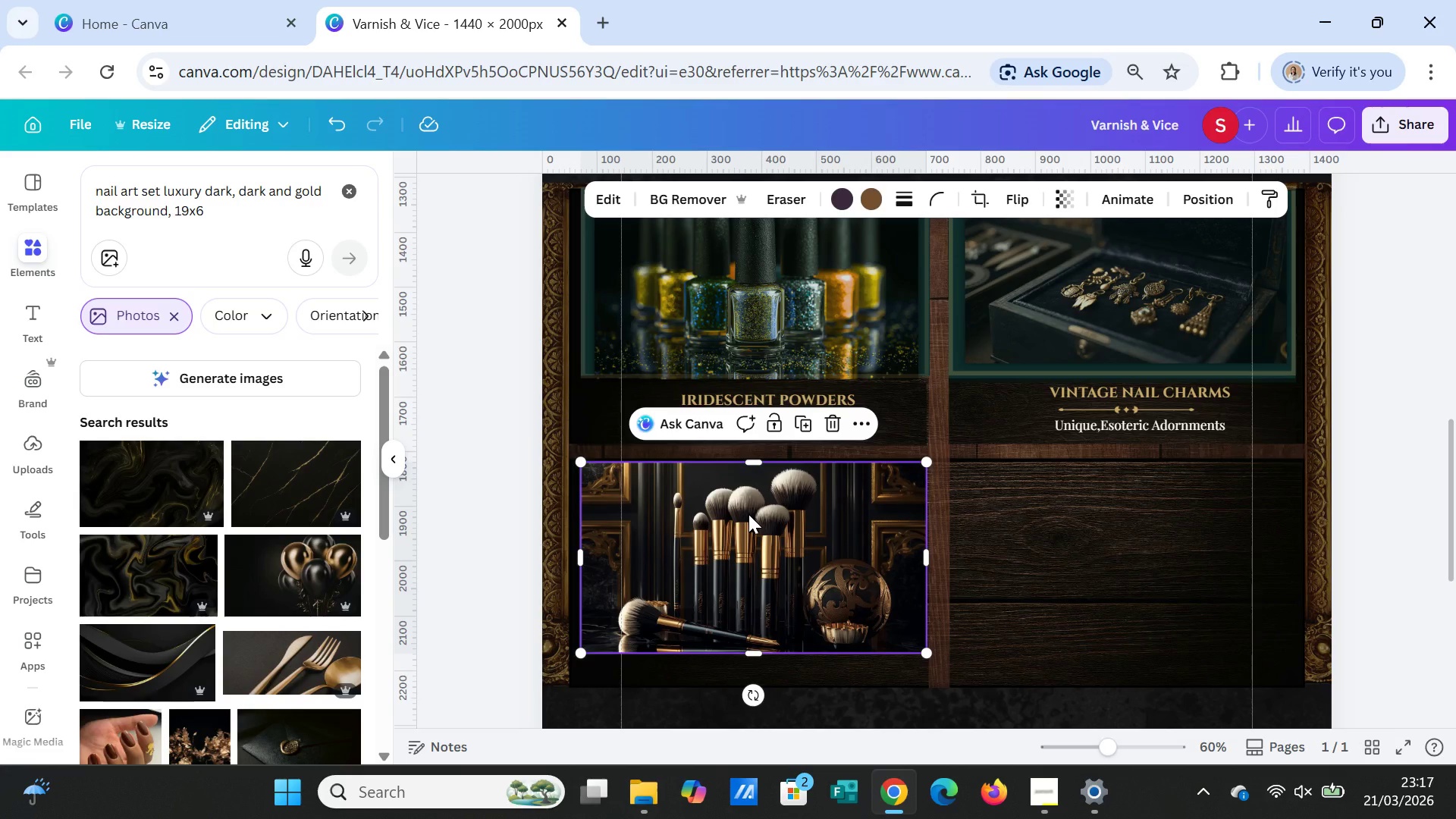 
key(Delete)
 